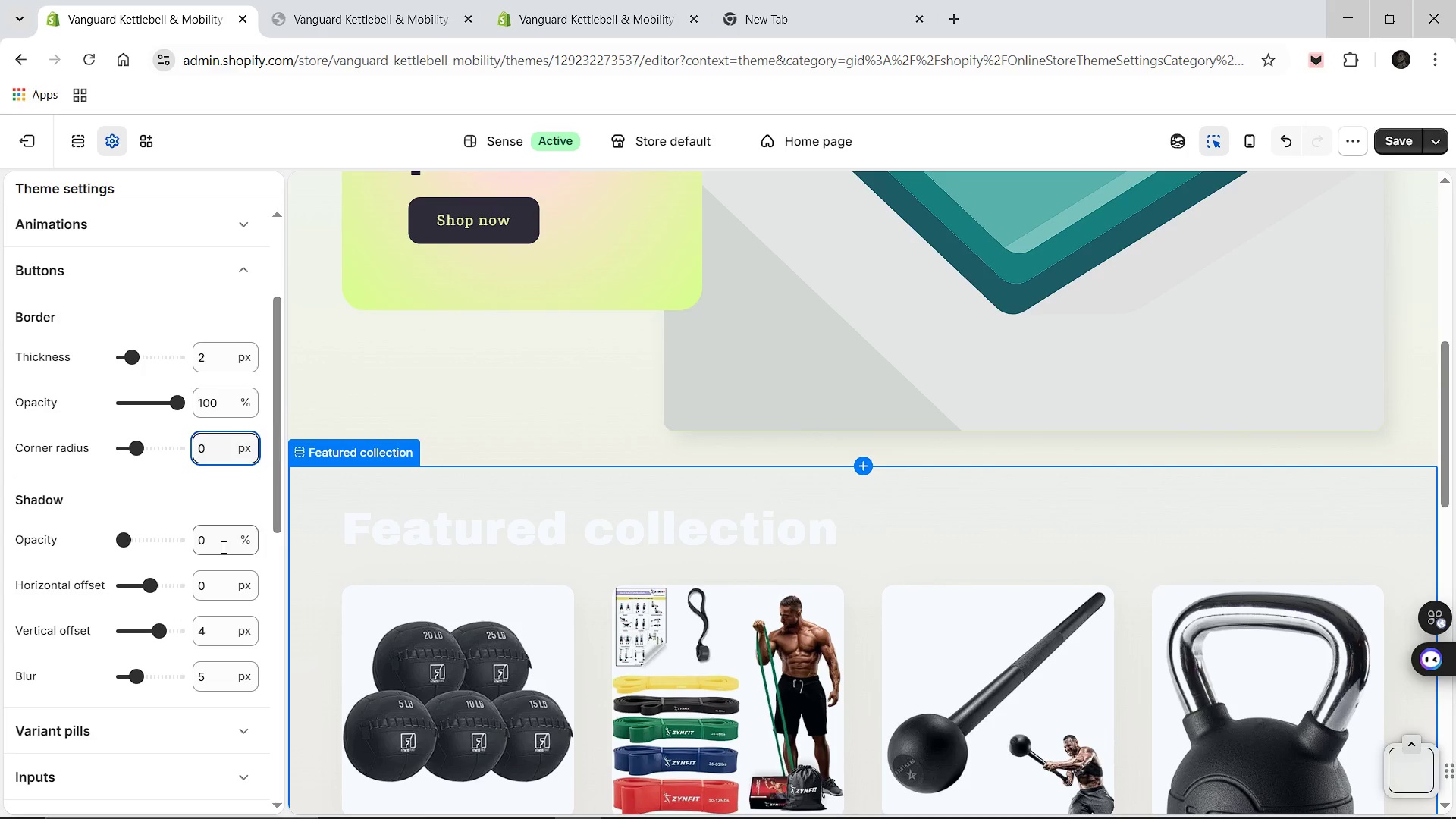 
key(Backspace)
 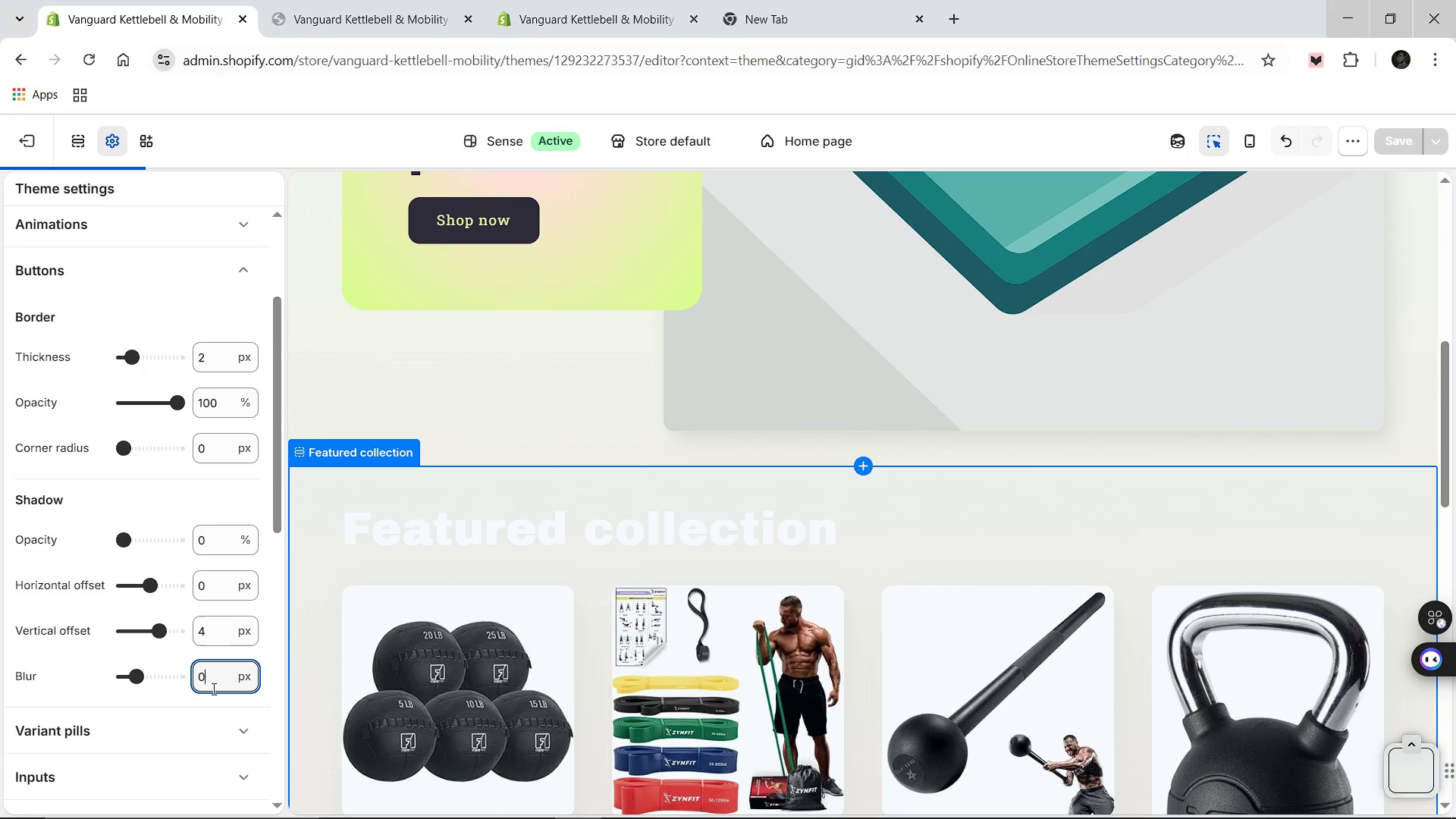 
key(0)
 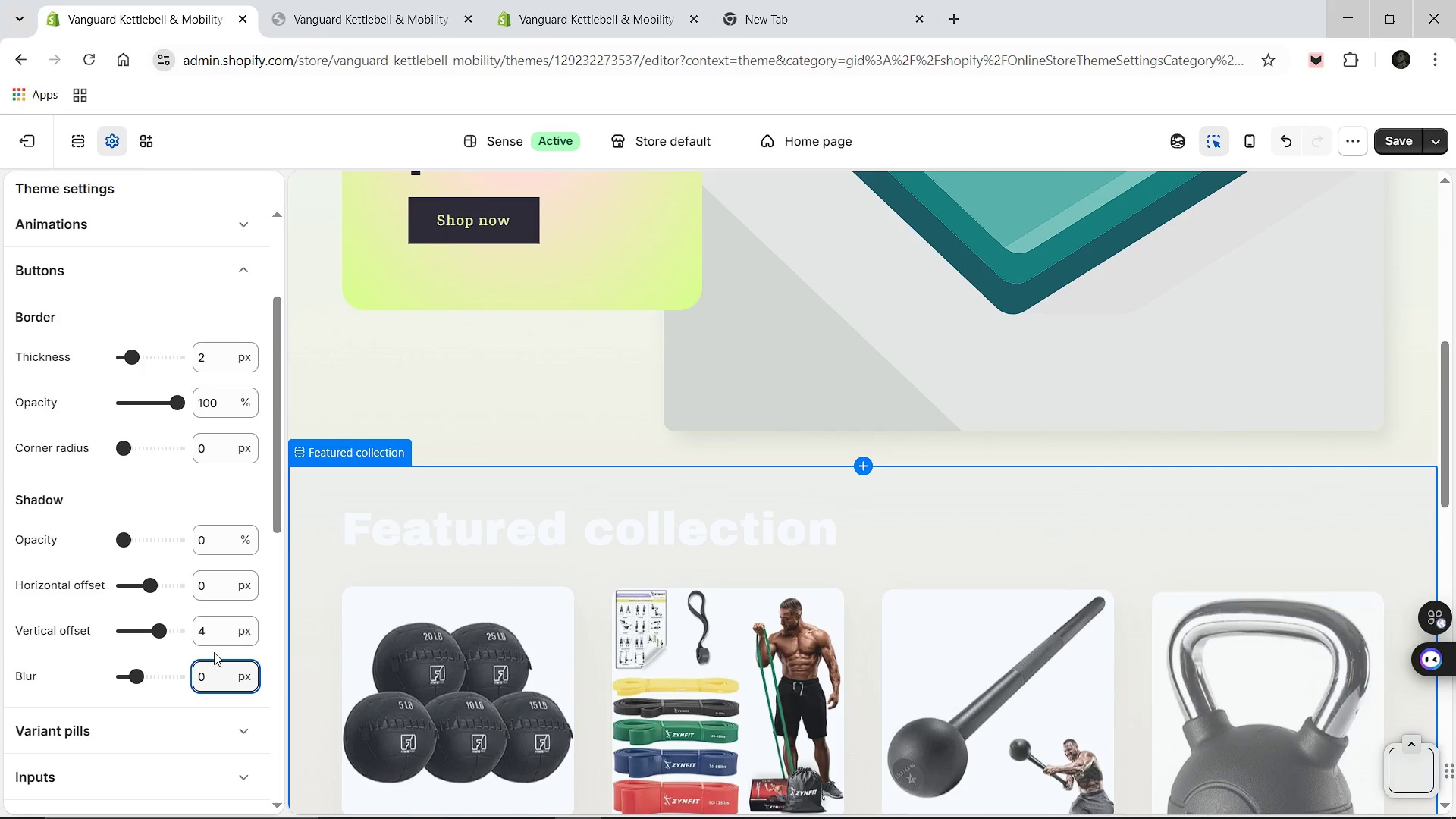 
left_click([211, 631])
 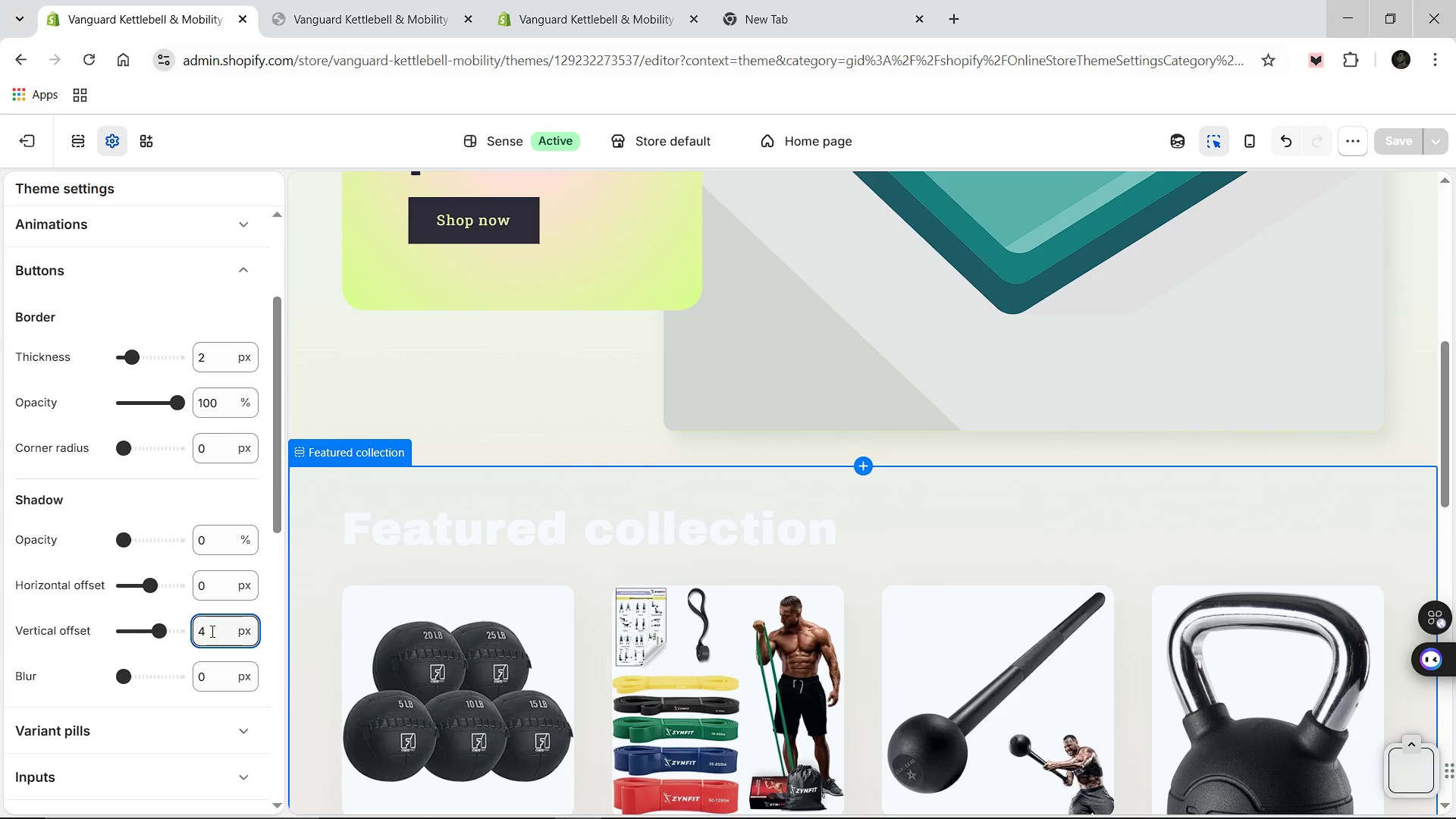 
key(Backspace)
 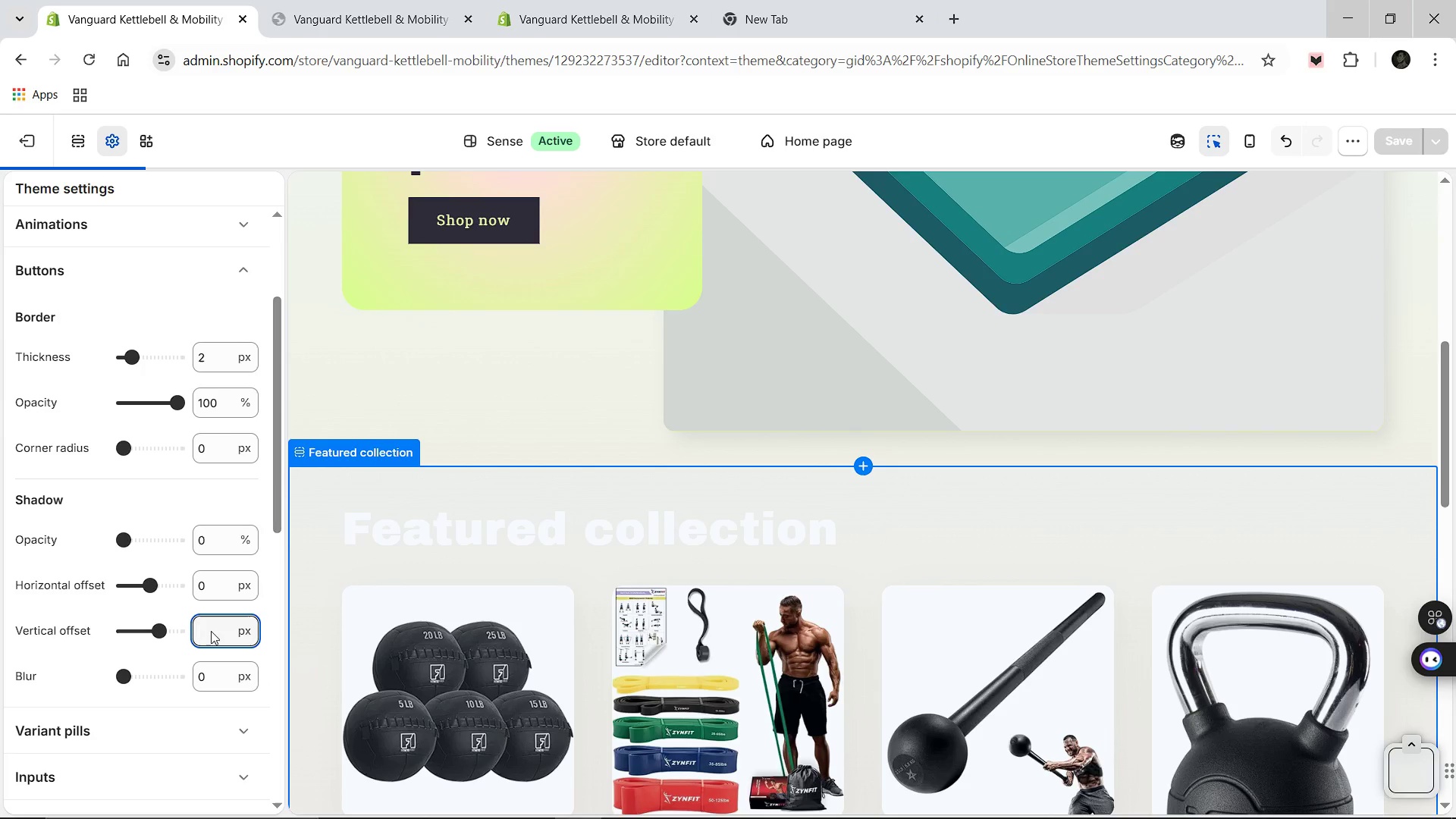 
key(2)
 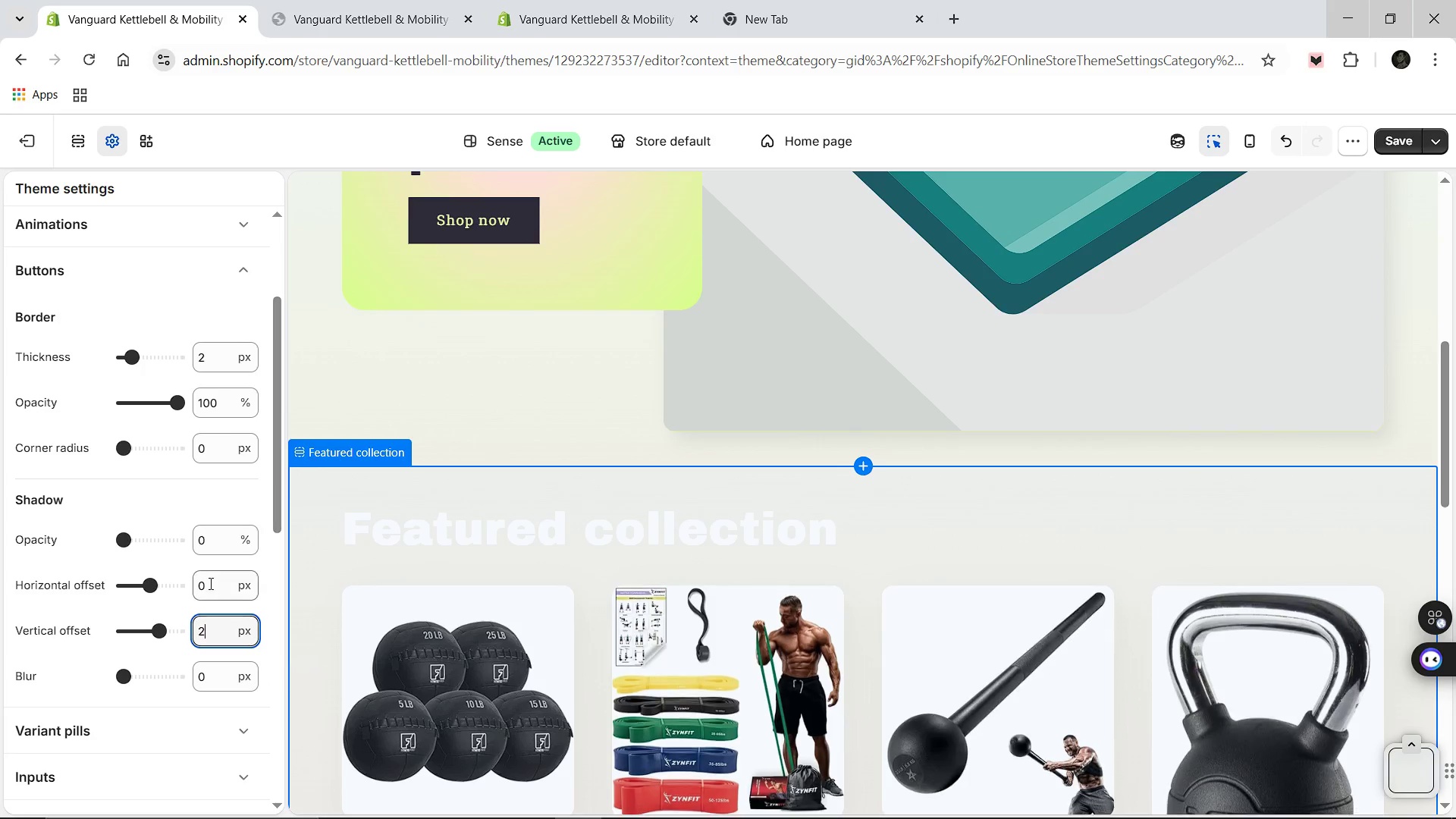 
left_click([209, 583])
 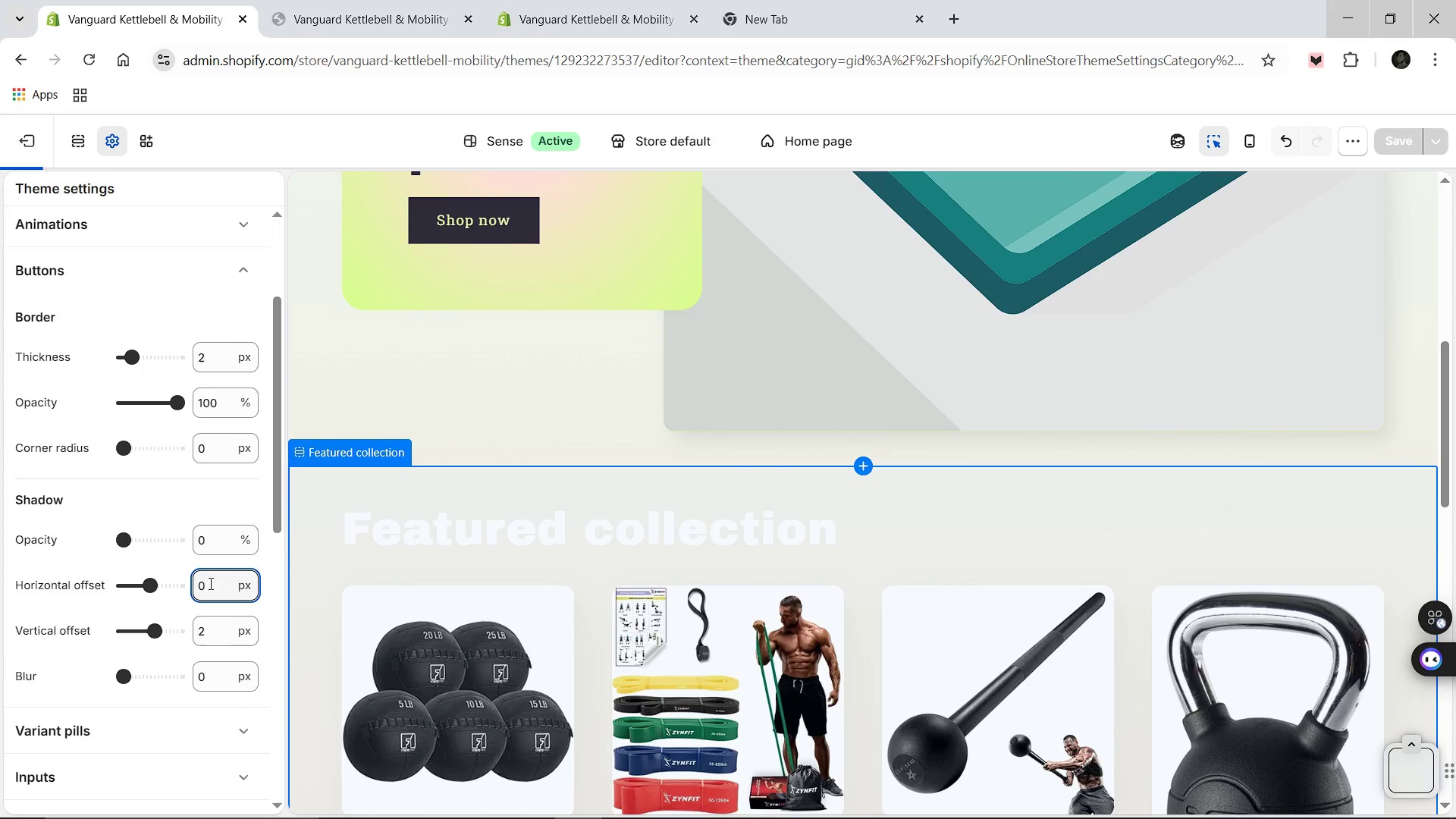 
key(Backspace)
 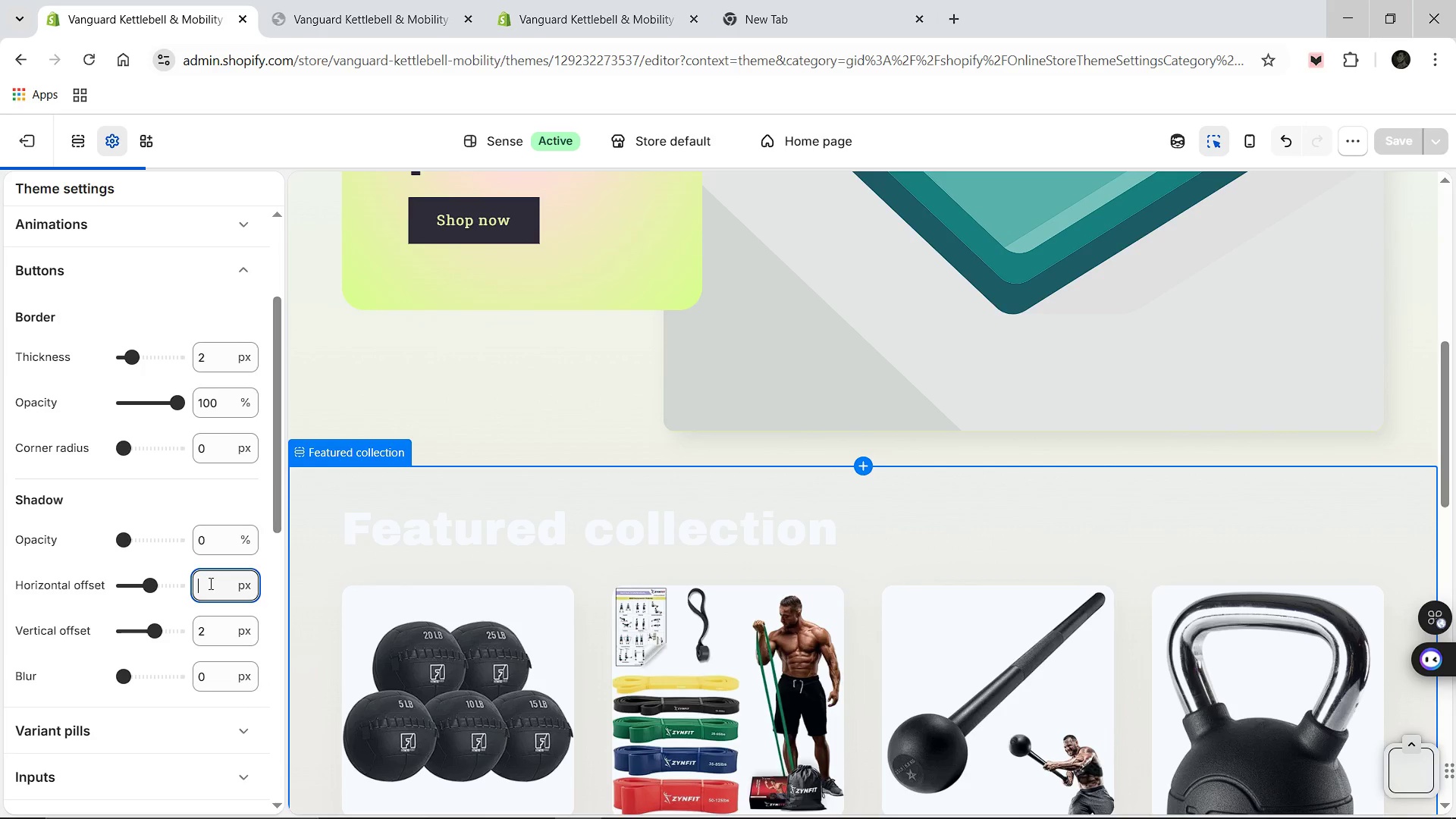 
key(2)
 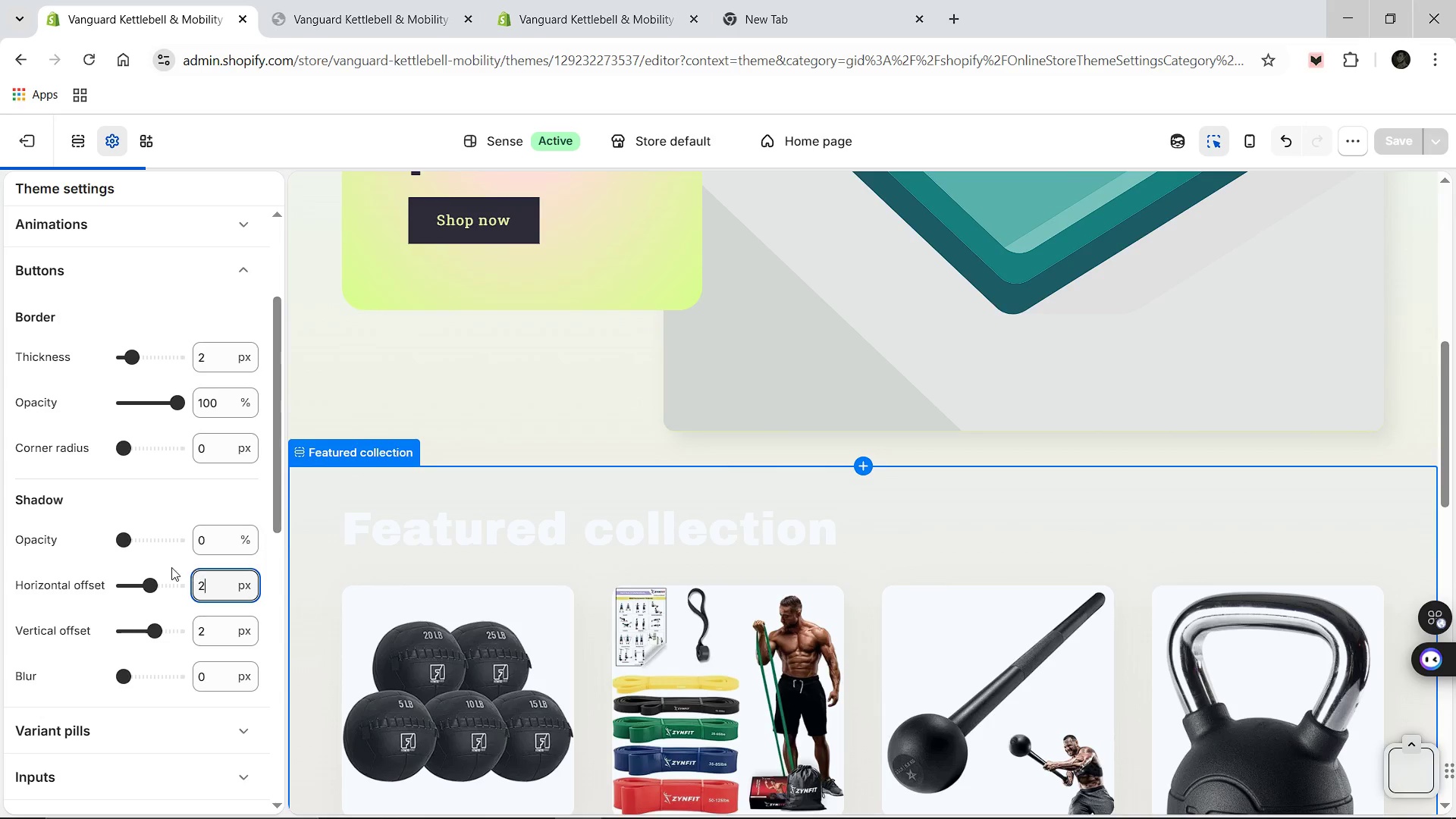 
scroll: coordinate [169, 508], scroll_direction: down, amount: 2.0
 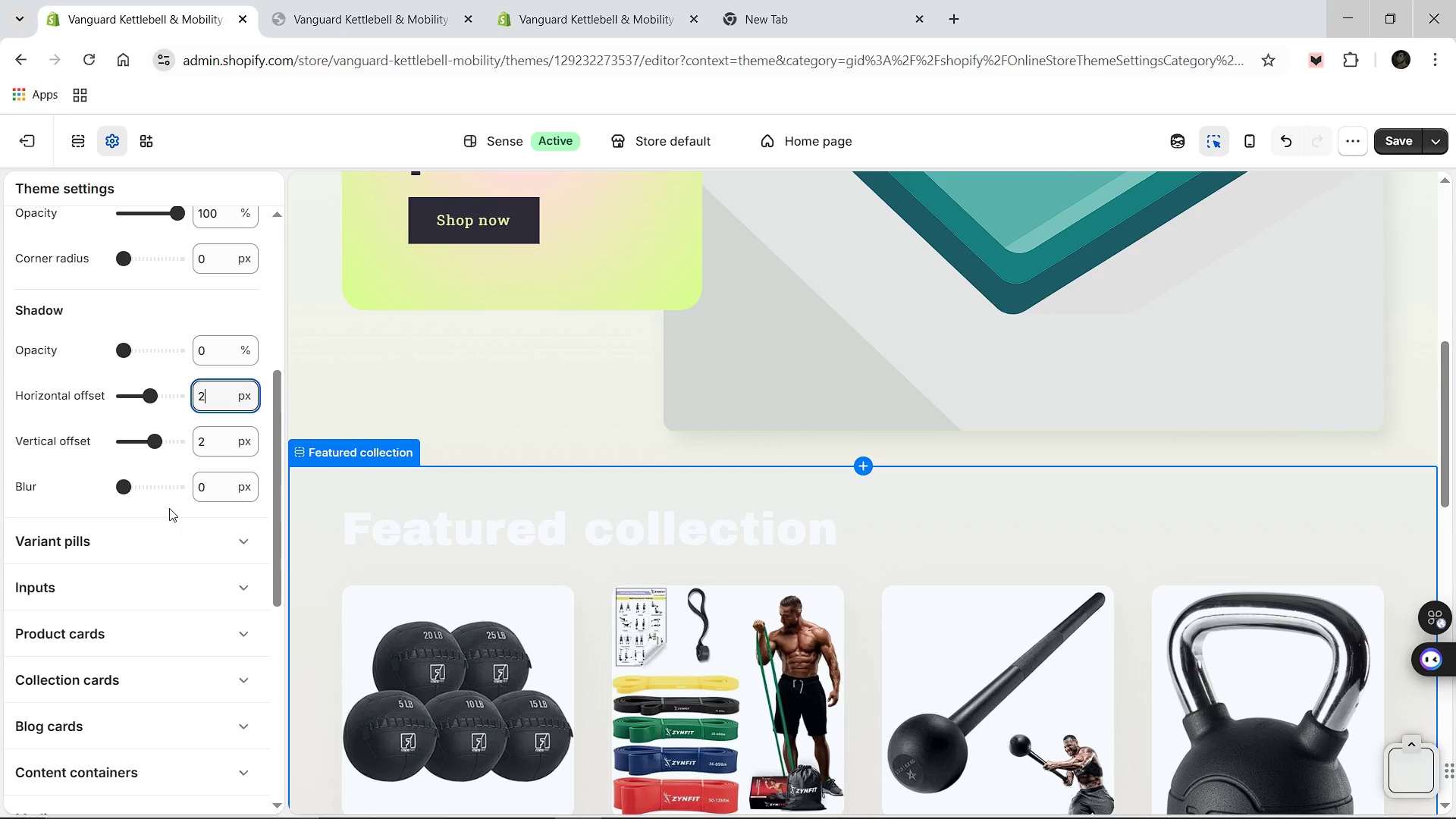 
wait(14.44)
 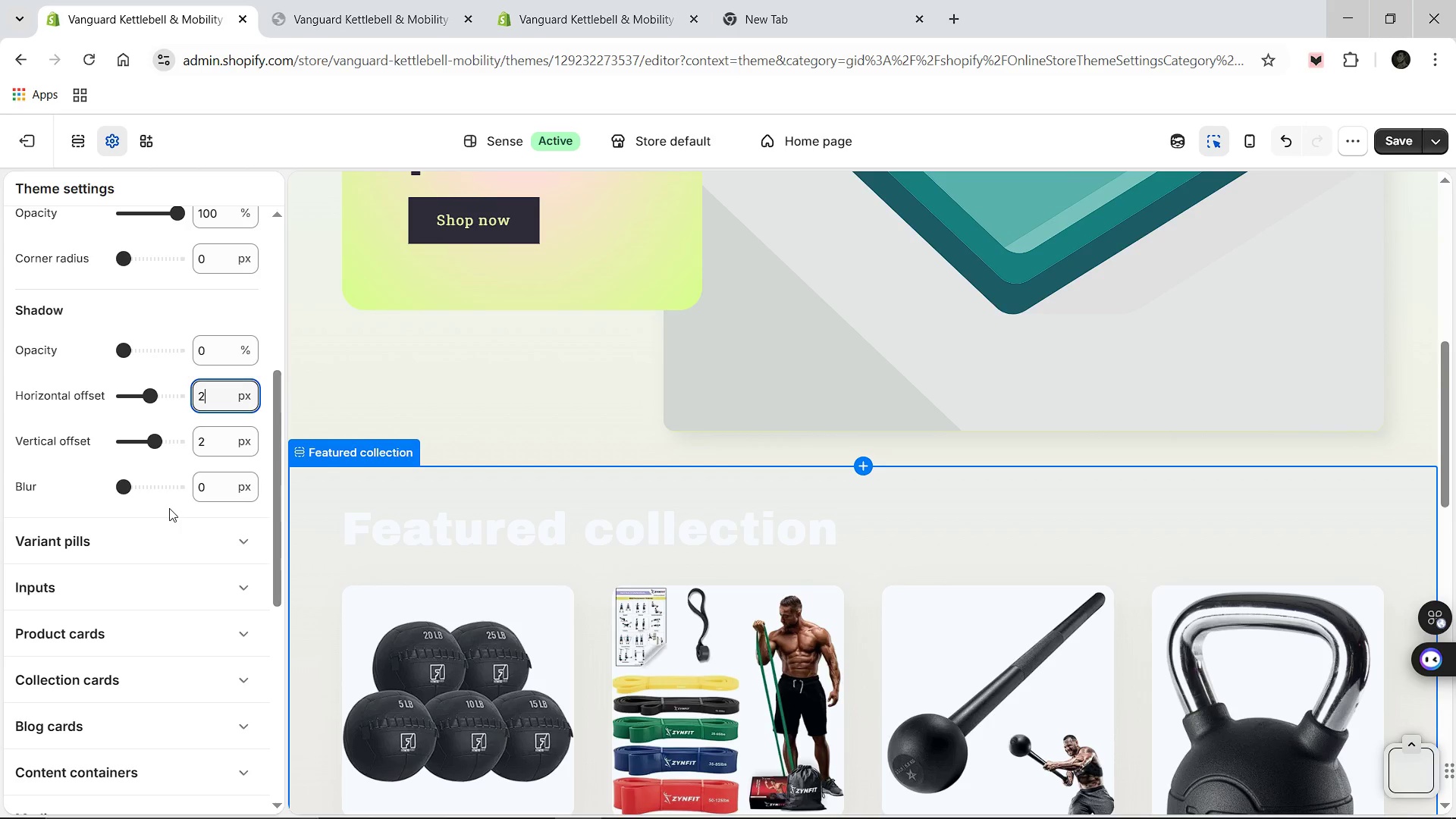 
left_click([237, 539])
 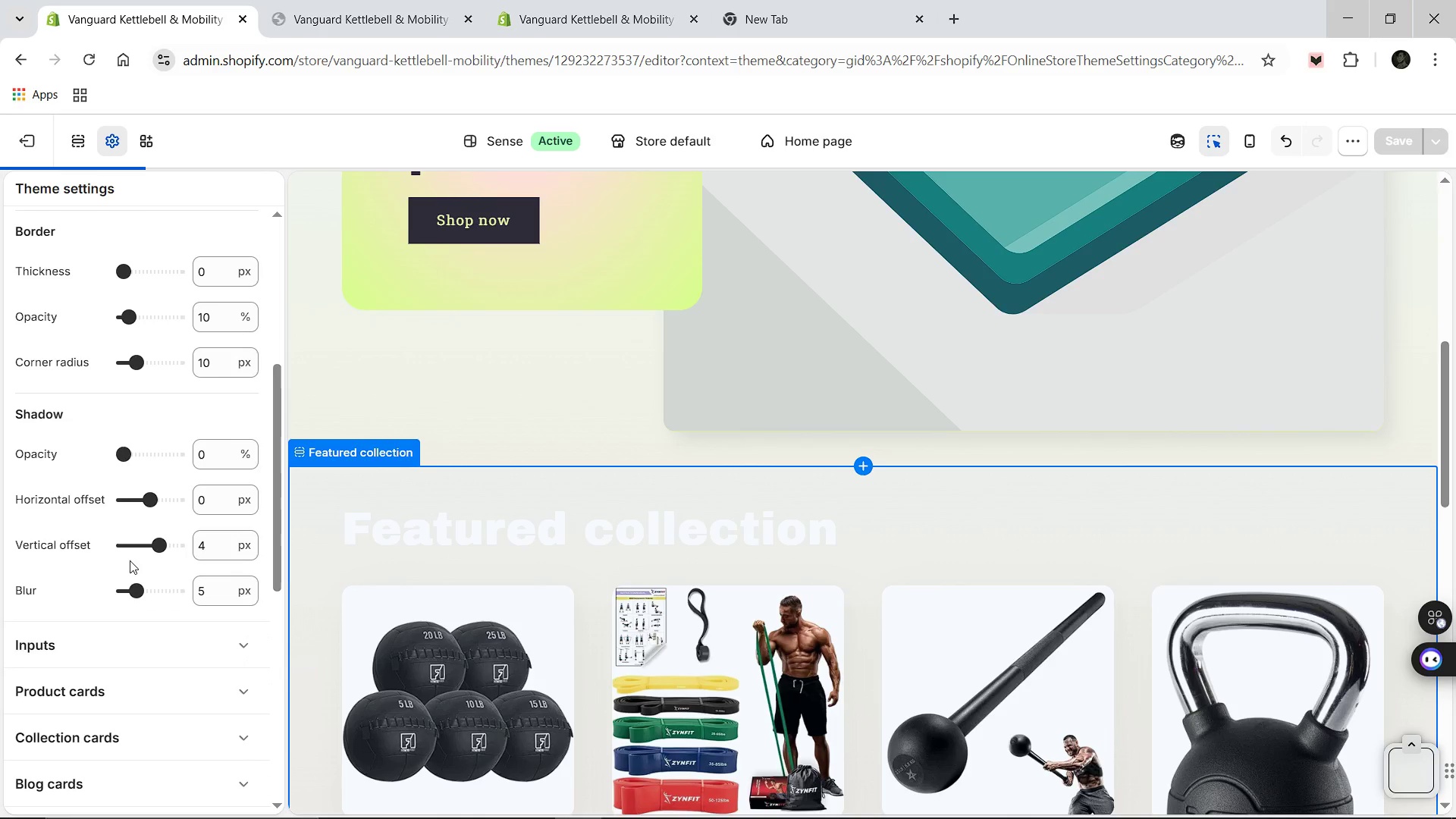 
scroll: coordinate [130, 560], scroll_direction: none, amount: 0.0
 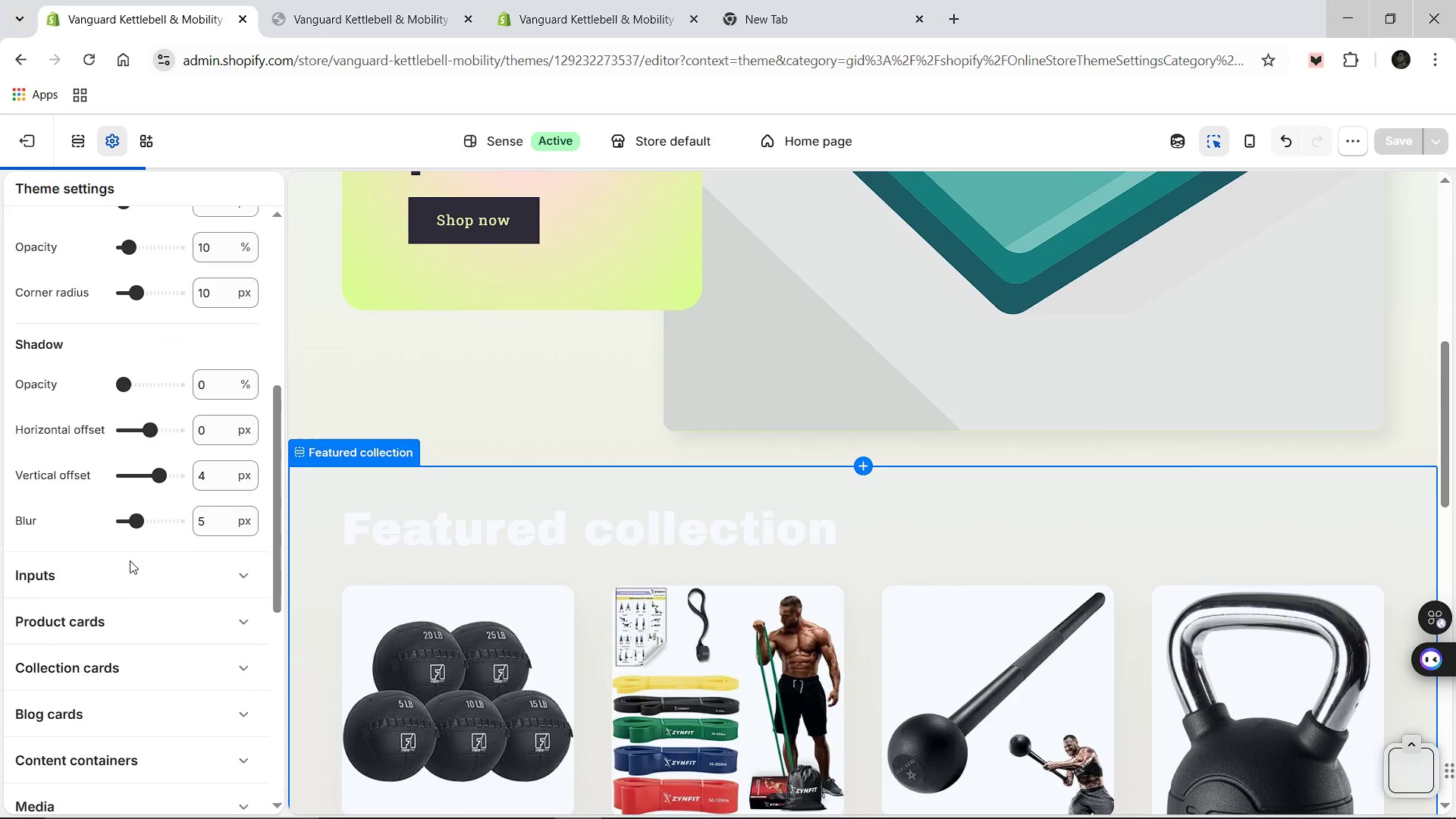 
scroll: coordinate [130, 560], scroll_direction: up, amount: 1.0
 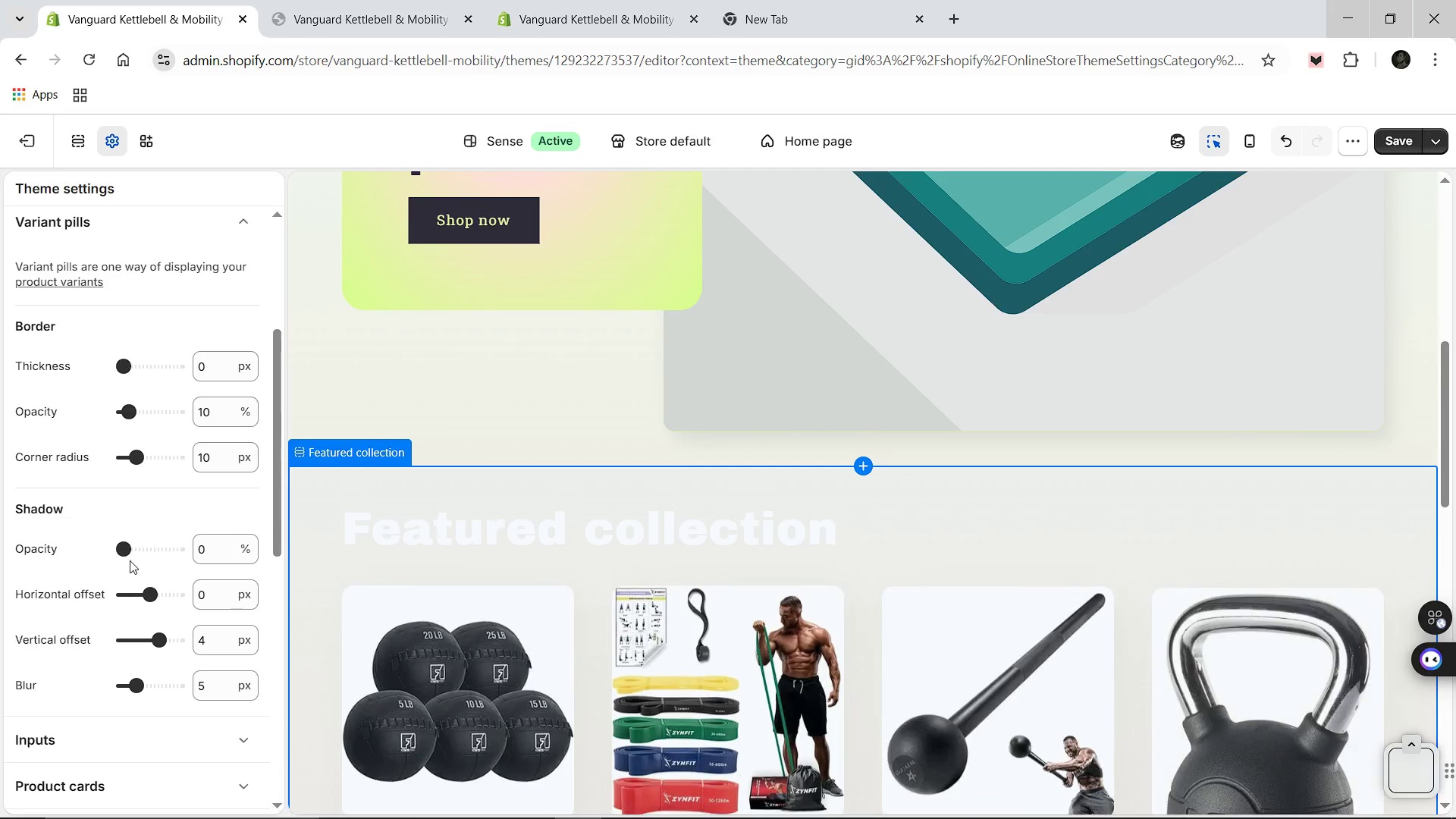 
scroll: coordinate [711, 613], scroll_direction: down, amount: 7.0
 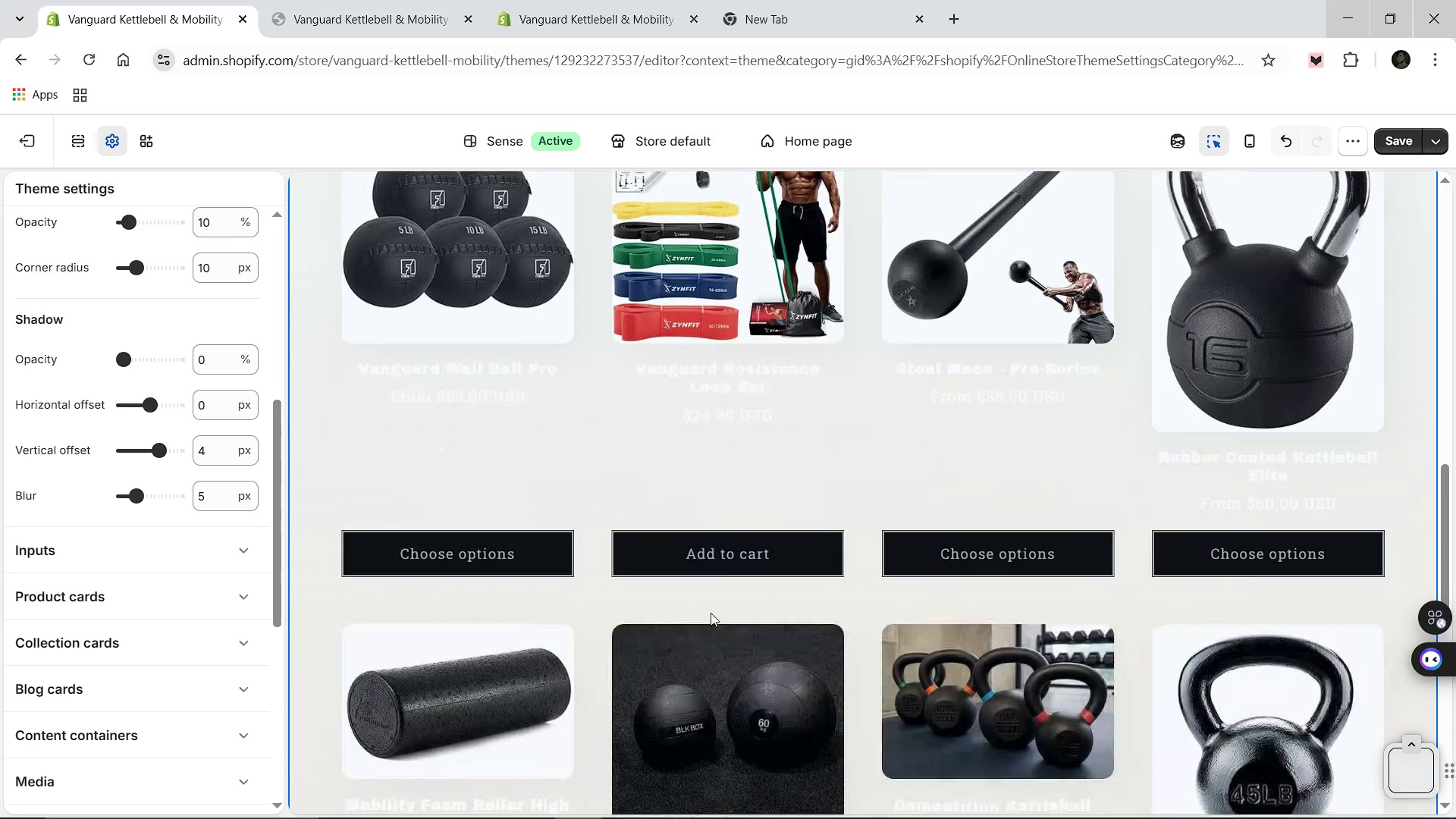 
scroll: coordinate [109, 567], scroll_direction: up, amount: 11.0
 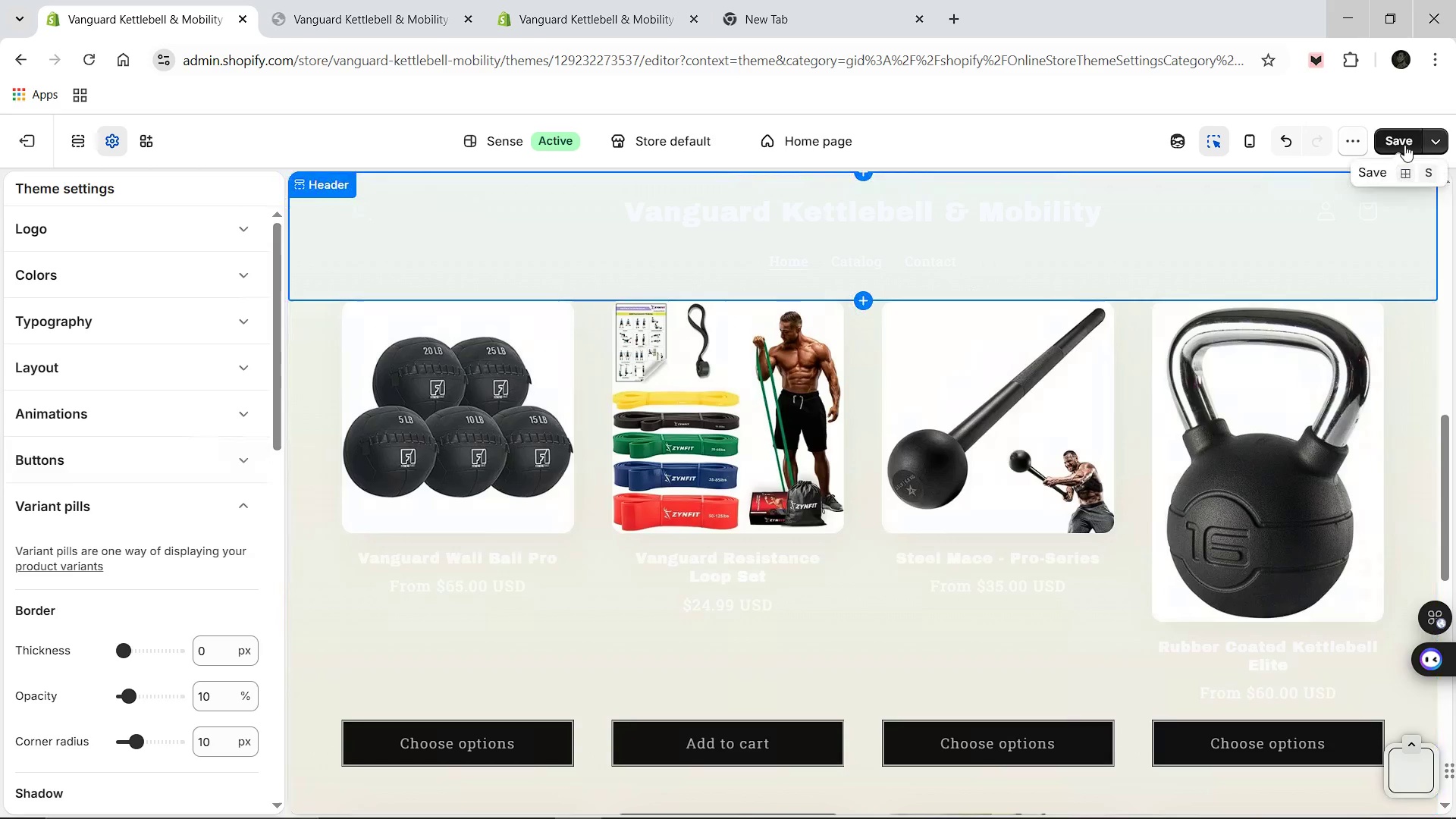 
left_click([1405, 145])
 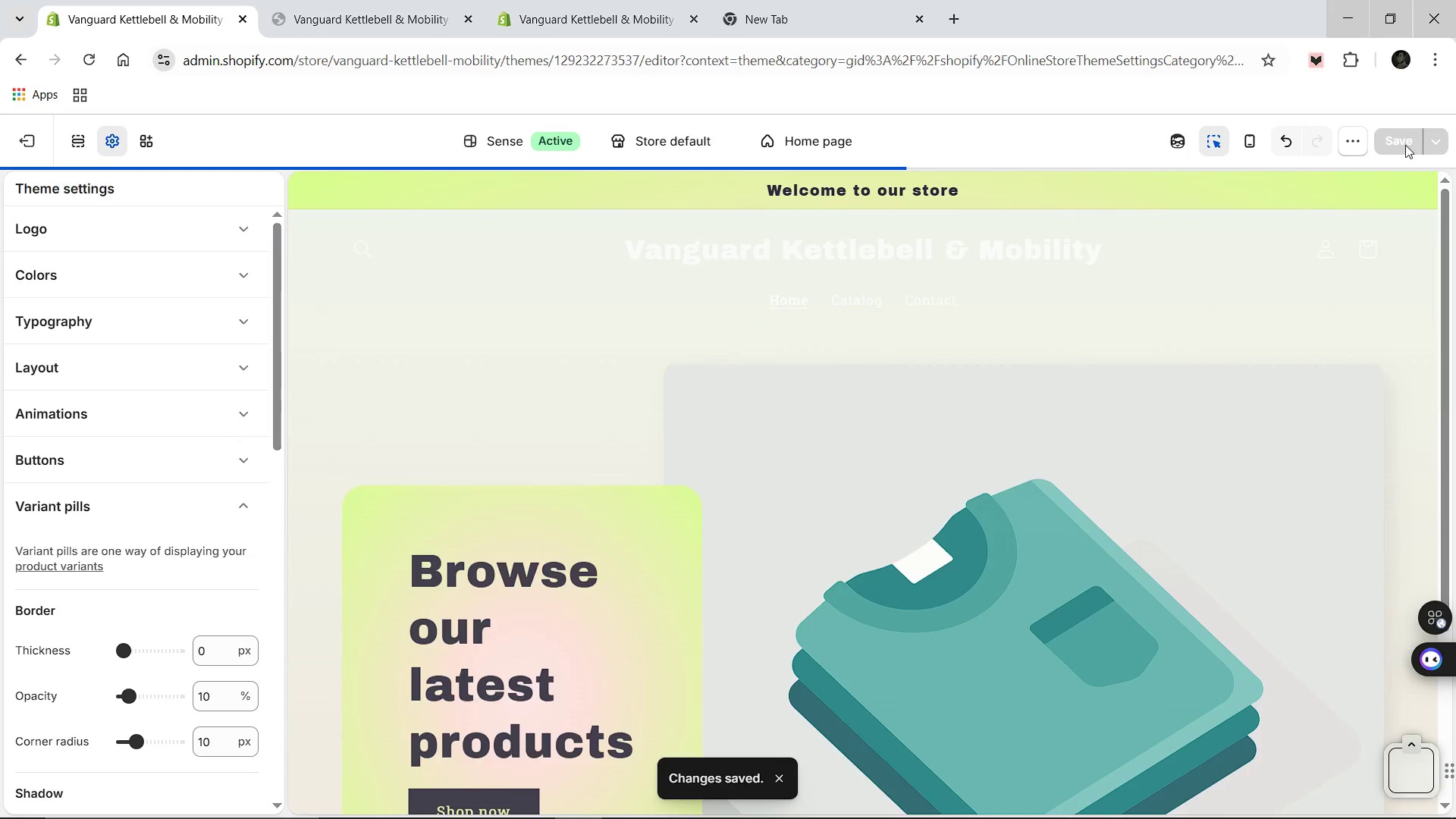 
wait(8.38)
 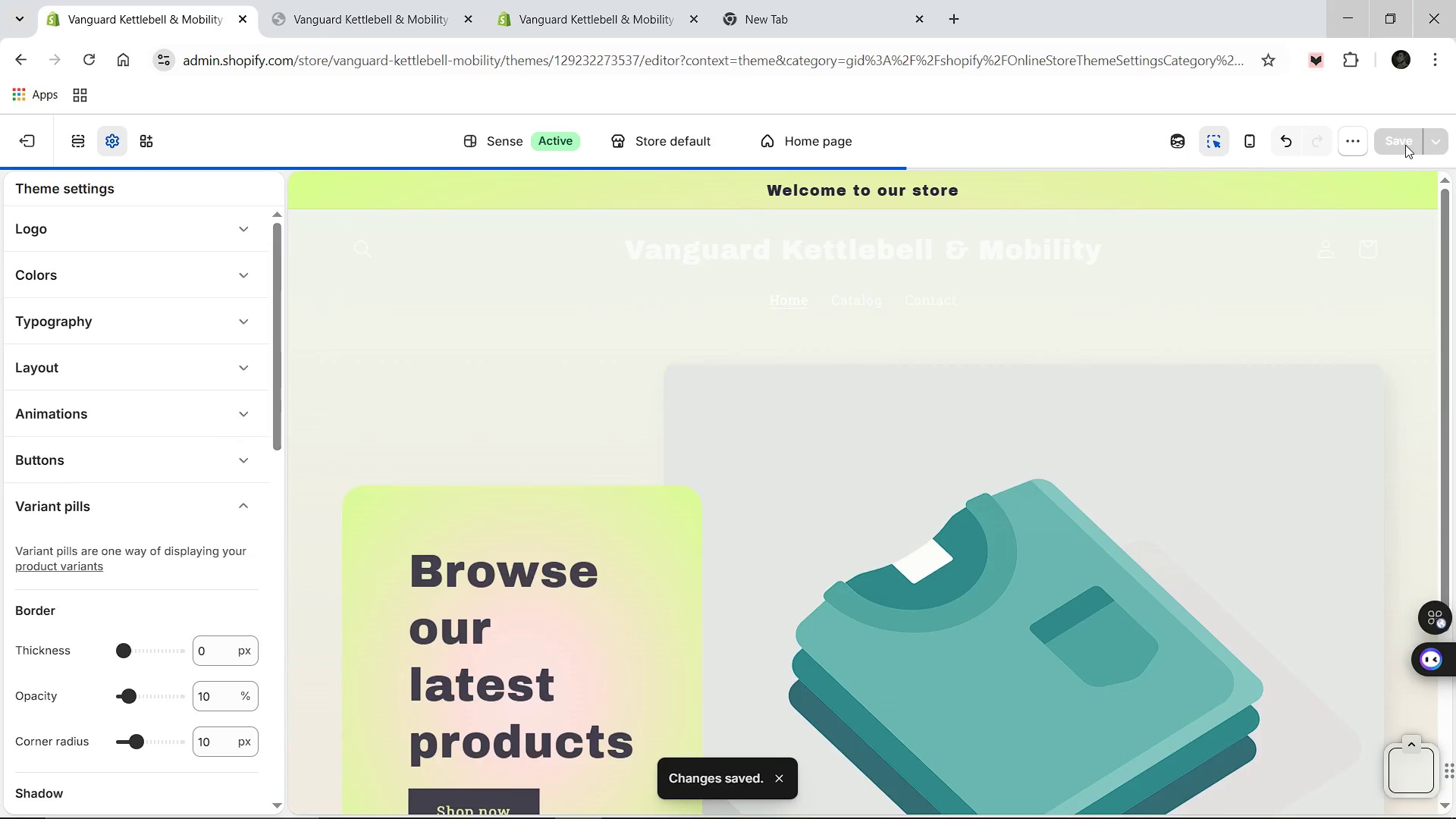 
left_click([774, 137])
 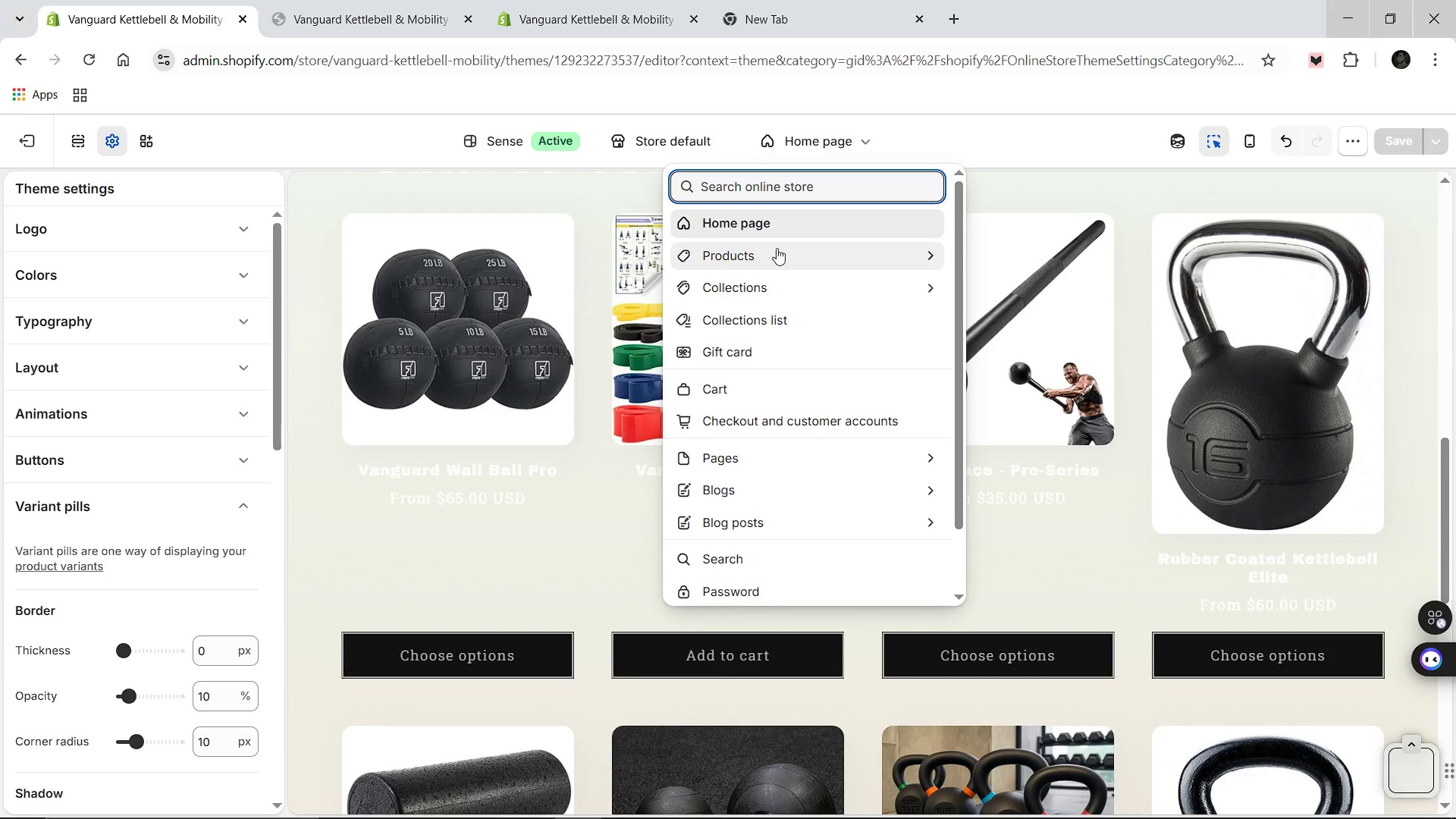 
left_click([758, 254])
 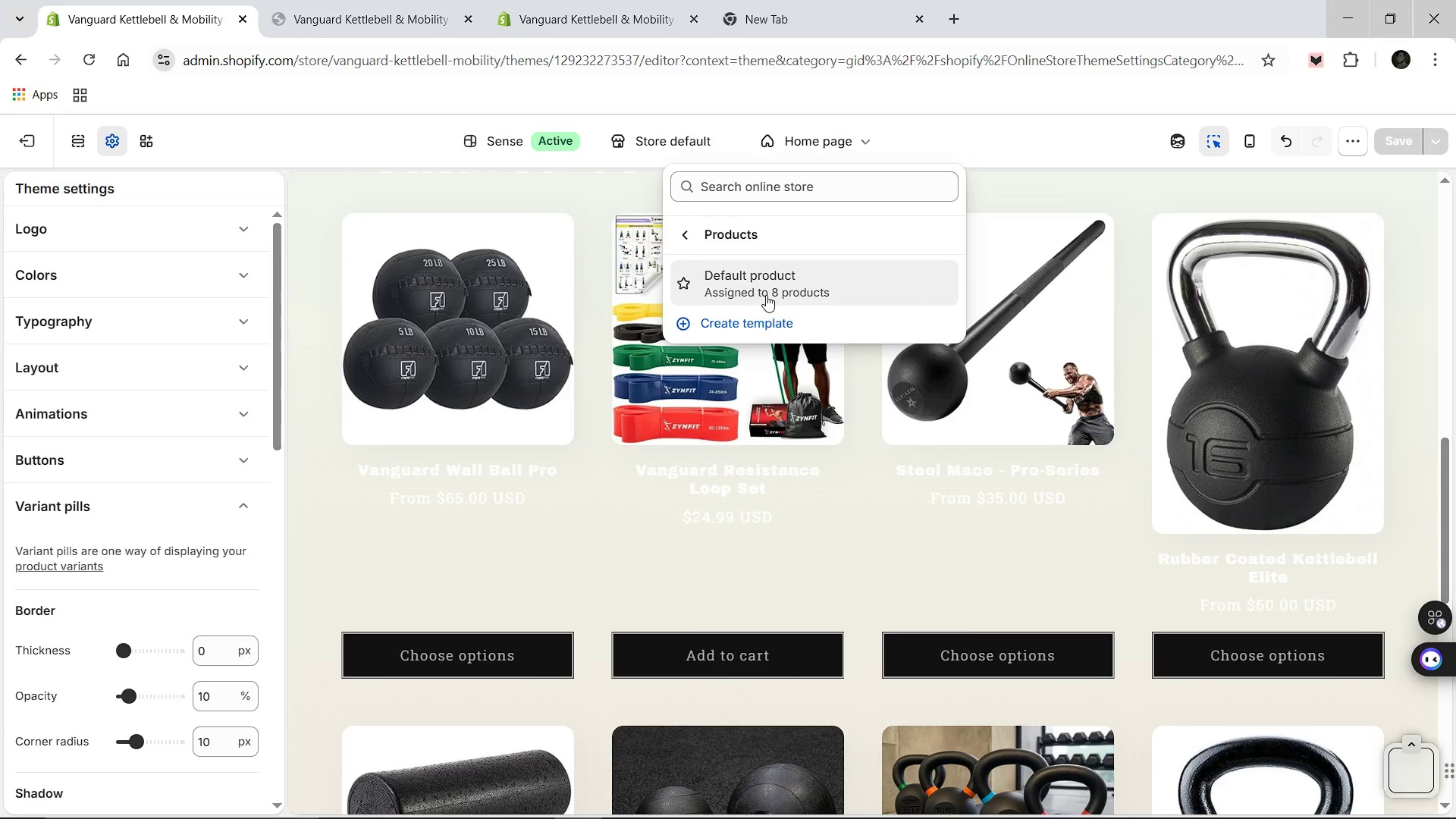 
left_click([766, 295])
 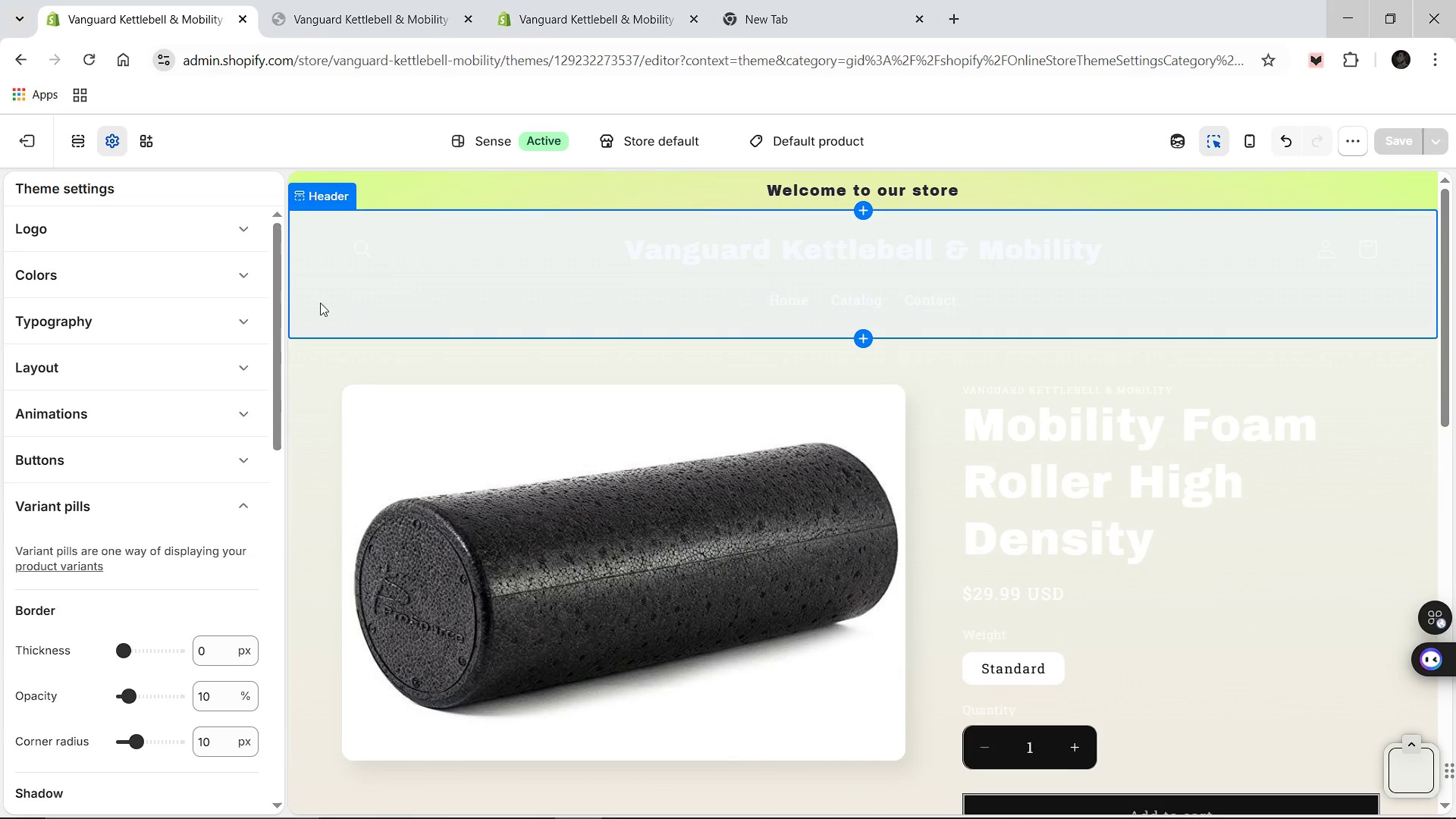 
wait(5.64)
 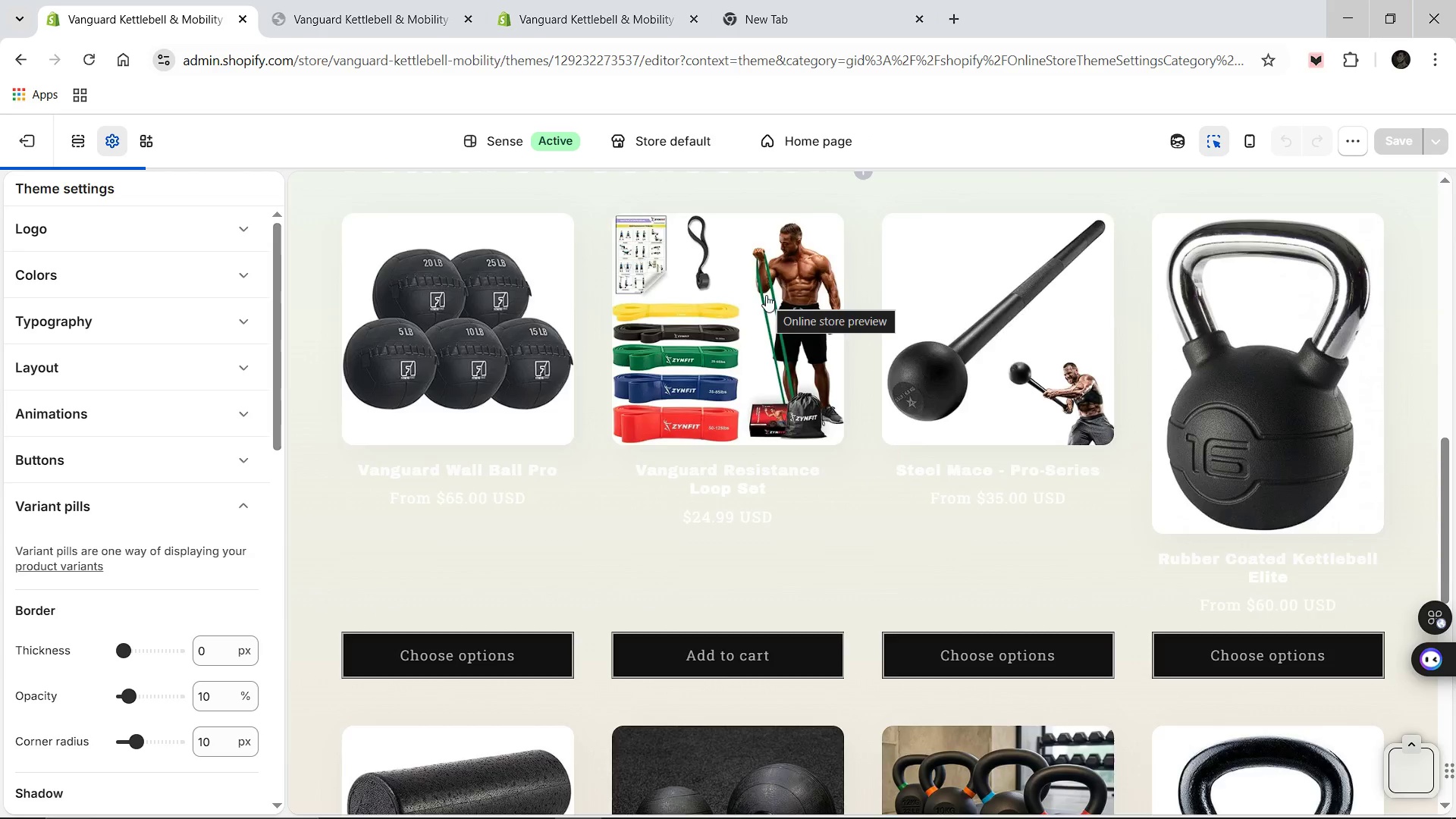 
left_click([74, 151])
 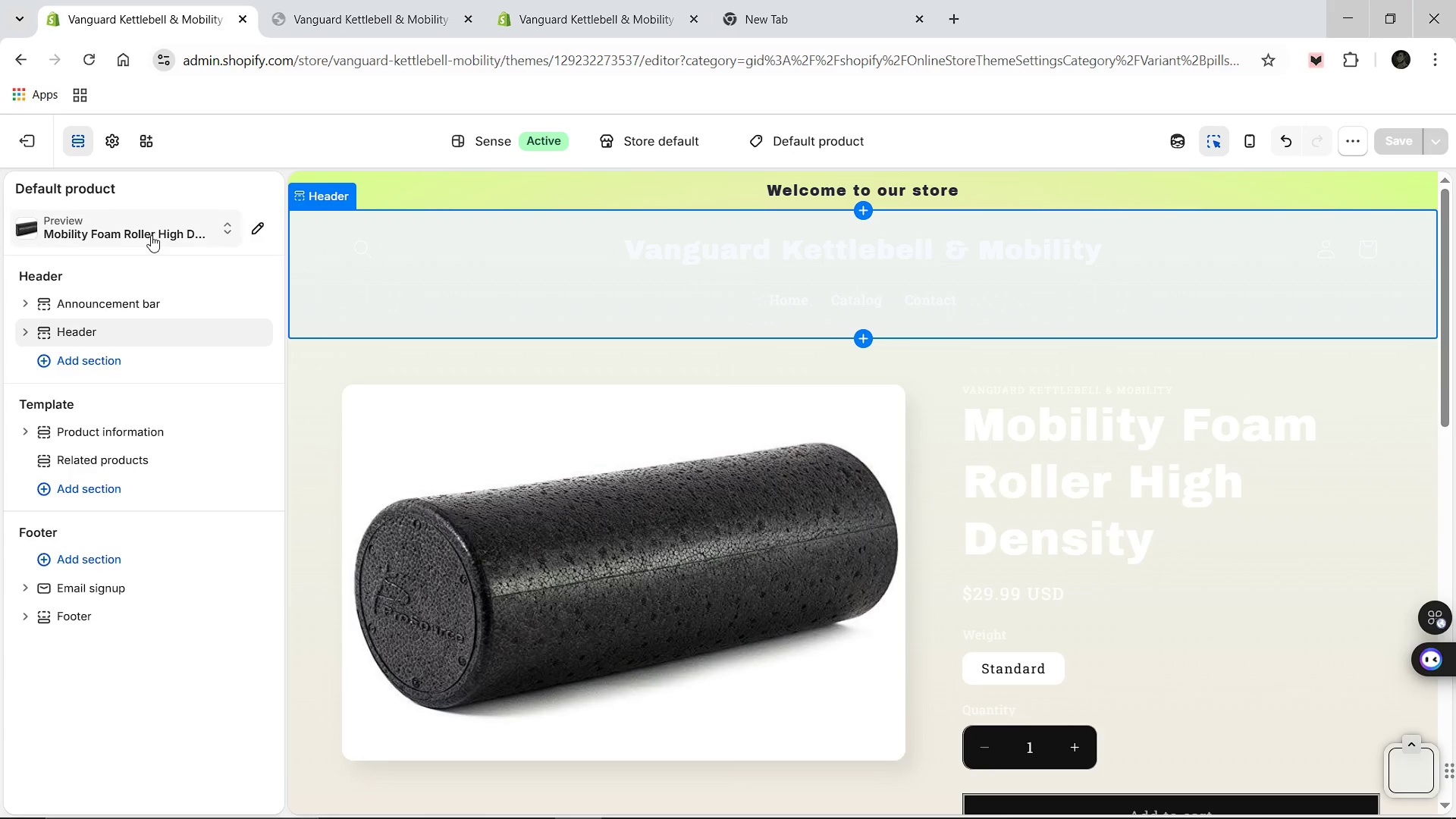 
wait(8.56)
 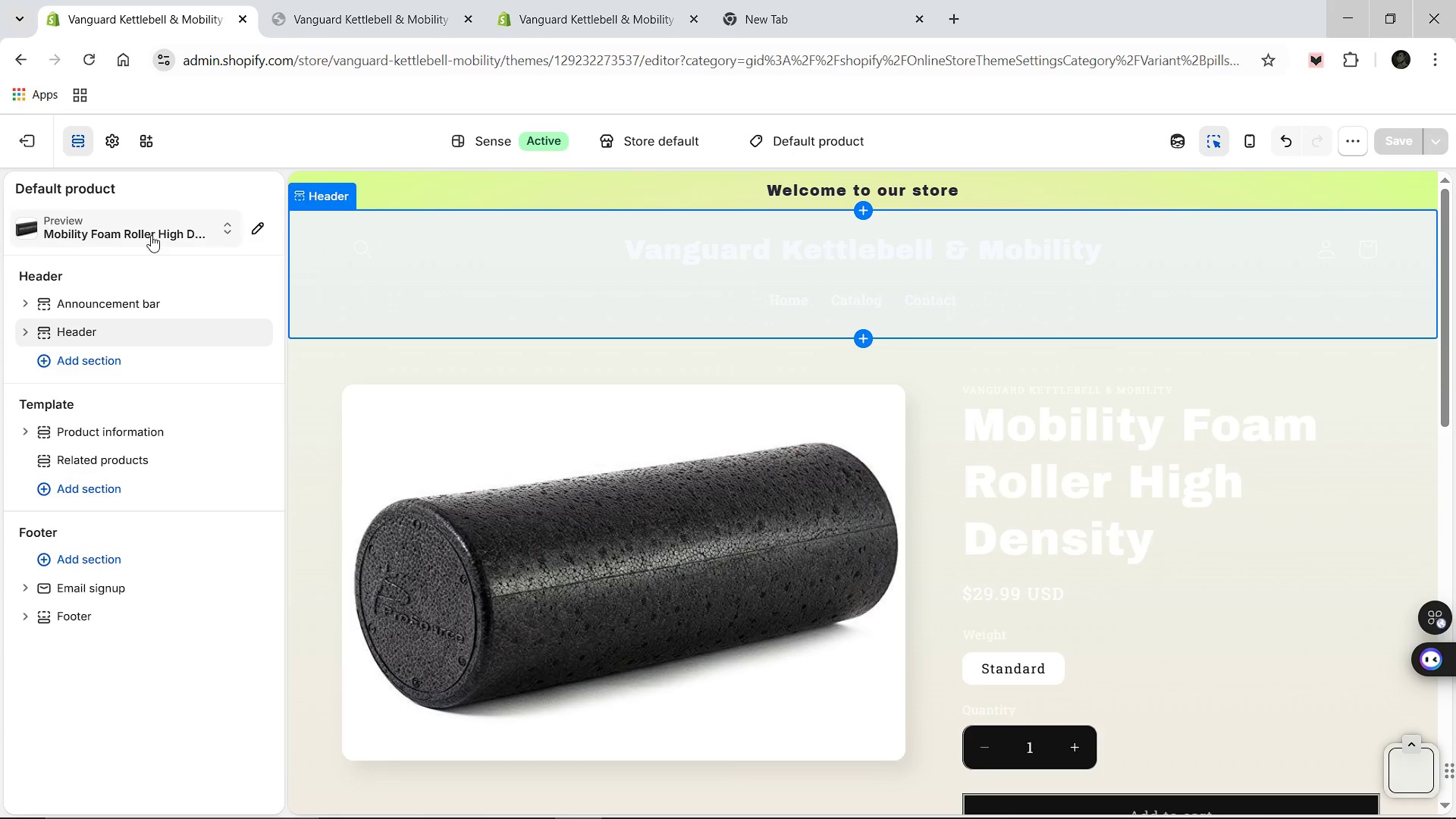 
left_click([224, 224])
 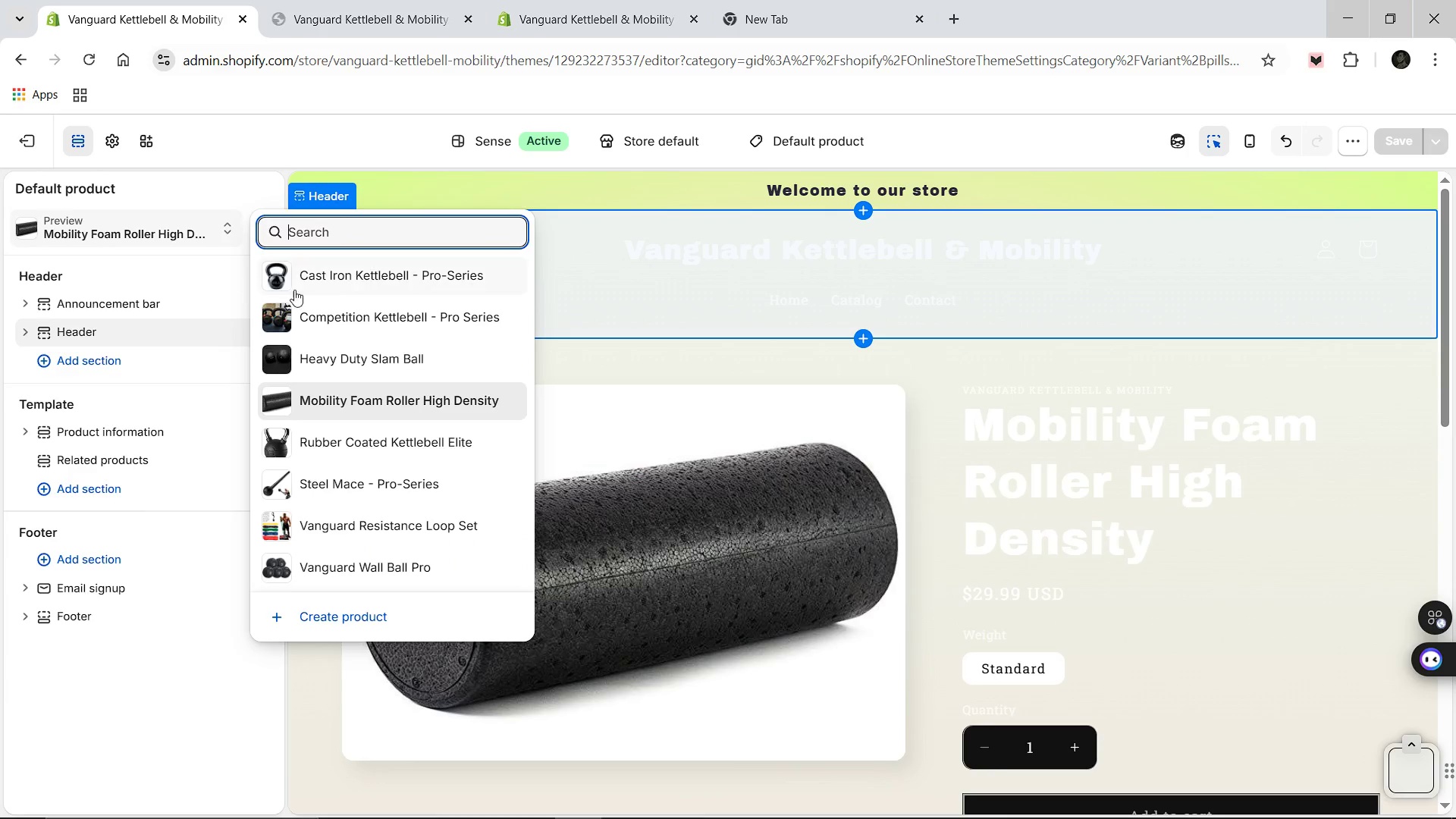 
left_click([346, 280])
 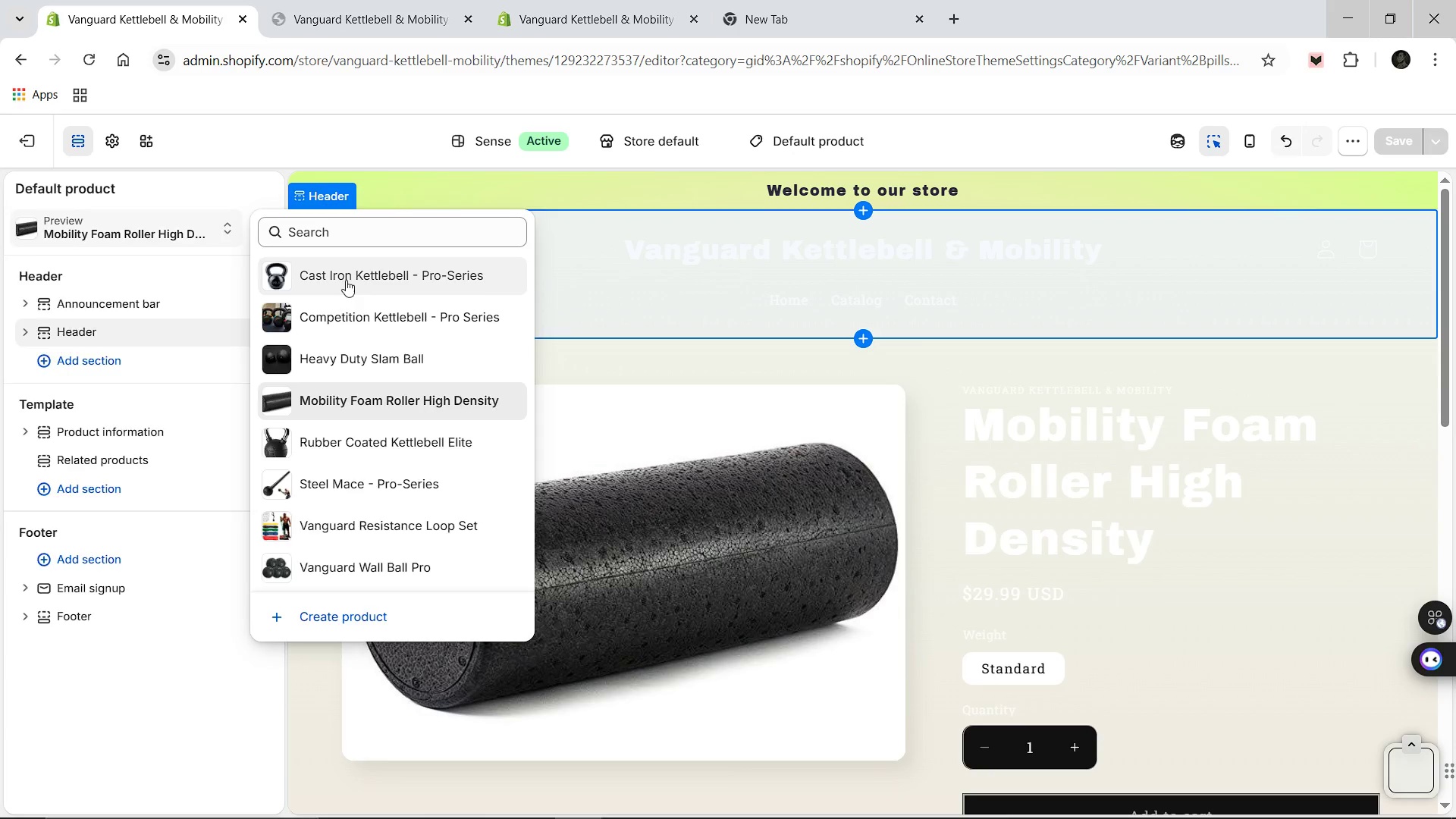 
mouse_move([221, 298])
 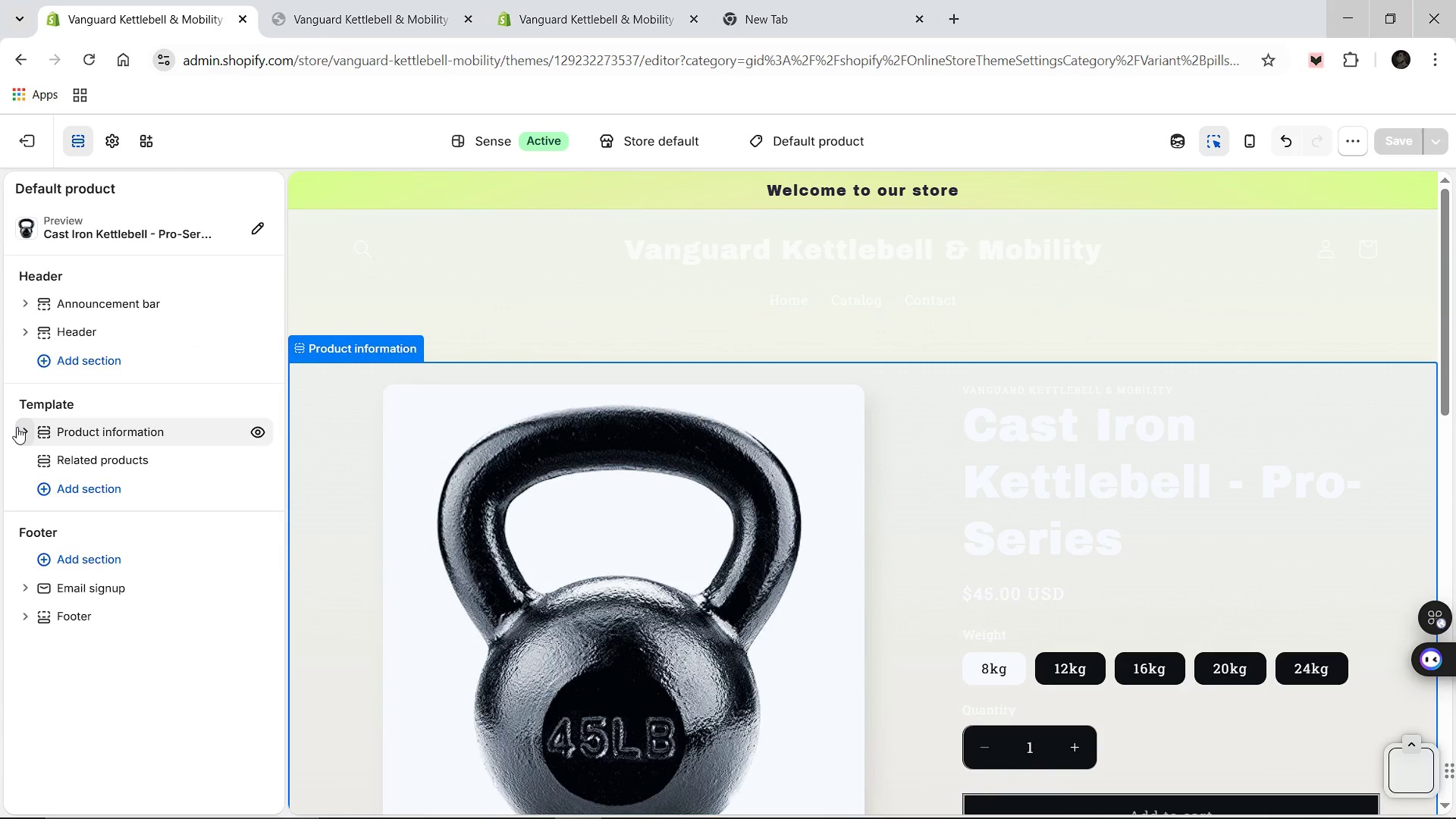 
wait(6.52)
 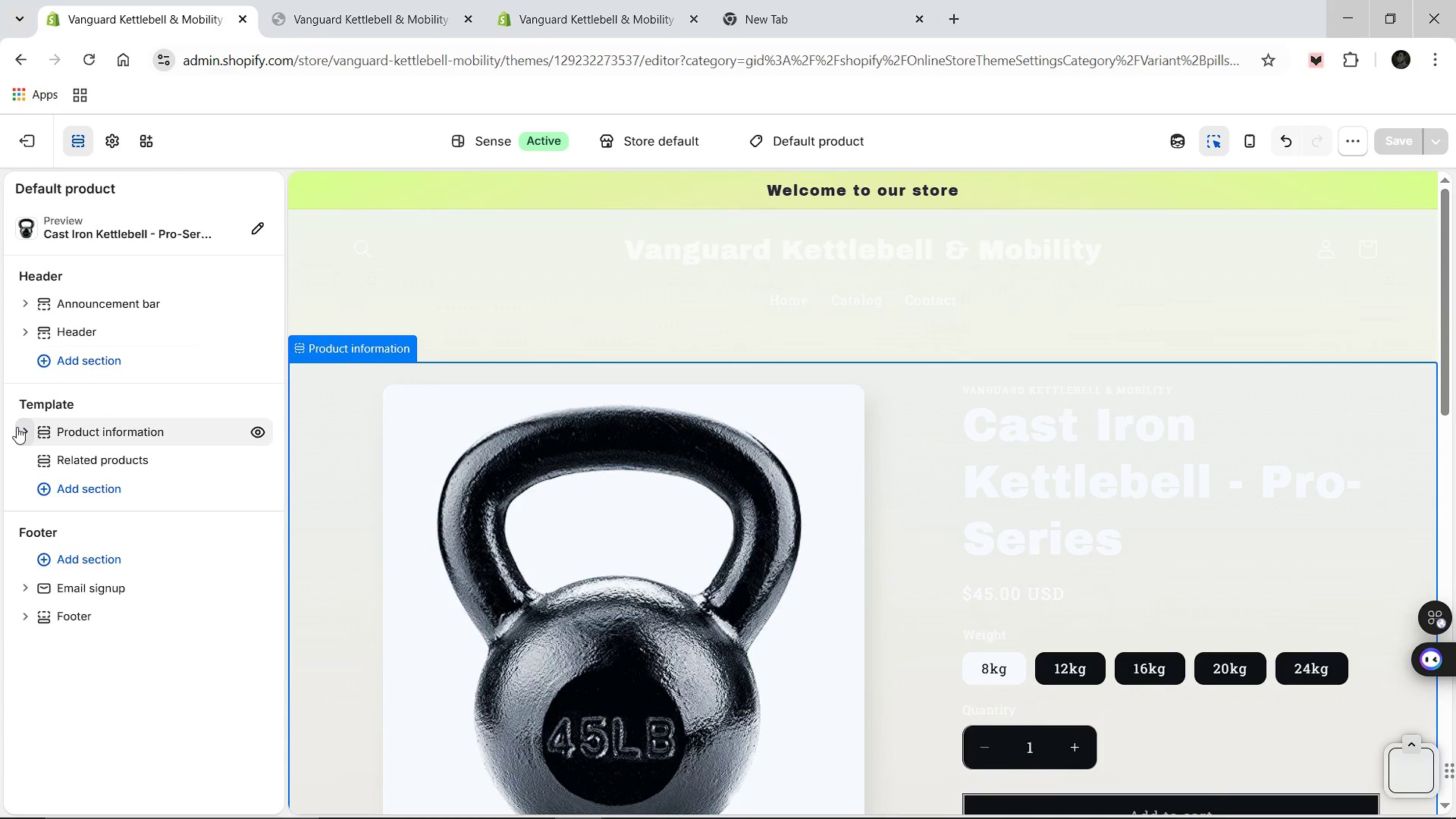 
left_click([19, 427])
 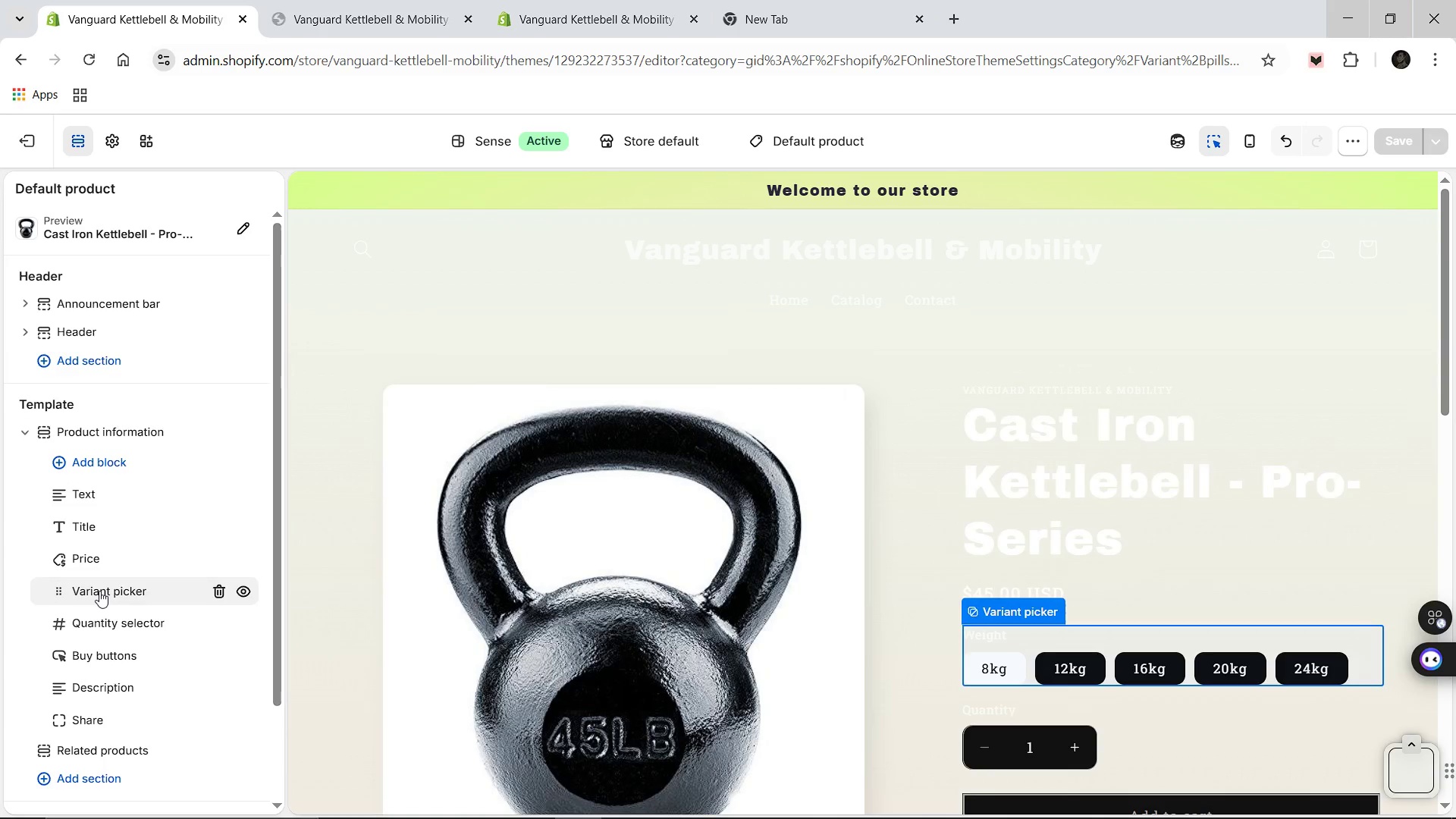 
left_click([99, 591])
 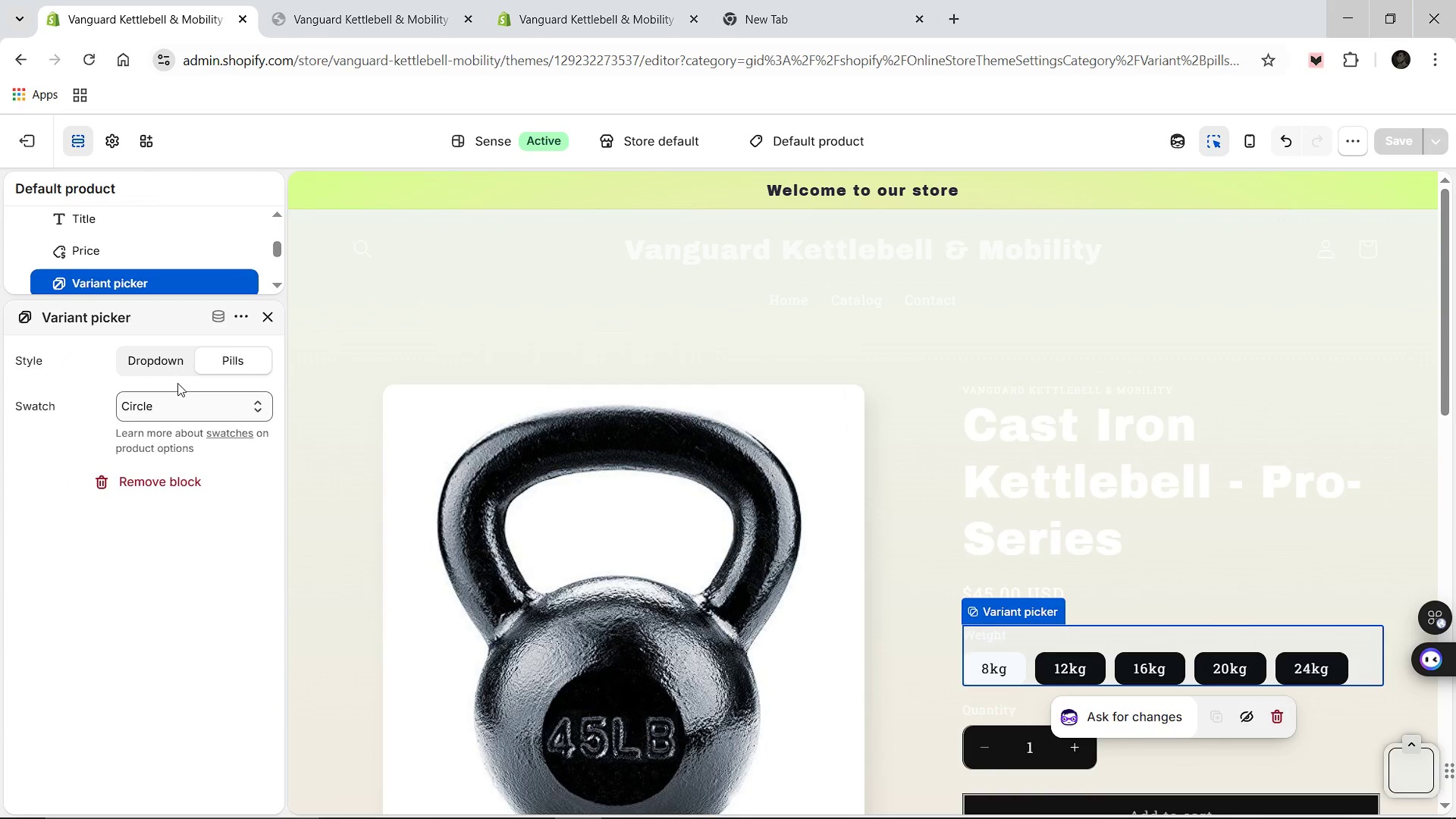 
left_click([225, 358])
 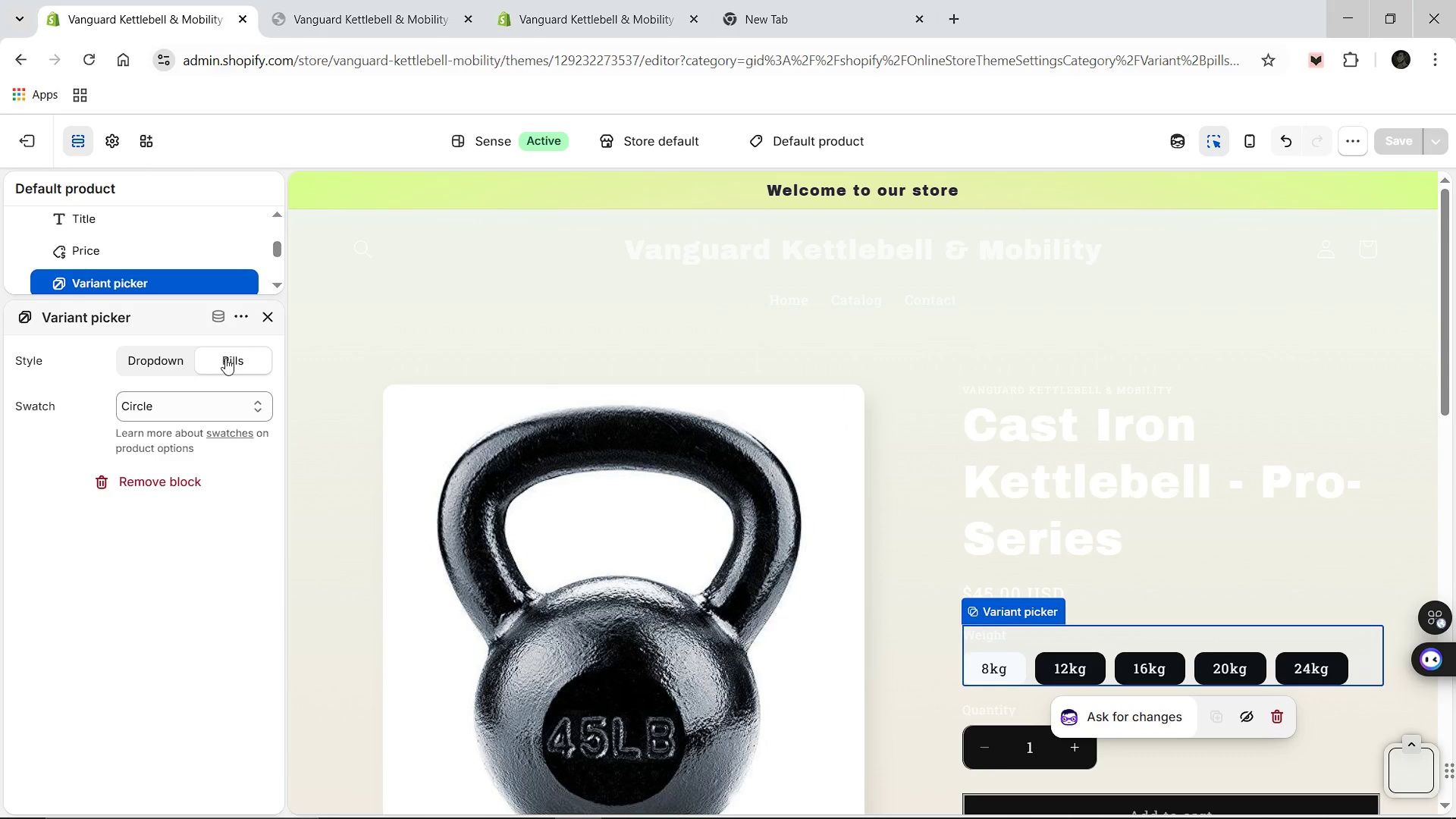 
wait(7.03)
 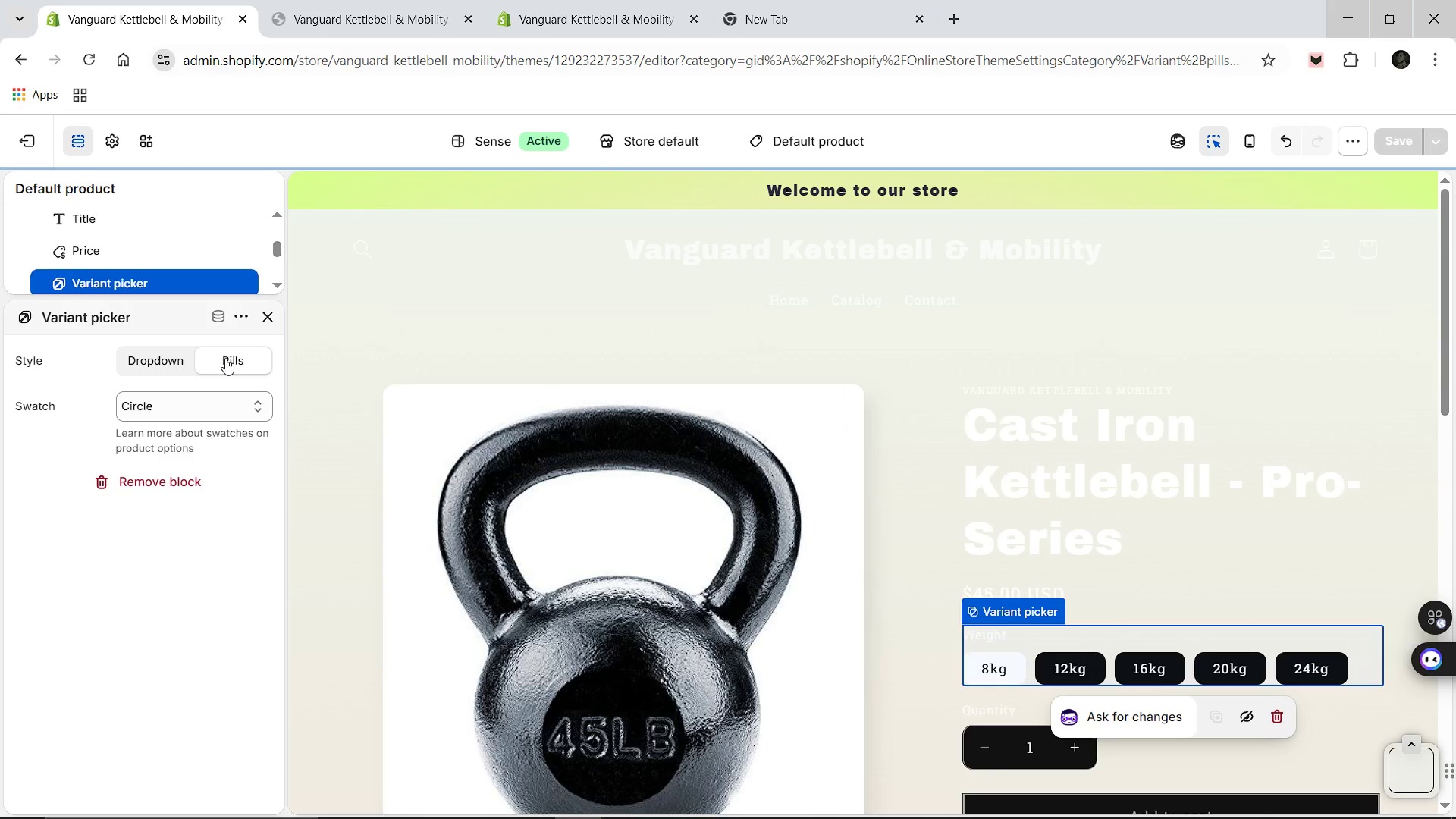 
left_click([232, 412])
 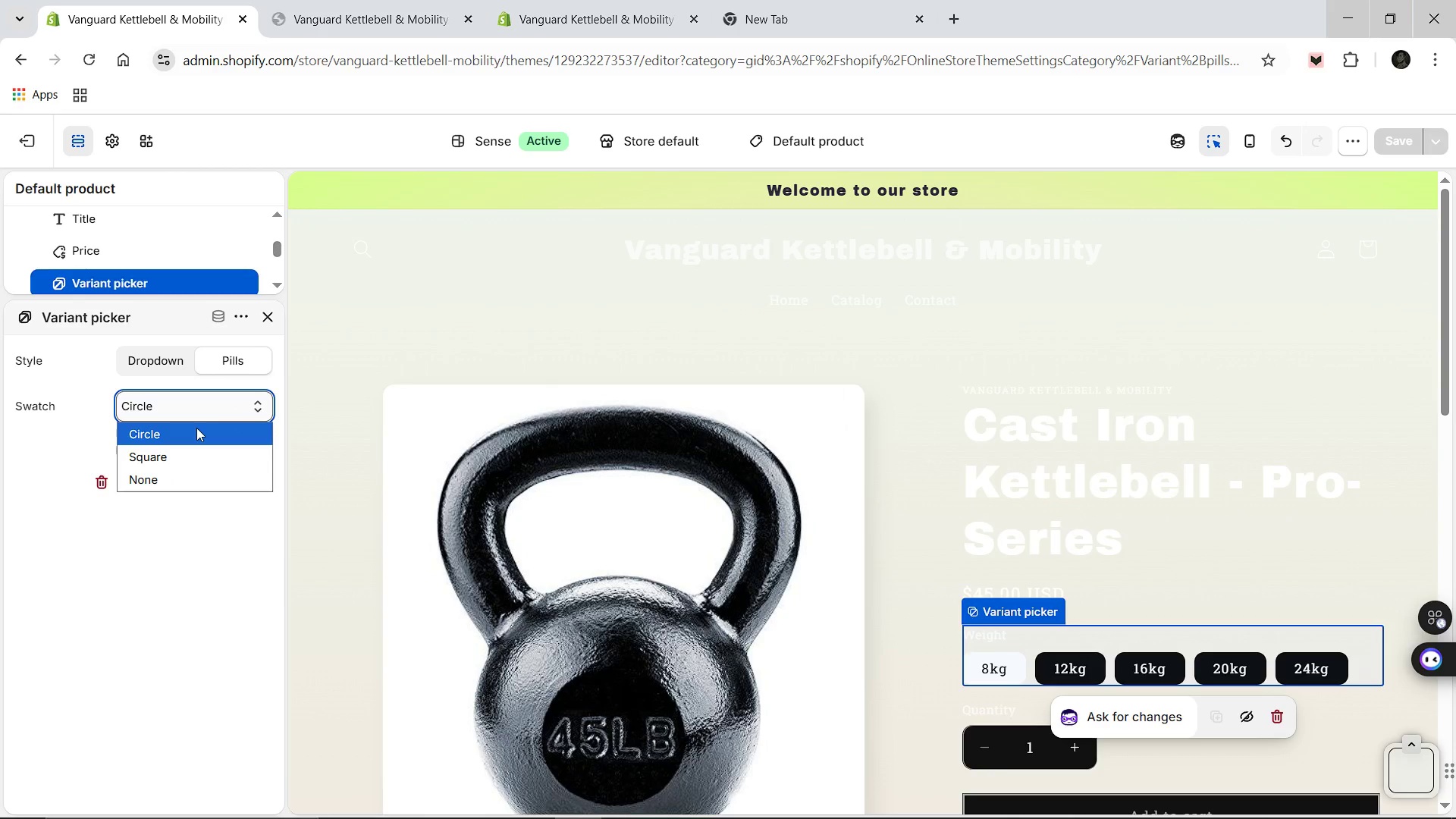 
left_click([197, 413])
 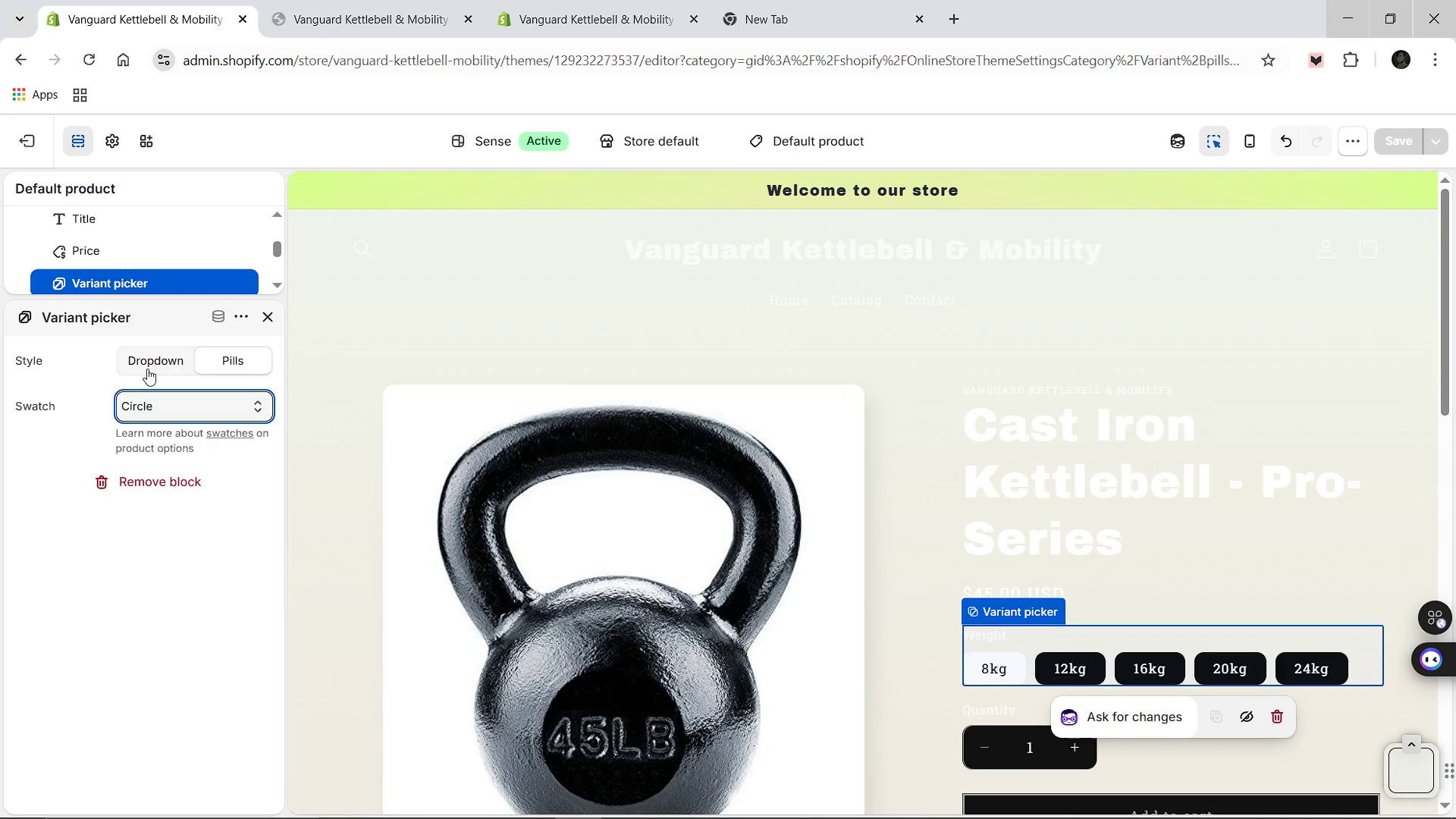 
wait(10.03)
 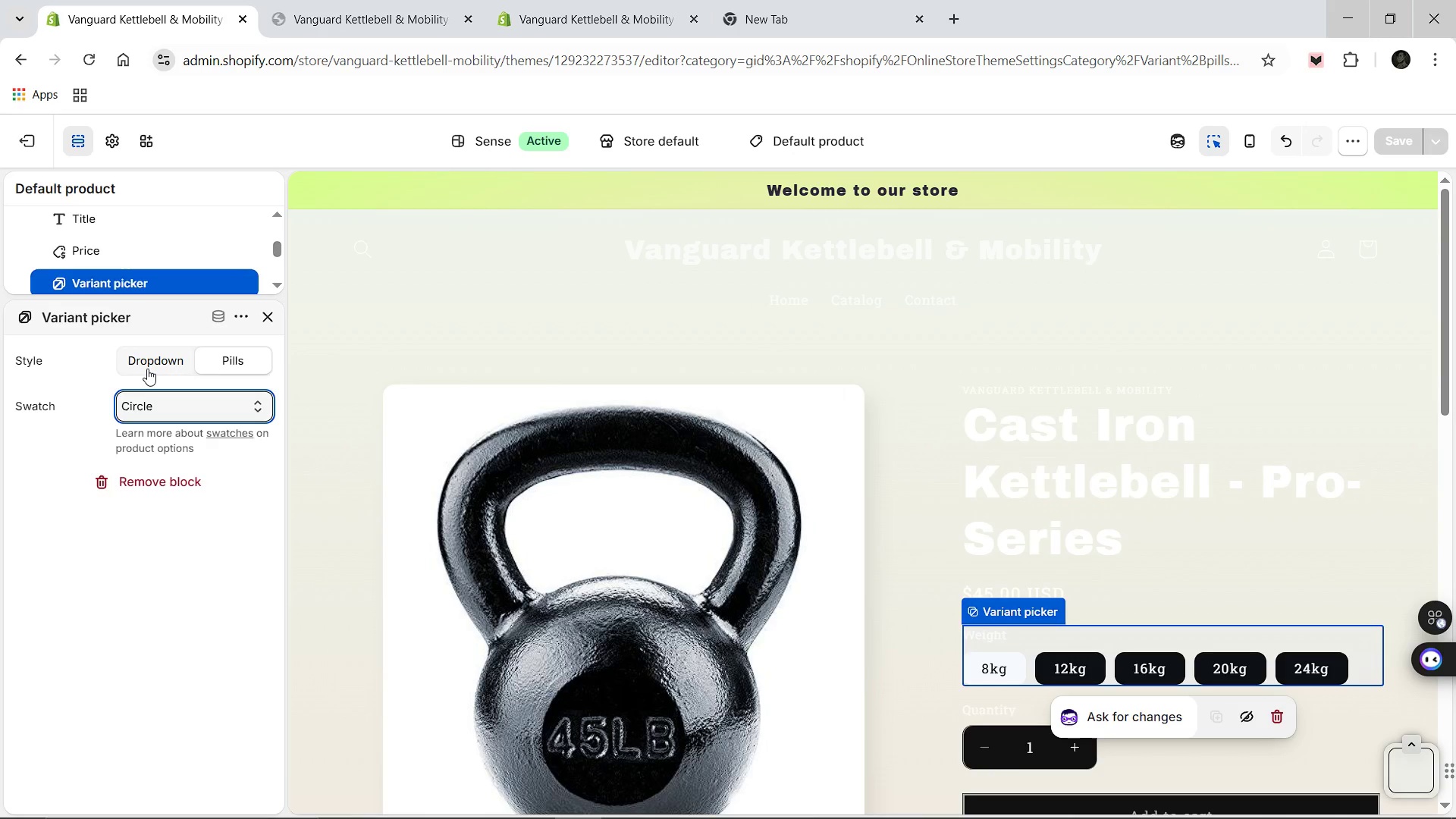 
left_click([200, 413])
 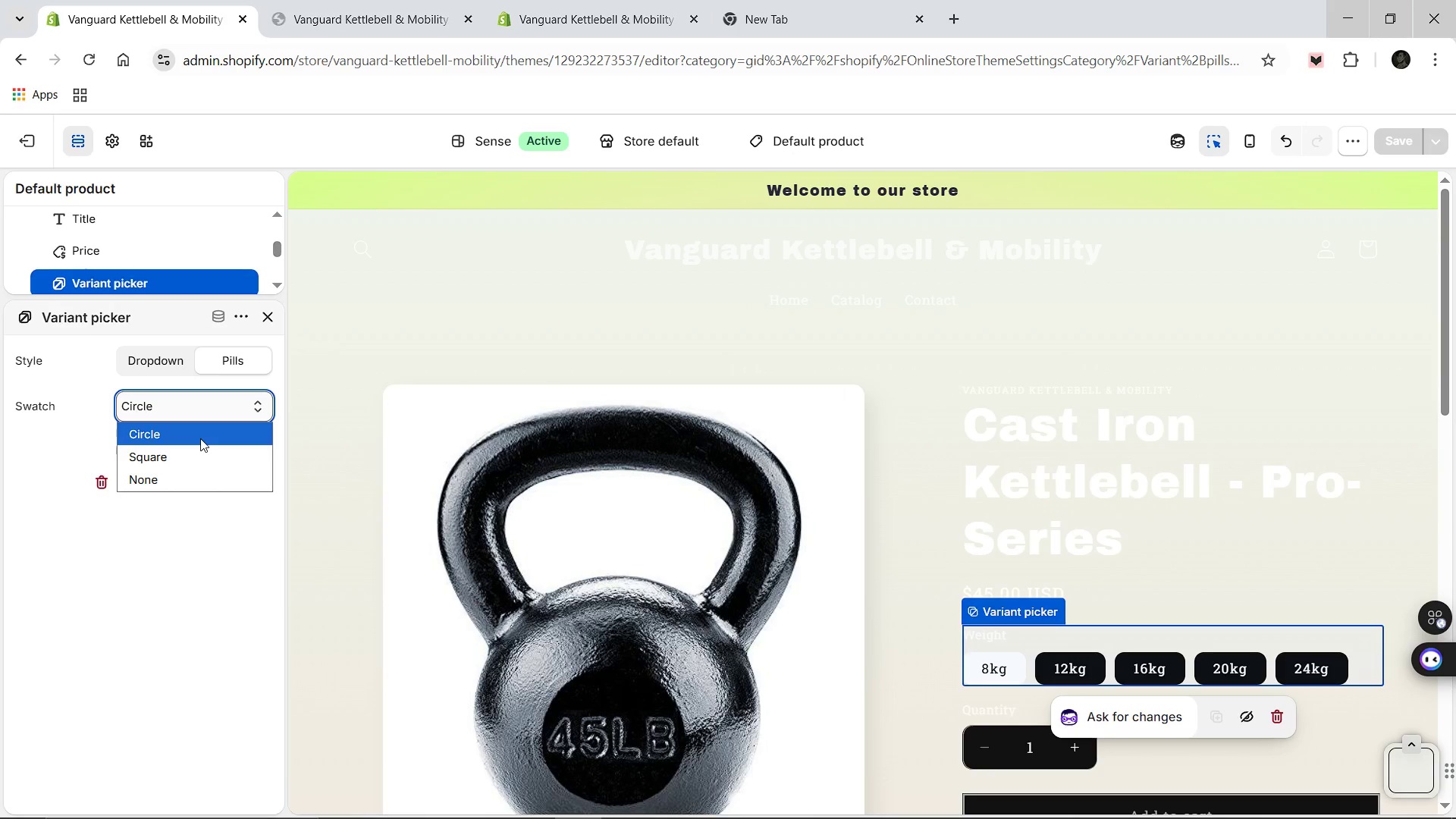 
left_click([200, 438])
 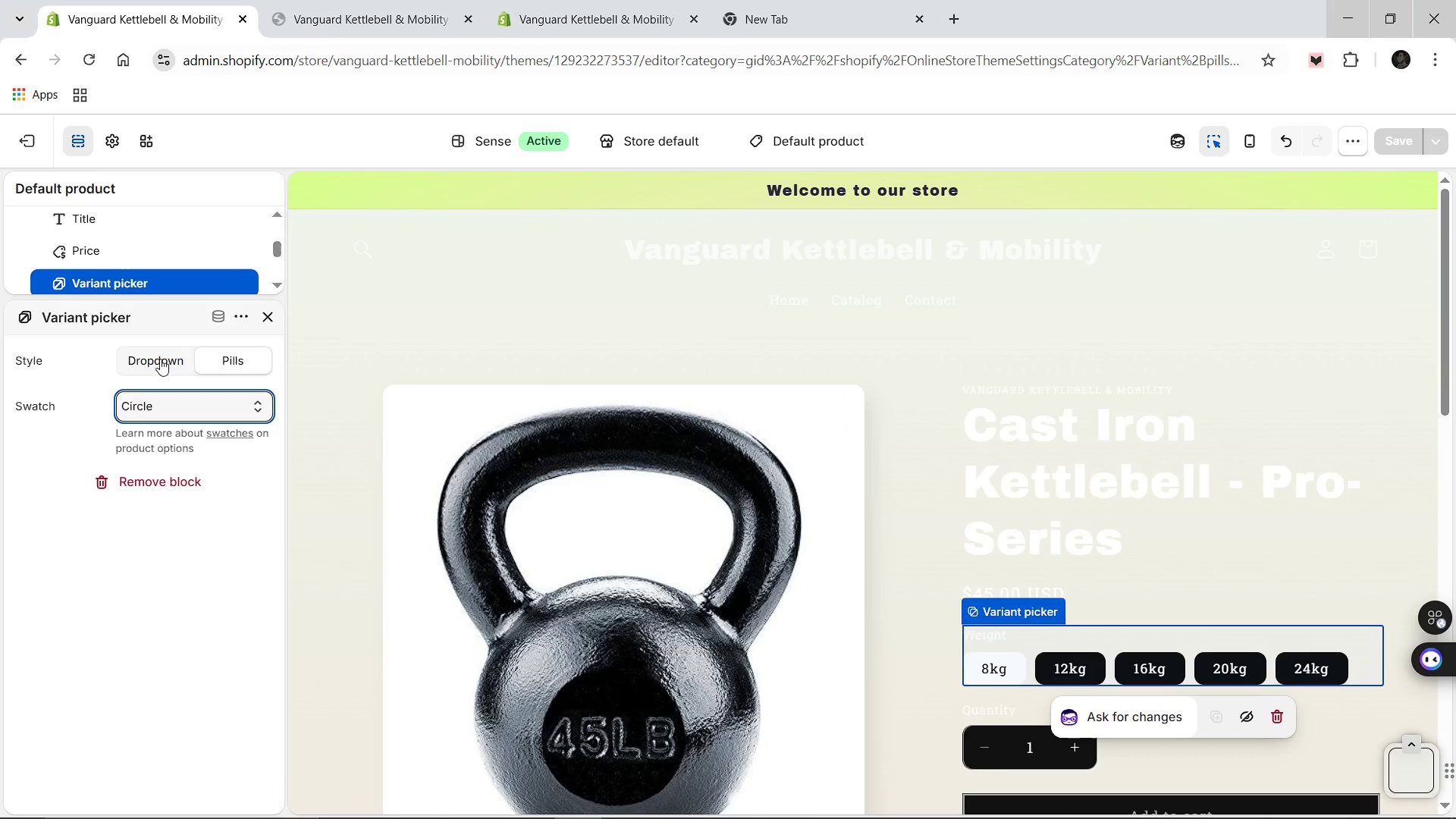 
left_click([160, 359])
 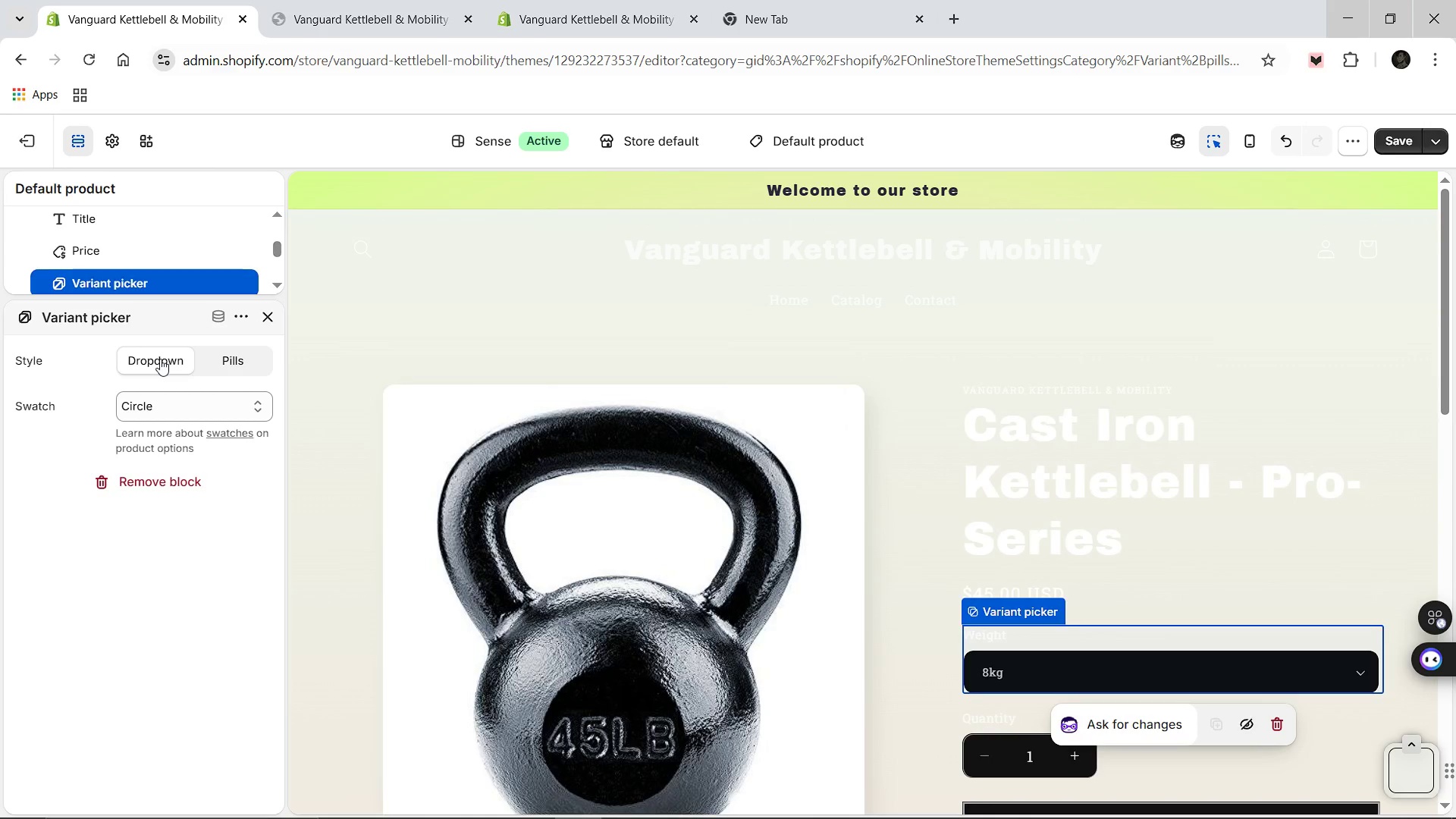 
scroll: coordinate [491, 361], scroll_direction: down, amount: 2.0
 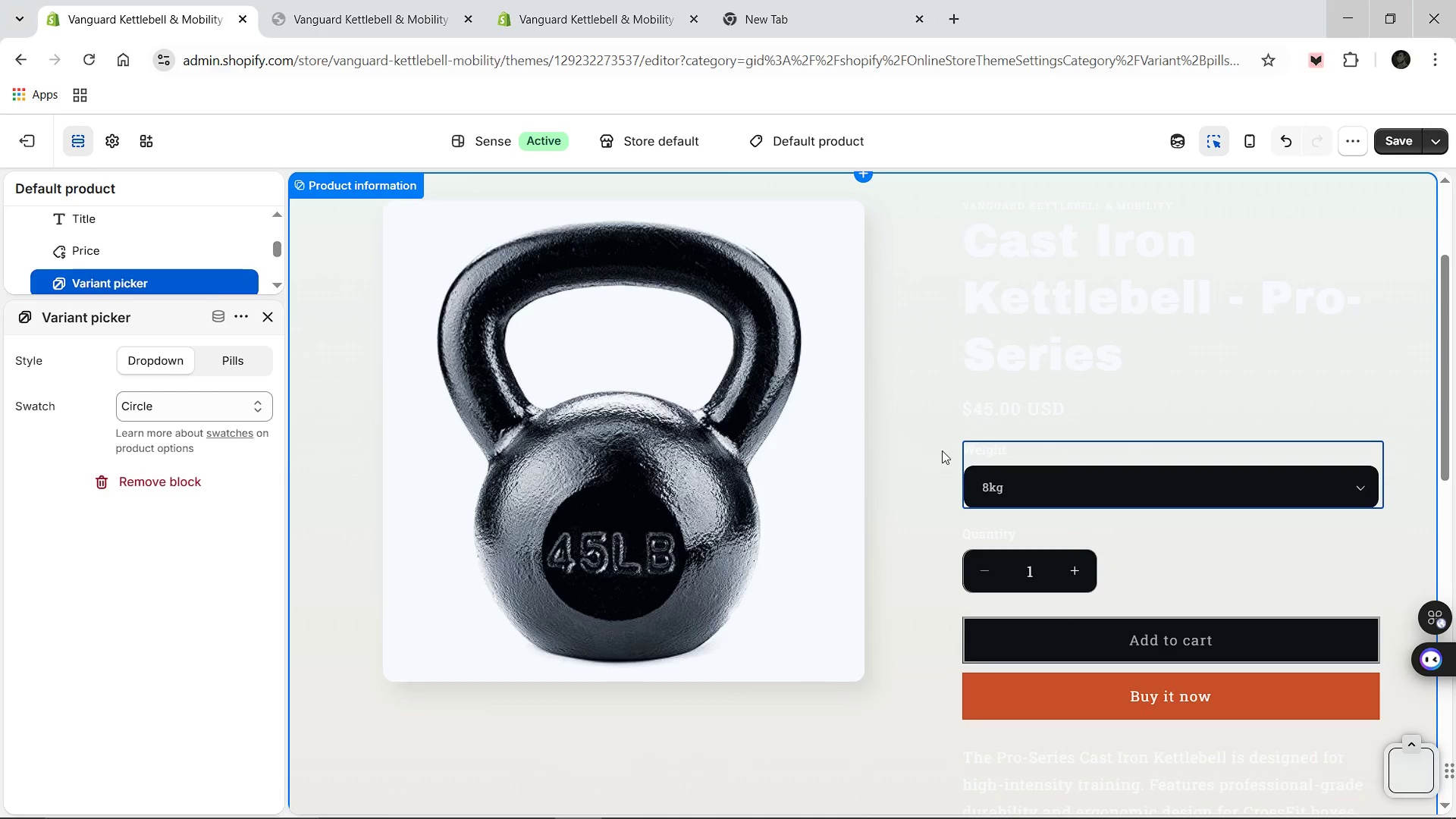 
scroll: coordinate [942, 450], scroll_direction: up, amount: 3.0
 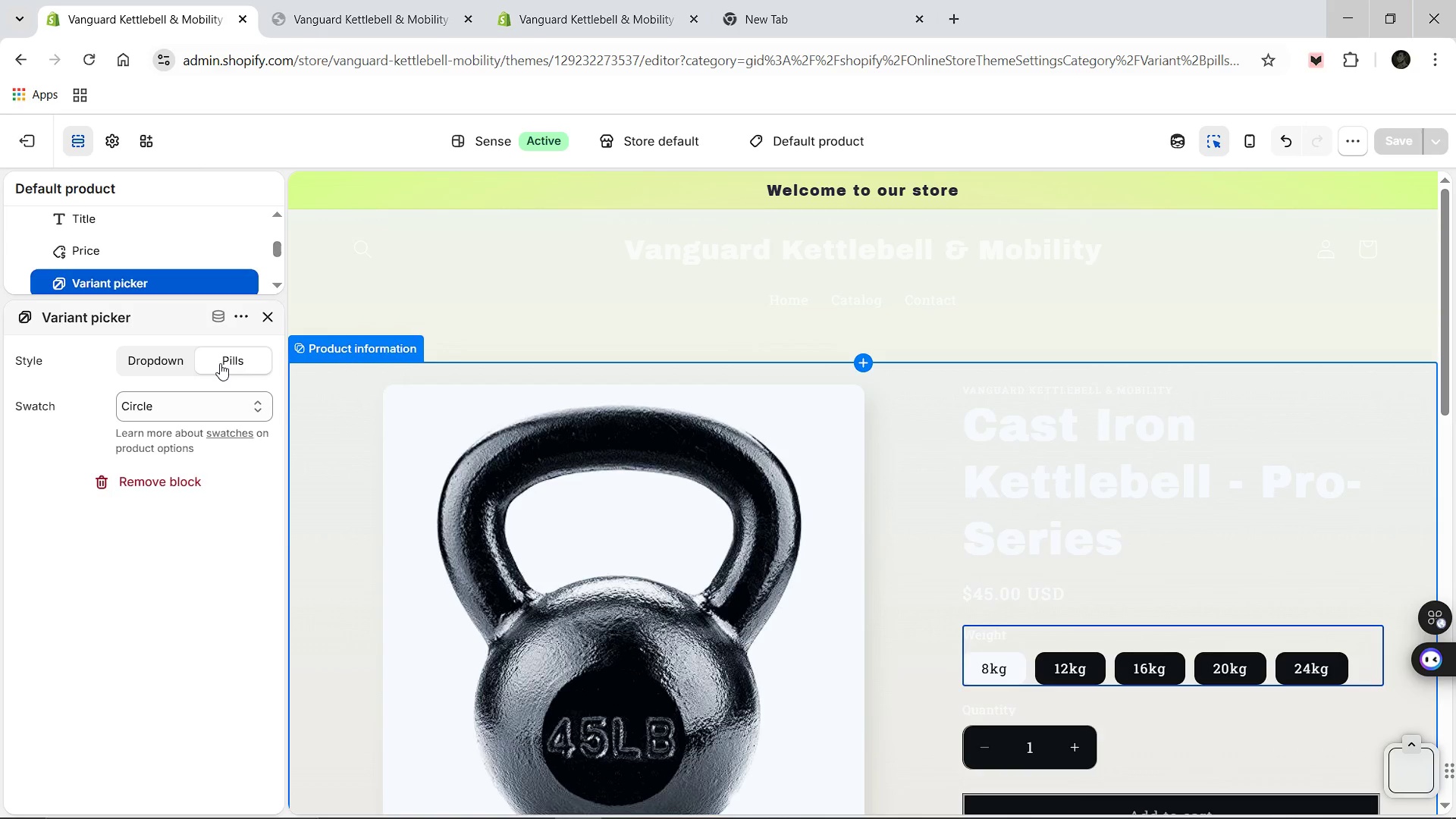 
left_click([216, 394])
 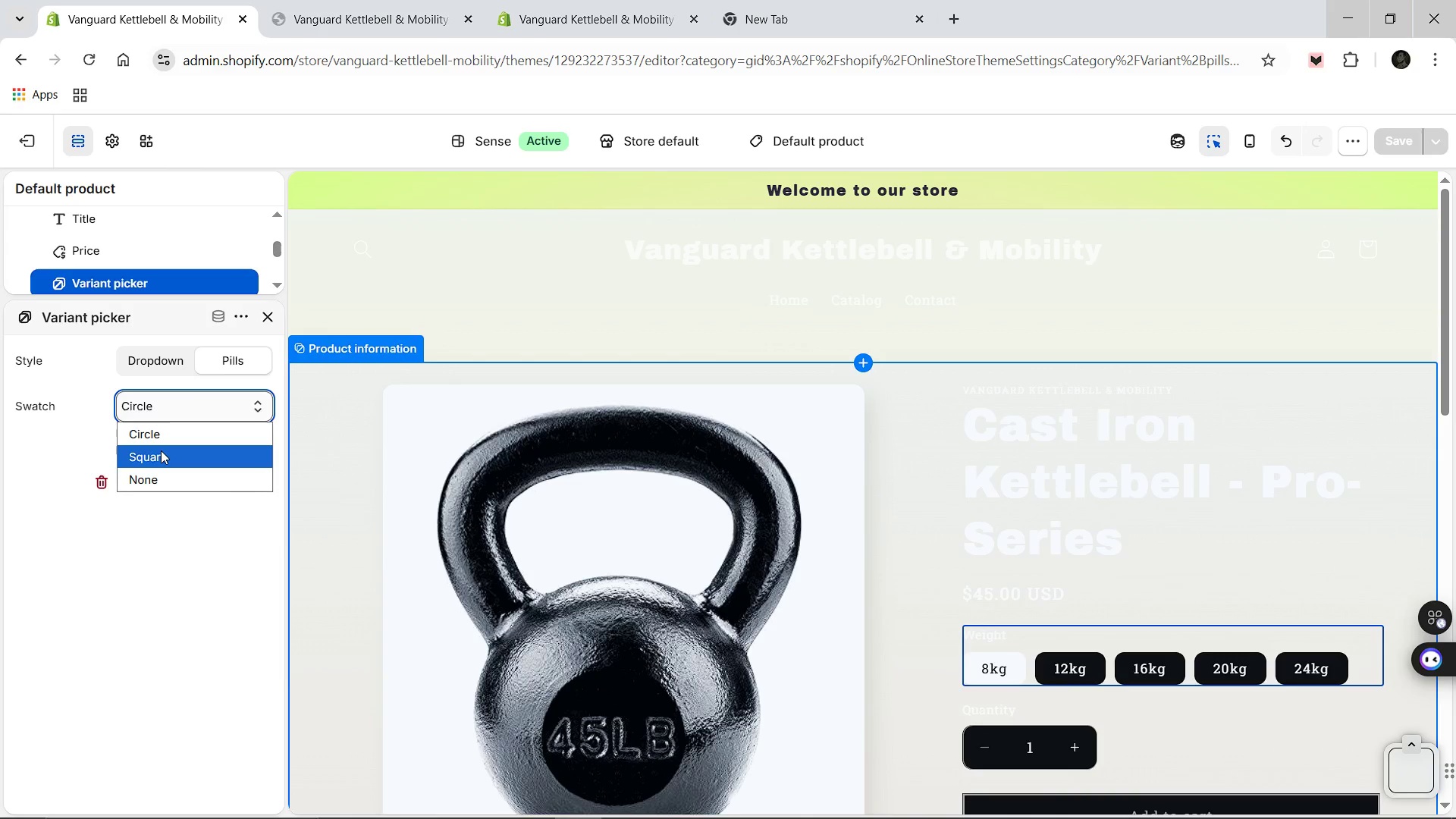 
left_click([161, 450])
 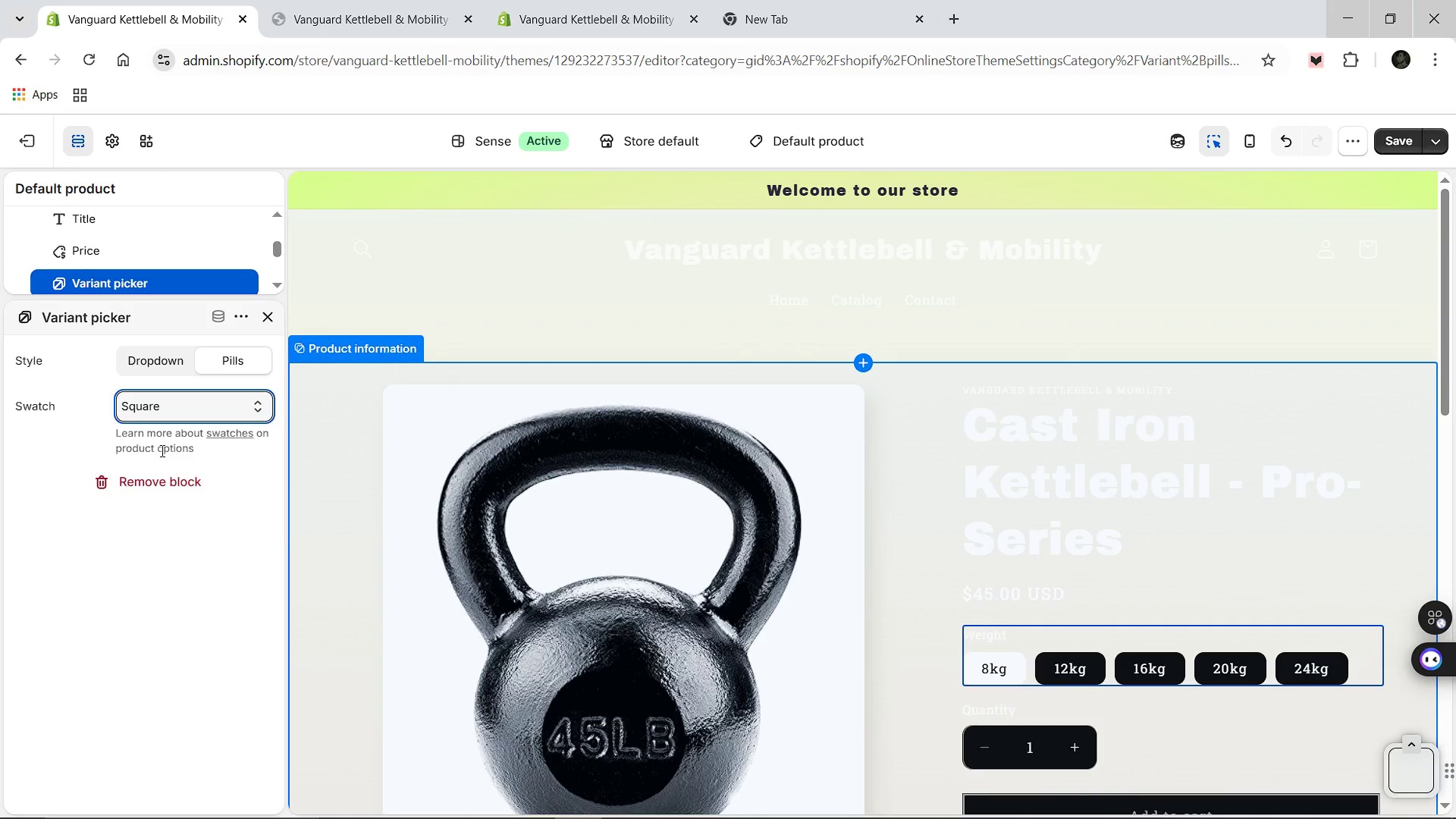 
wait(8.97)
 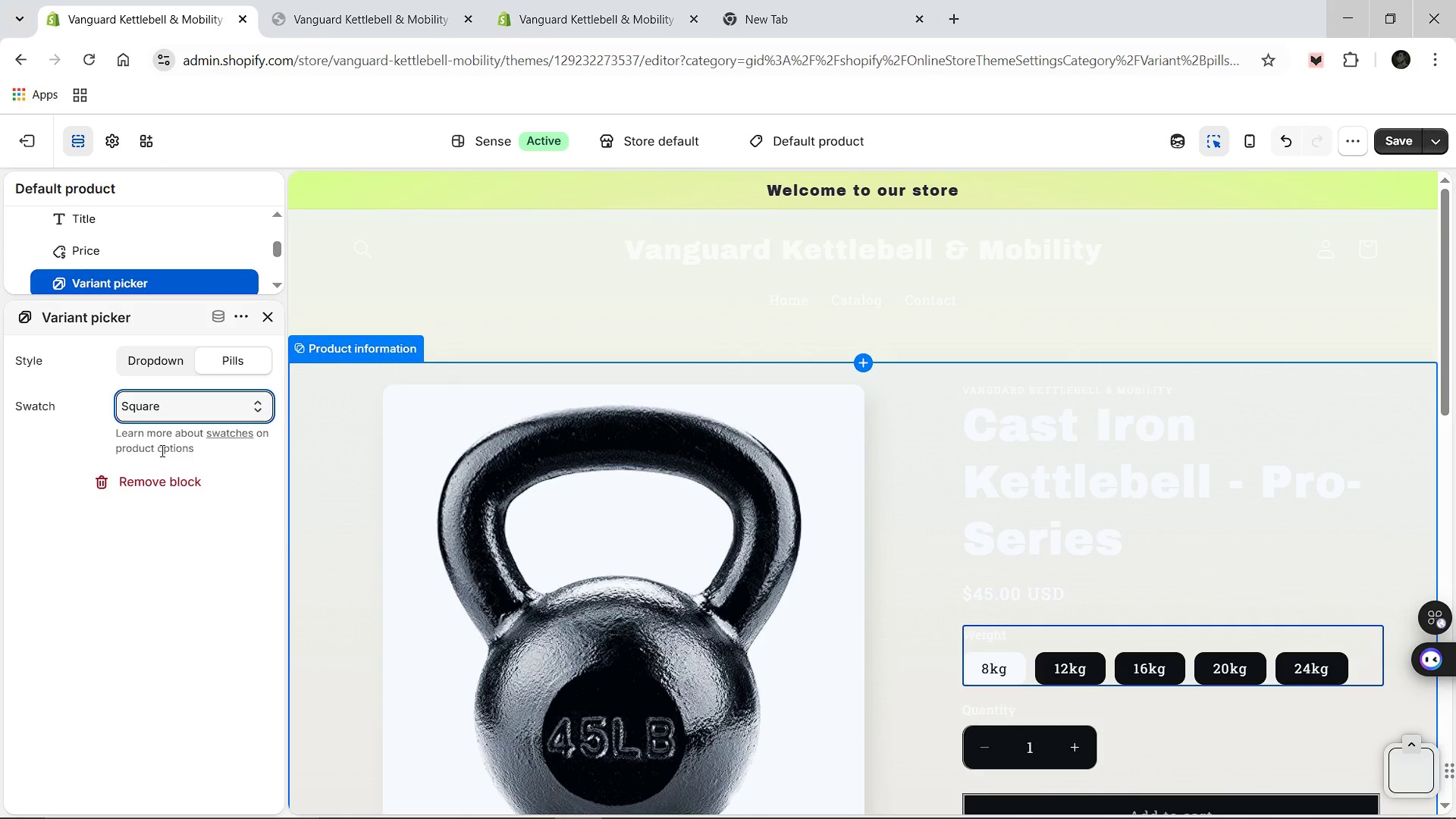 
left_click([1399, 139])
 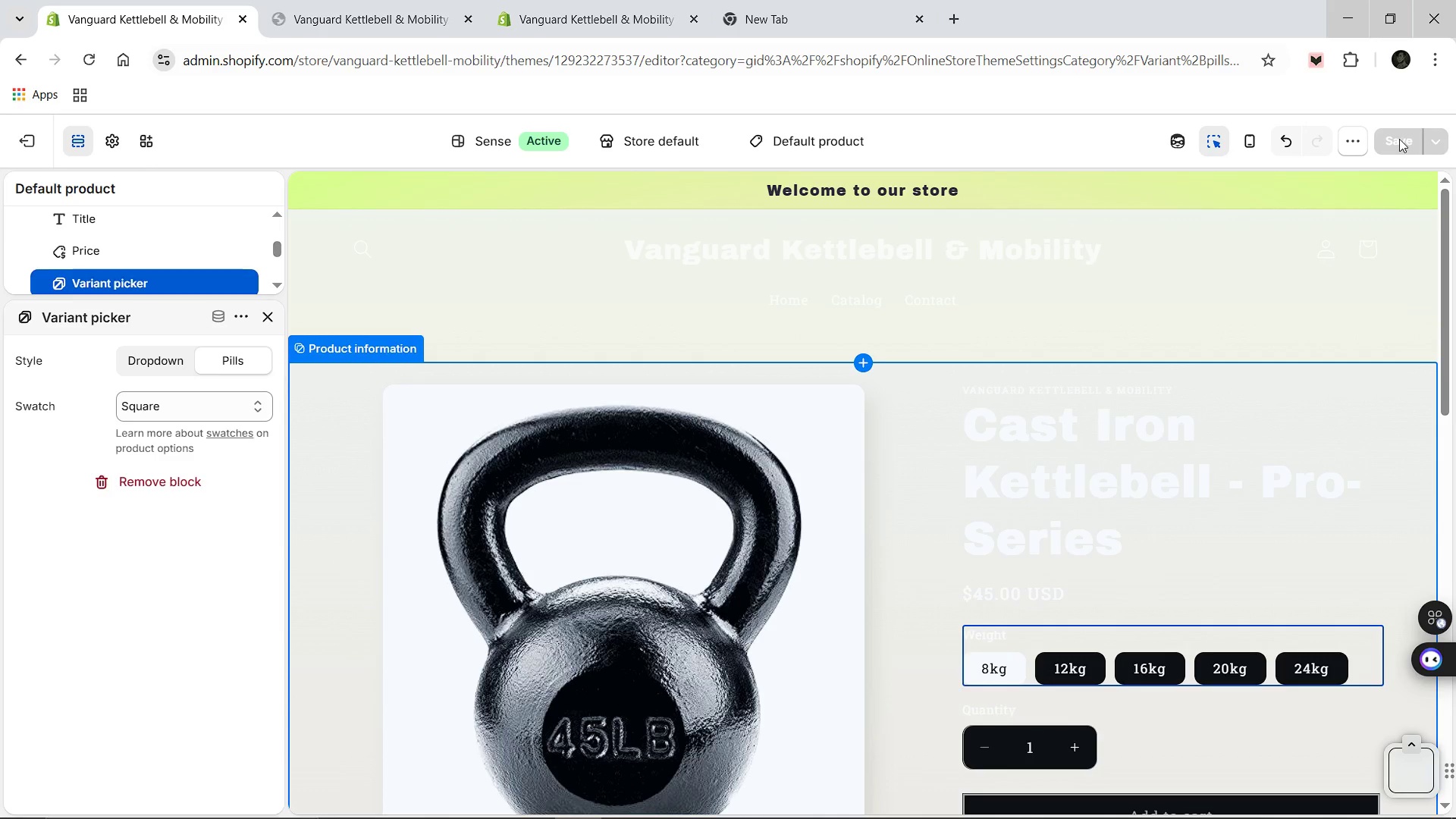 
wait(17.36)
 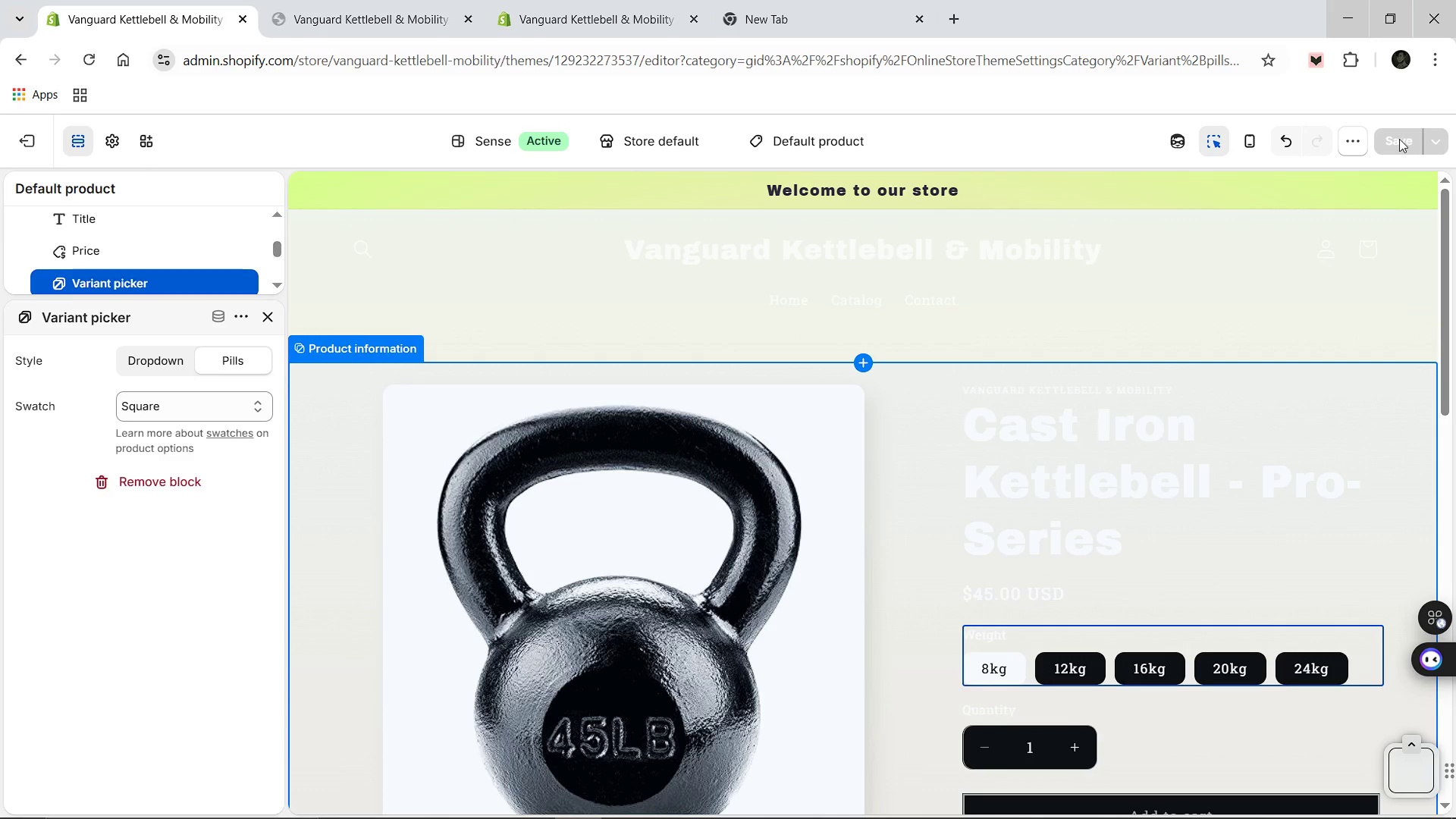 
scroll: coordinate [233, 275], scroll_direction: up, amount: 5.0
 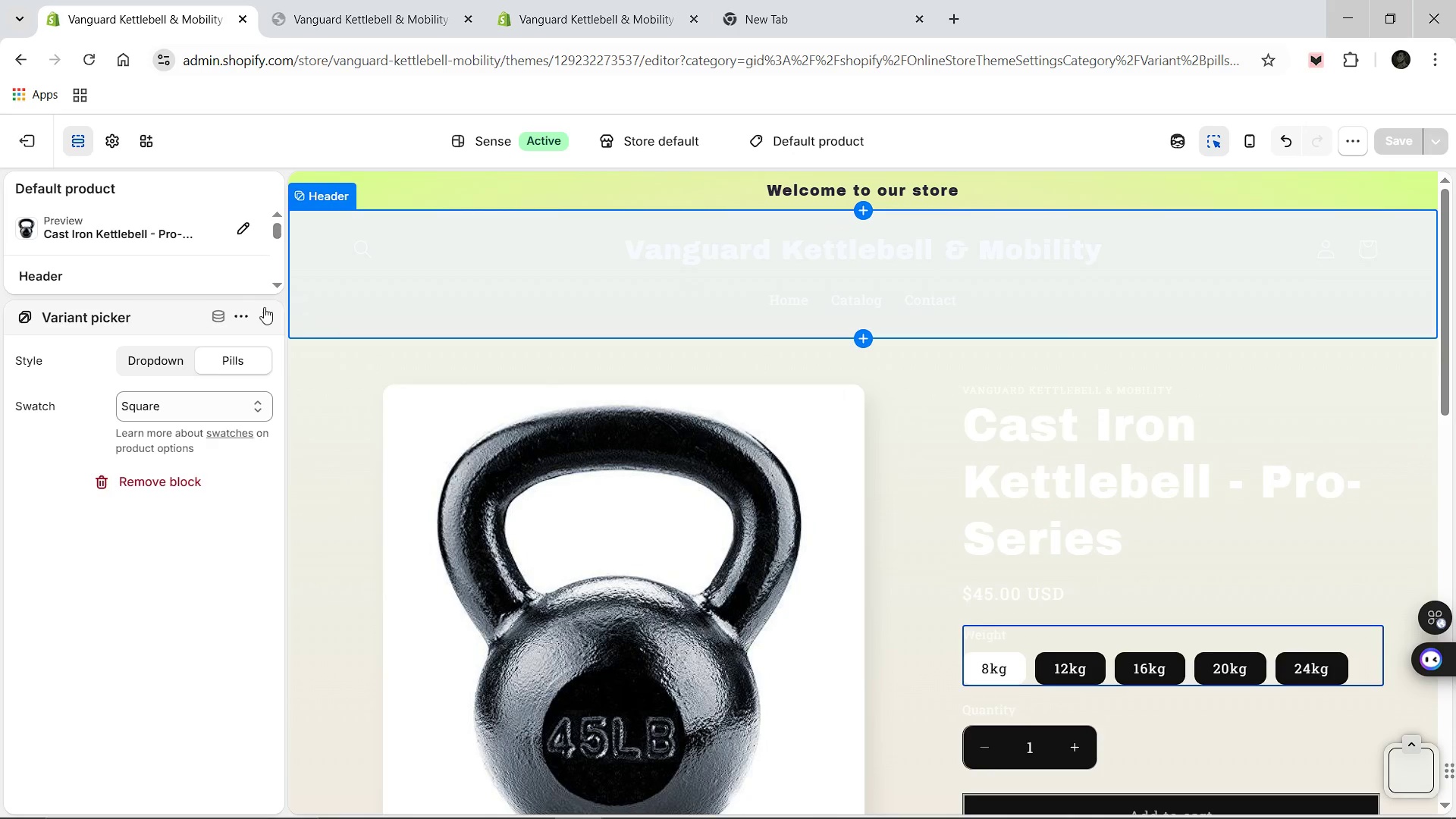 
left_click([263, 314])
 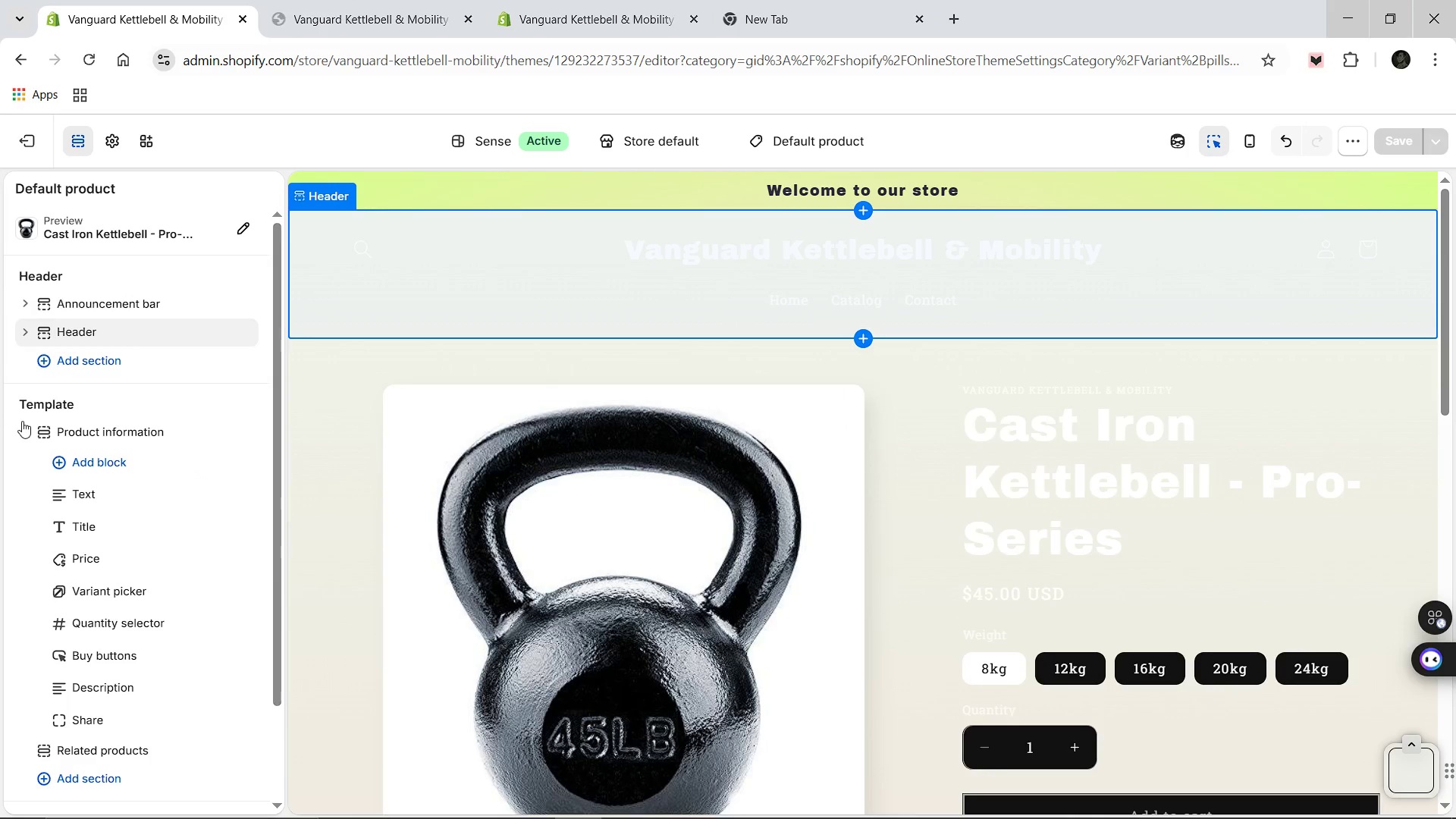 
left_click([26, 431])
 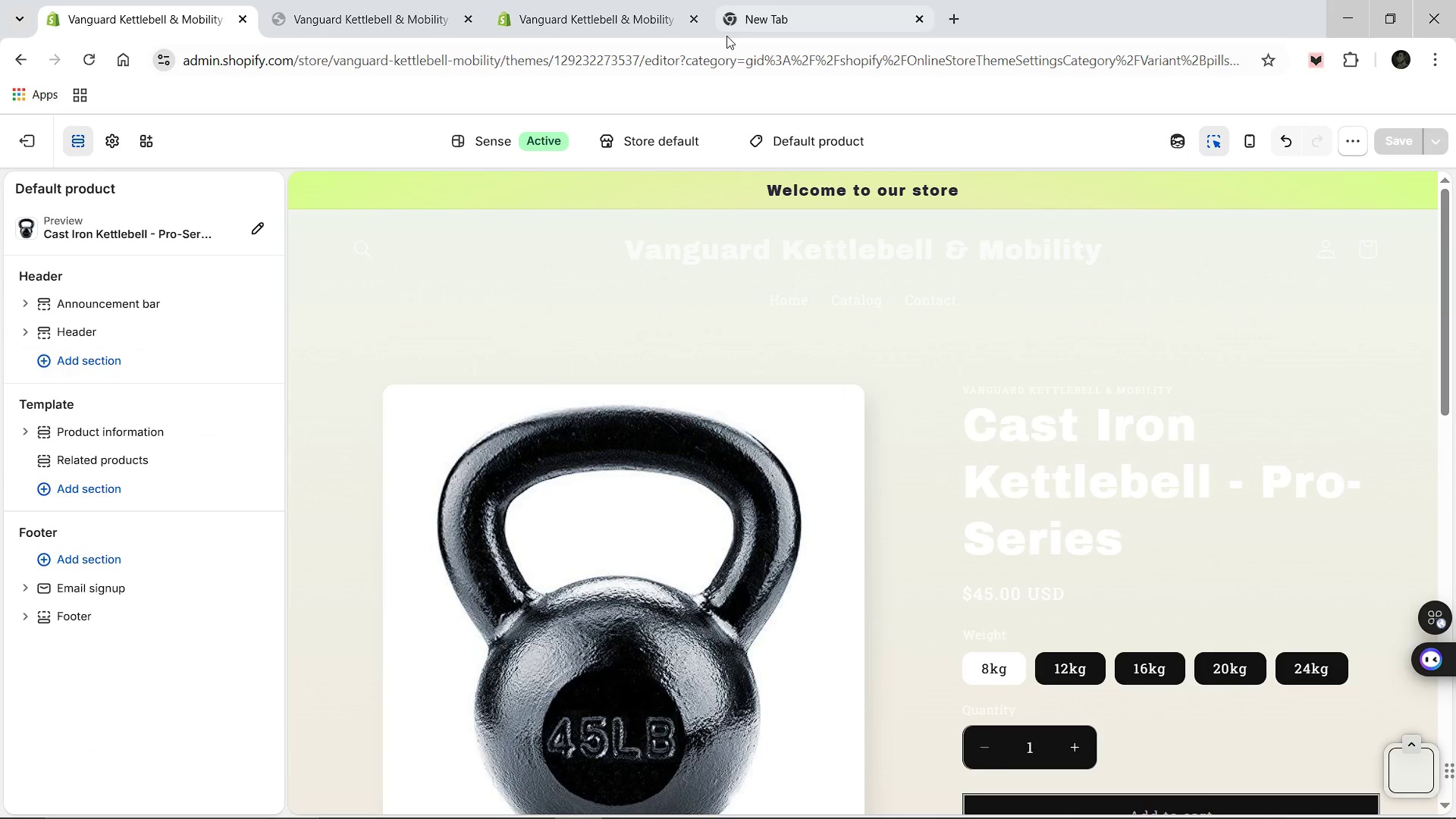 
left_click([754, 12])
 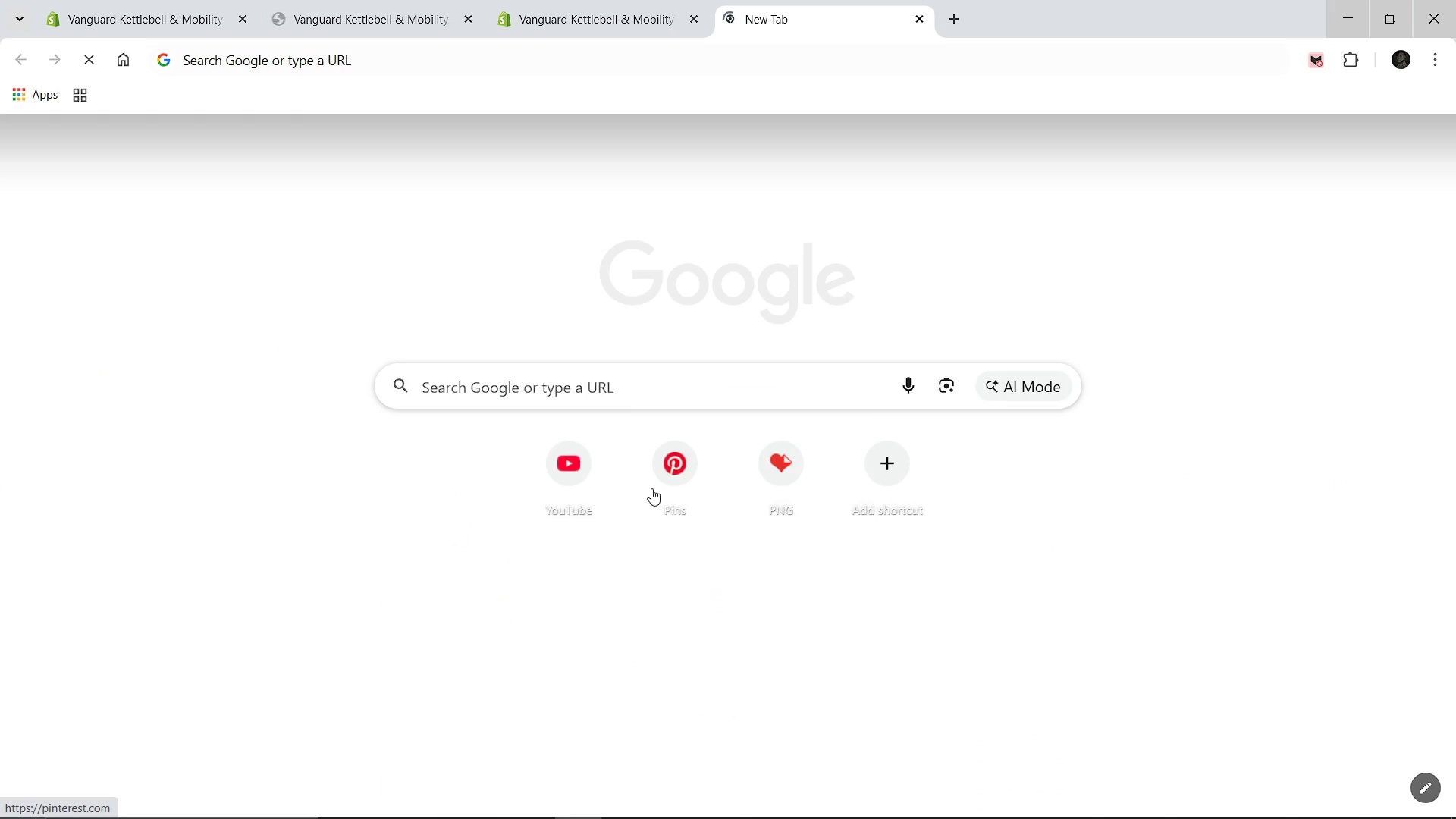 
left_click([676, 488])
 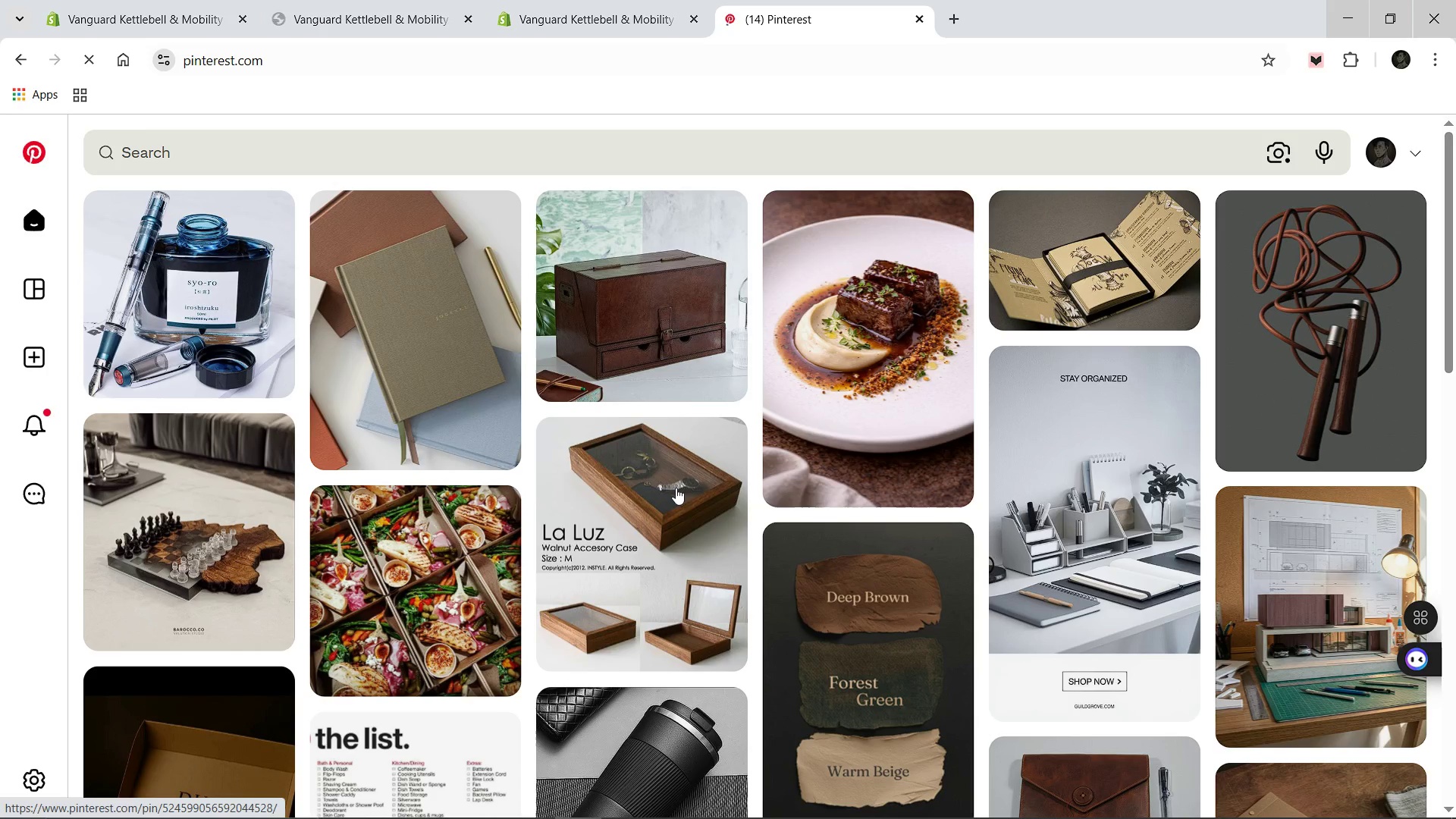 
wait(17.94)
 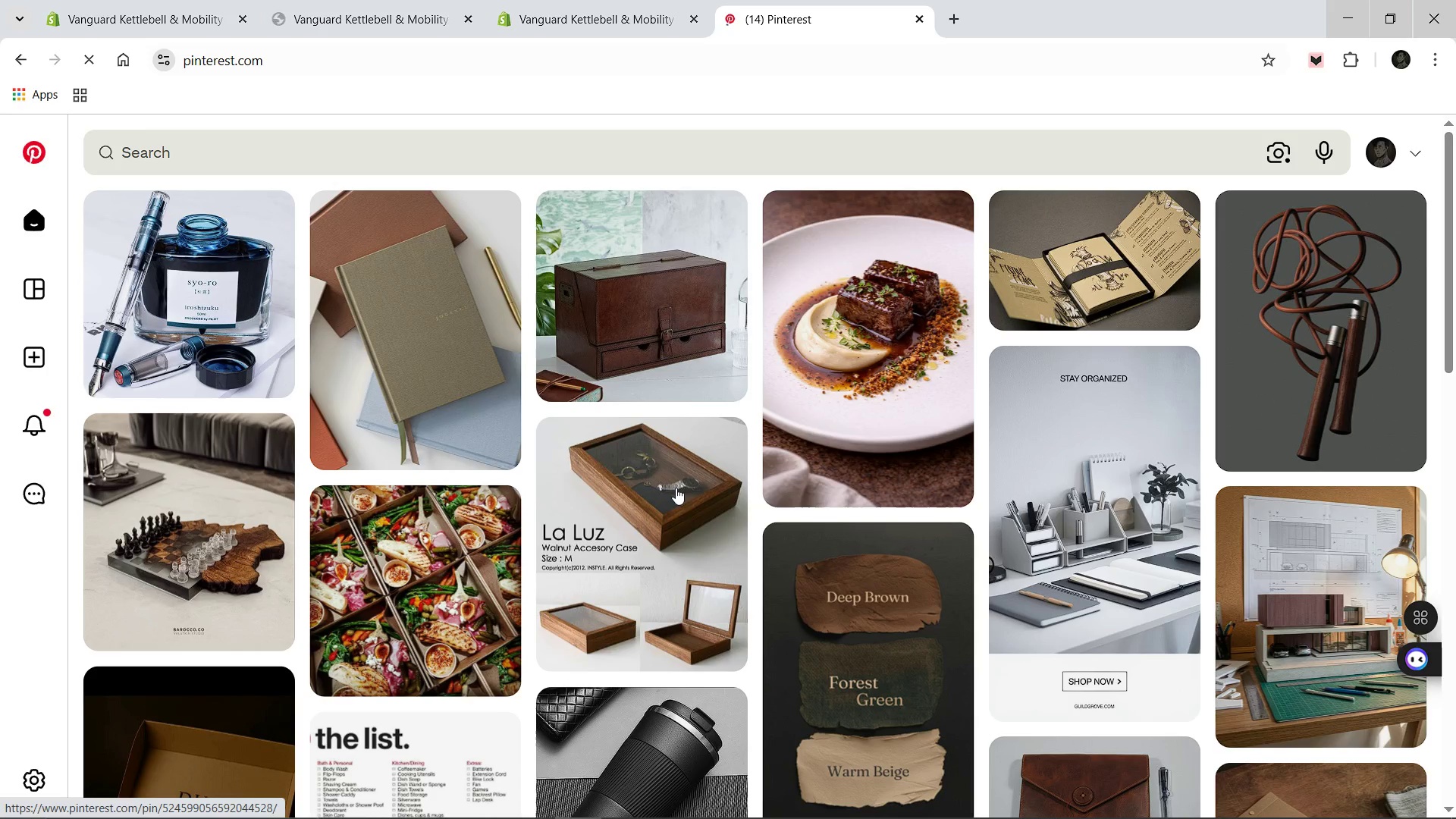 
left_click([309, 149])
 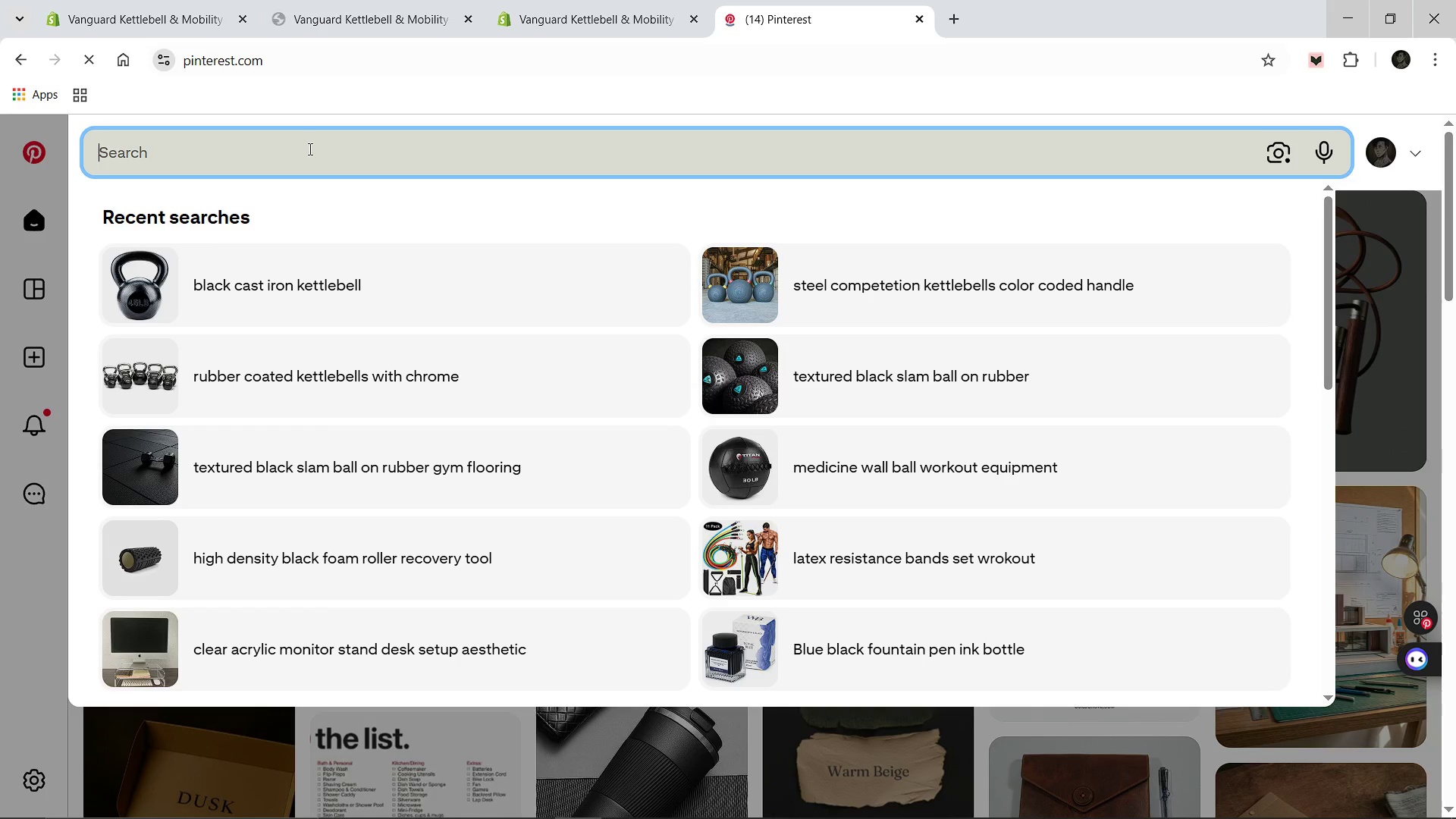 
type(C)
key(Backspace)
type(Industrial crossfit interior high contarst gym lighting)
 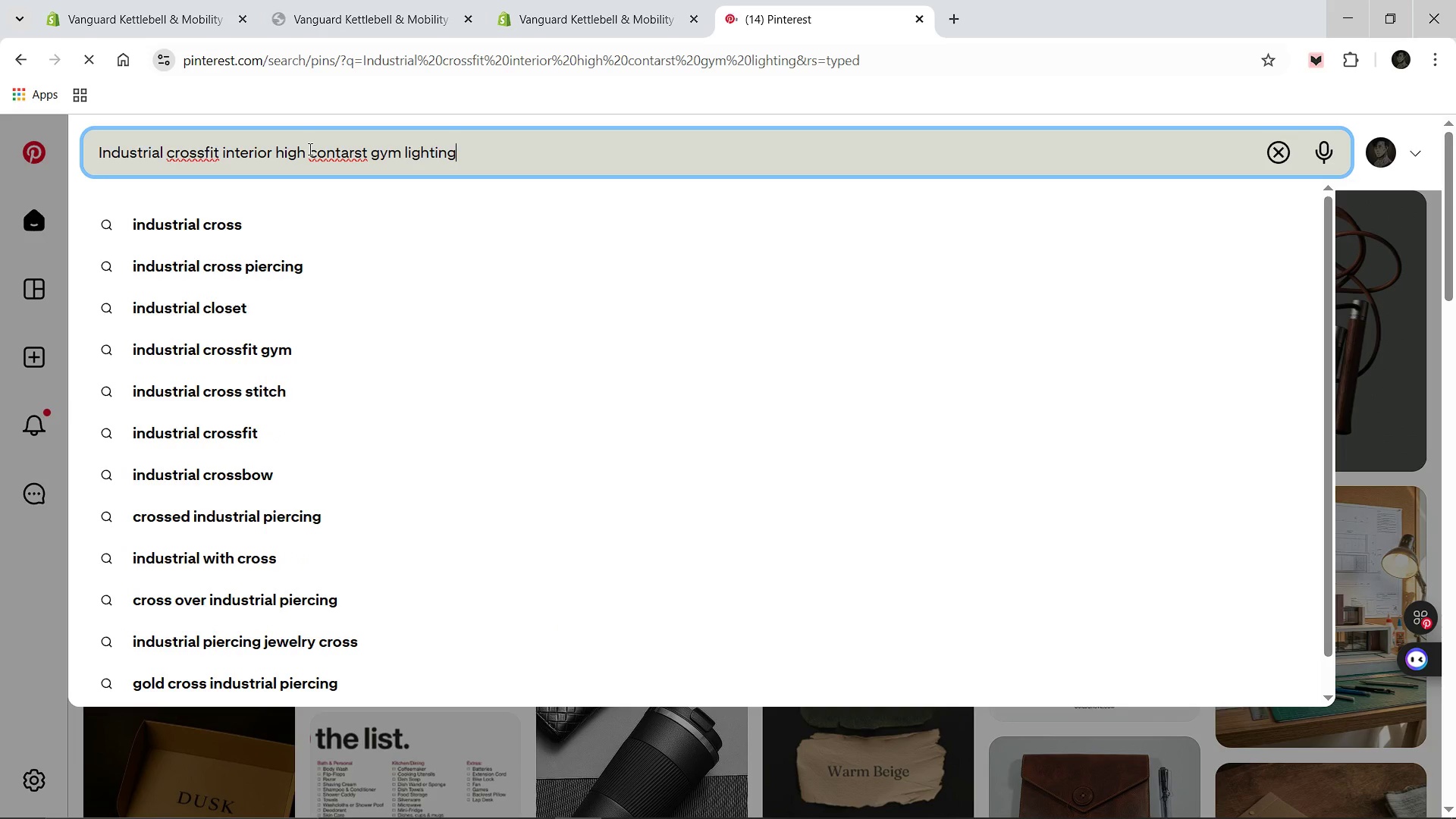 
 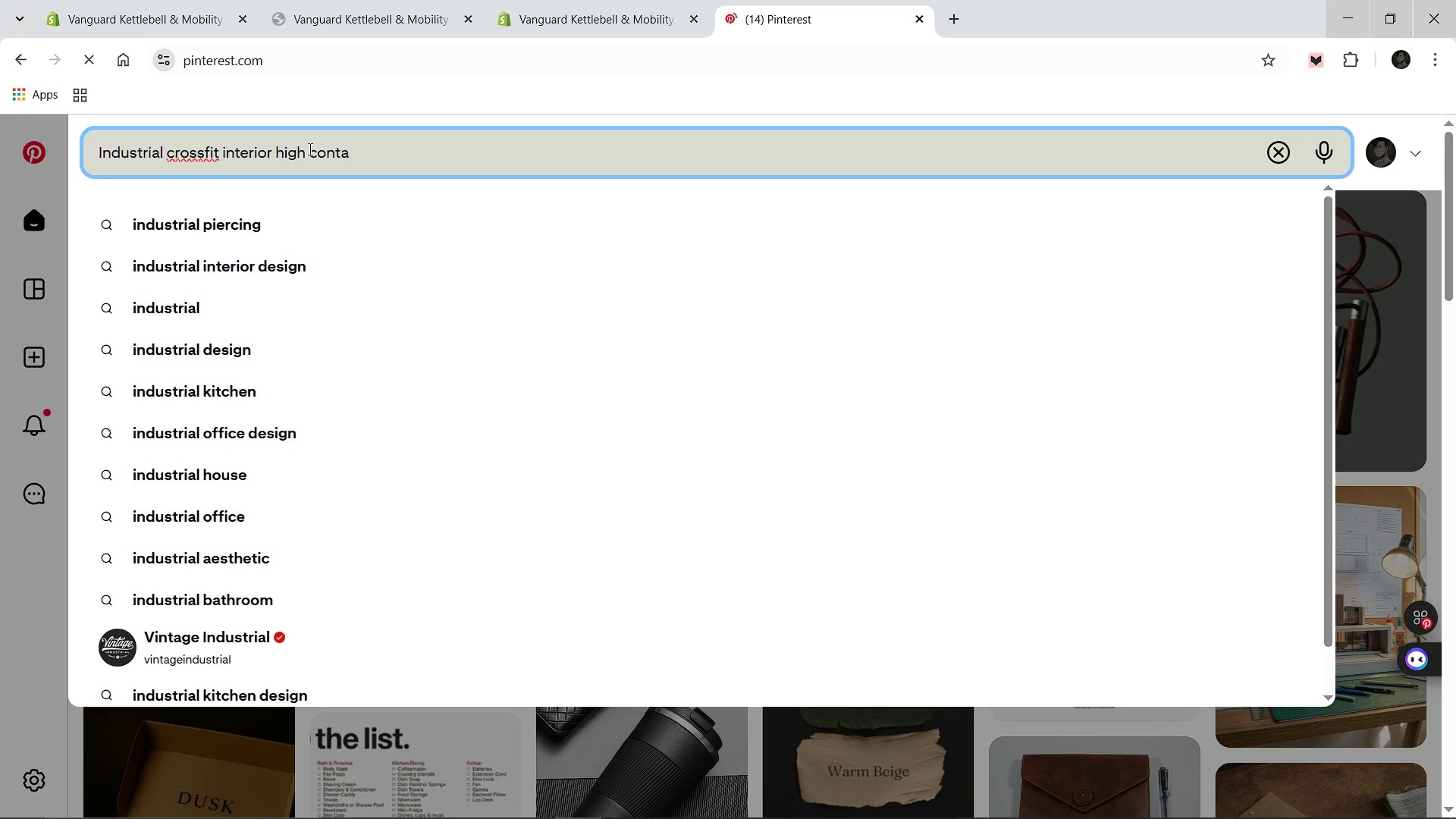 
key(Enter)
 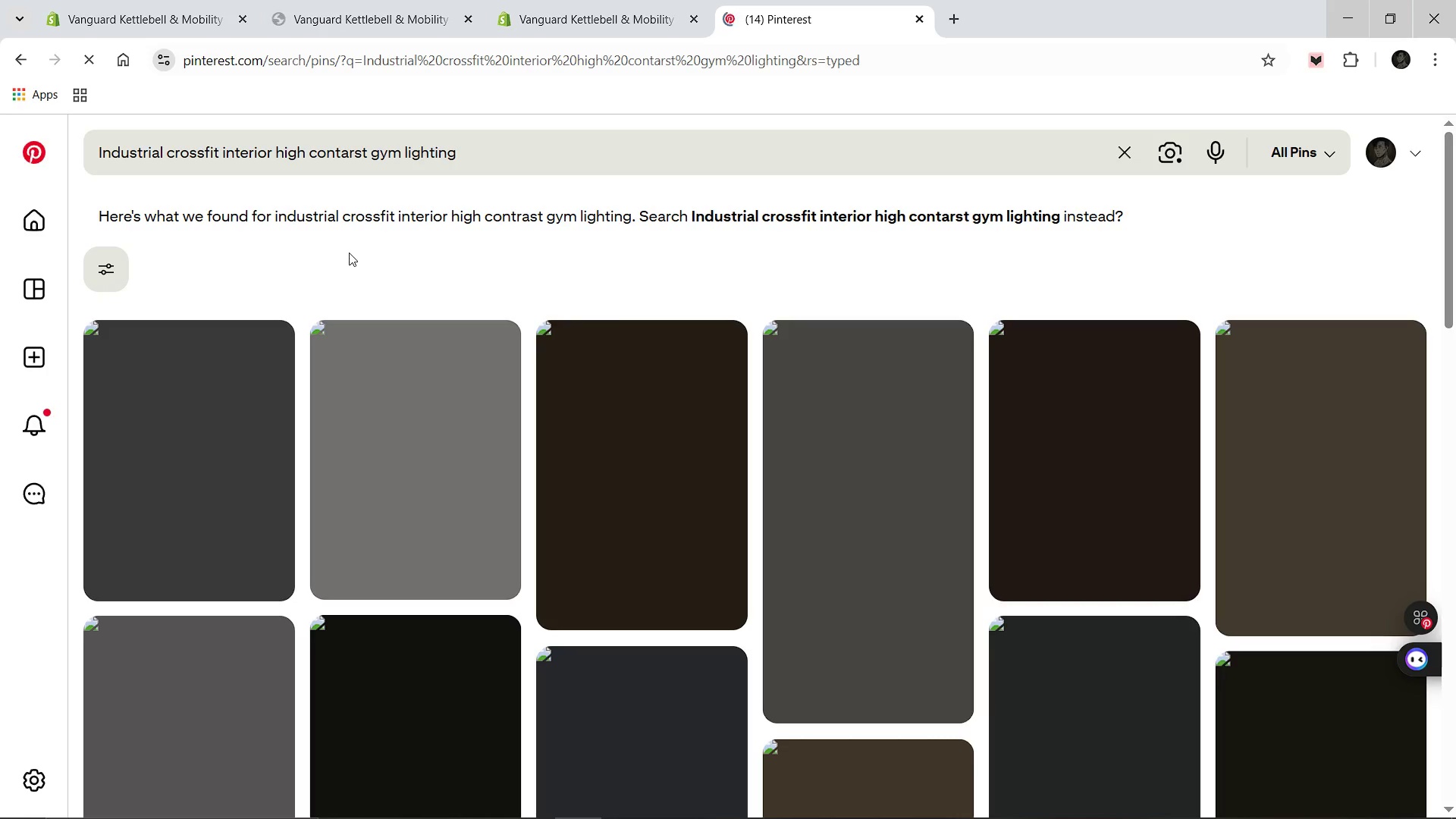 
wait(48.72)
 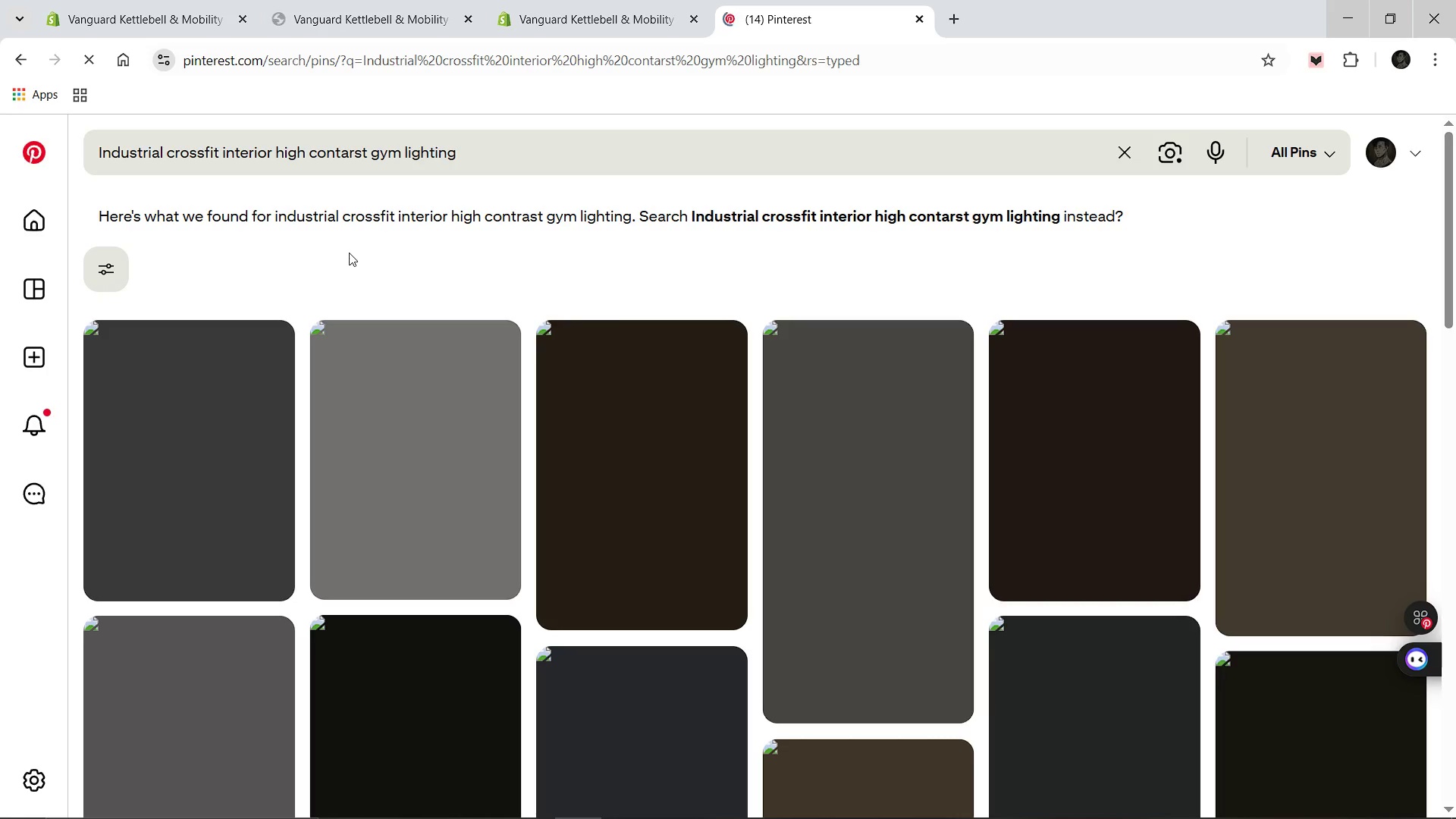 
left_click([83, 56])
 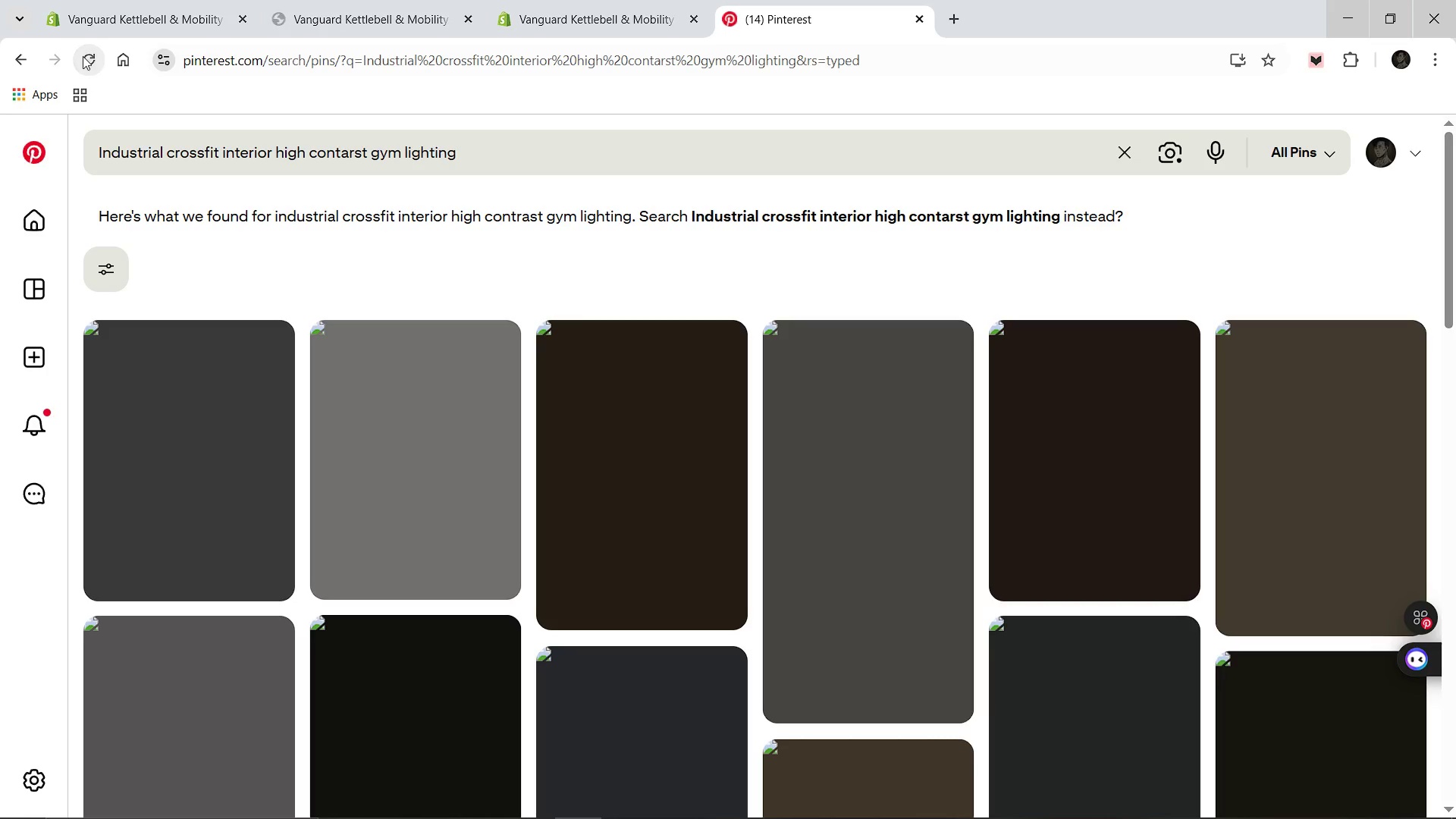 
left_click([83, 56])
 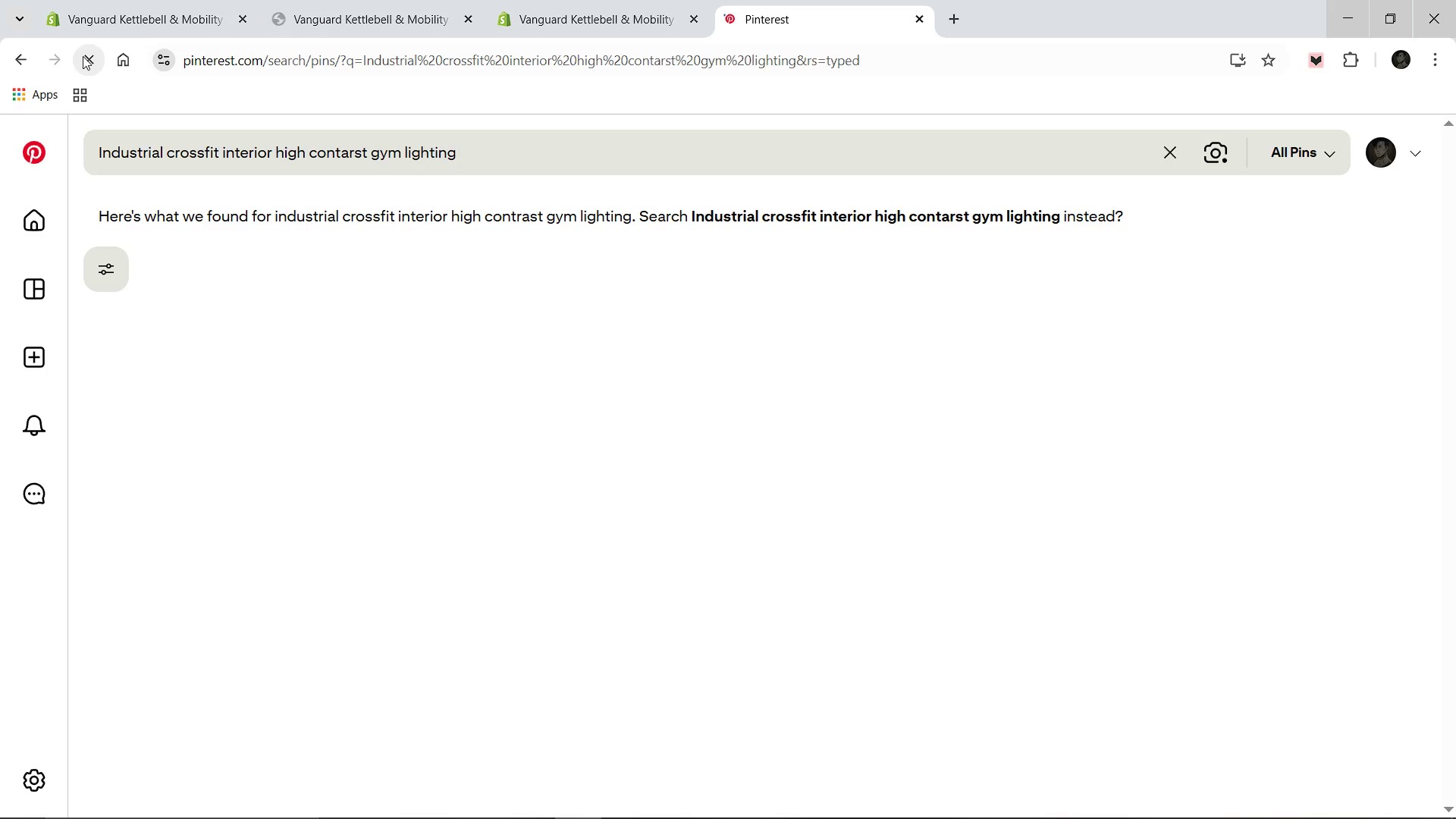 
wait(9.2)
 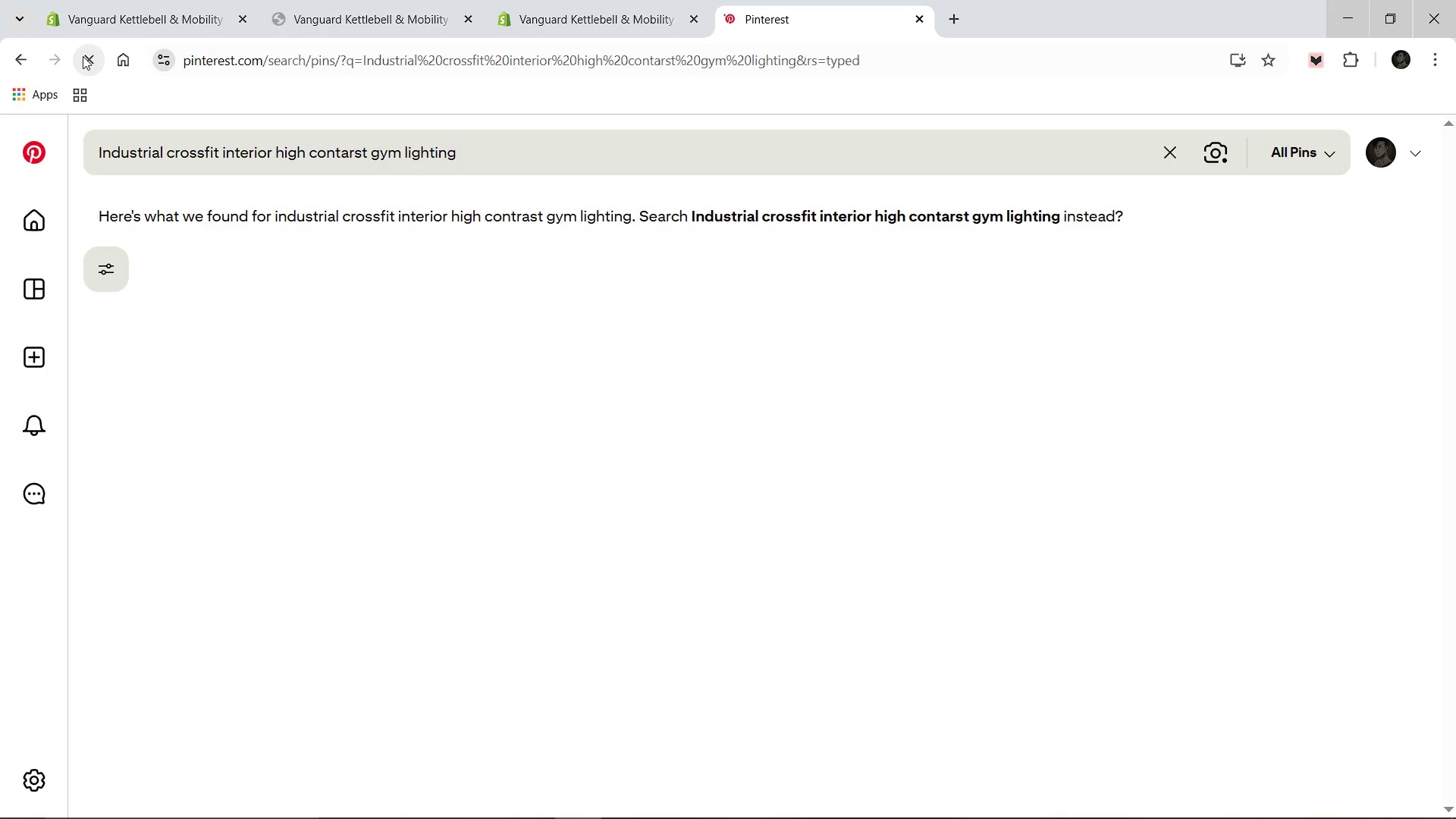 
scroll: coordinate [625, 694], scroll_direction: down, amount: 2.0
 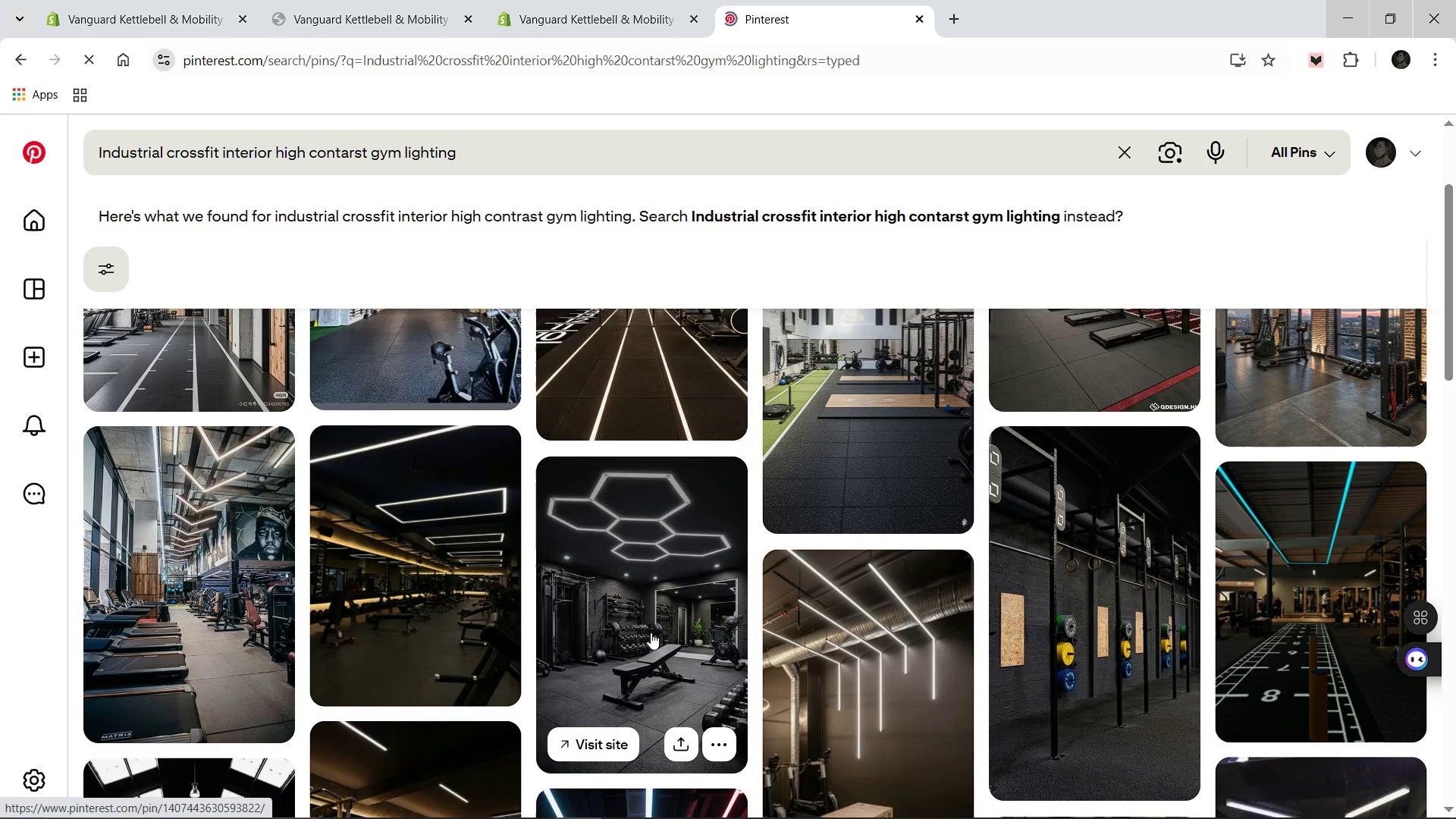 
left_click([651, 632])
 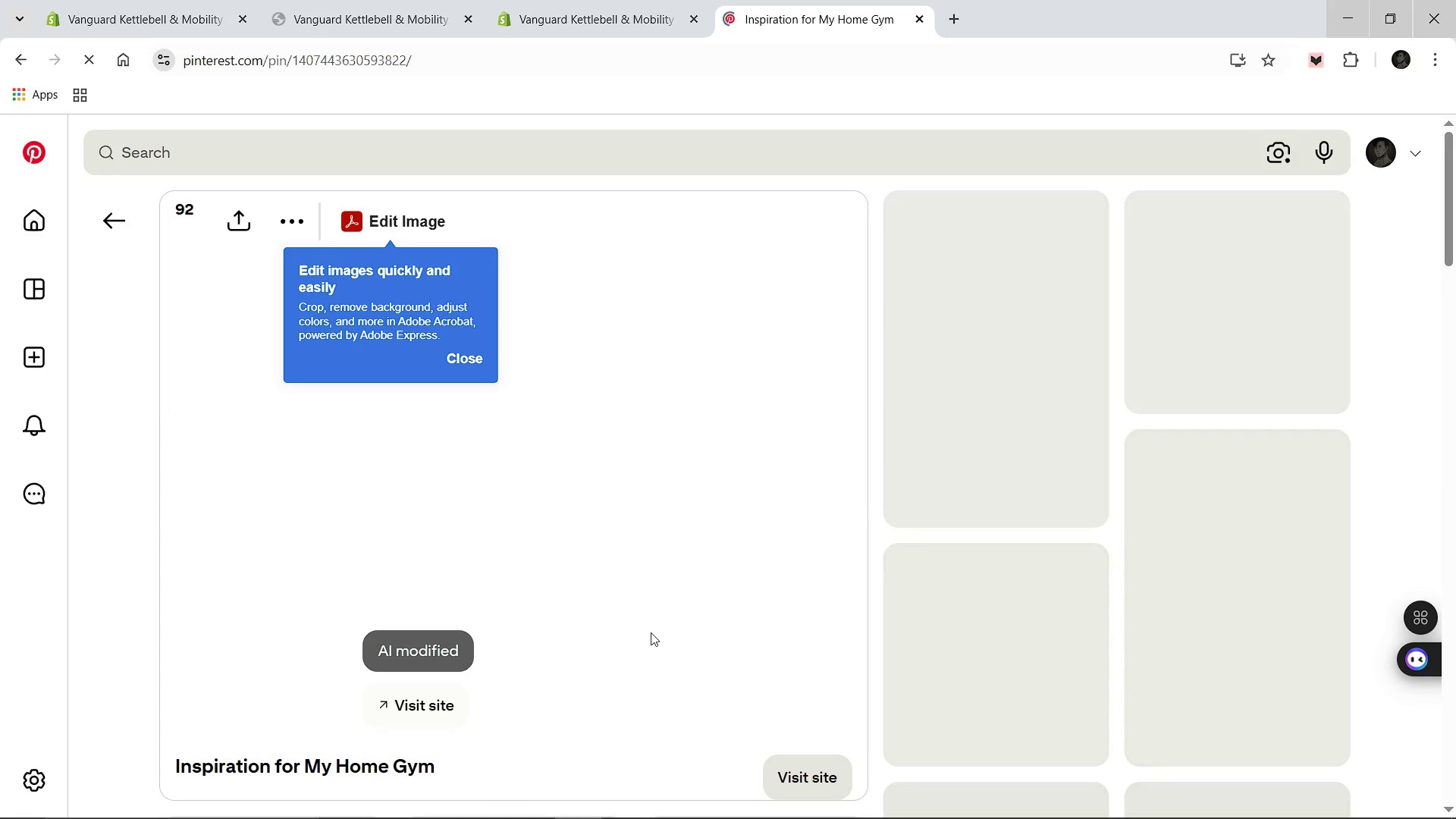 
wait(10.25)
 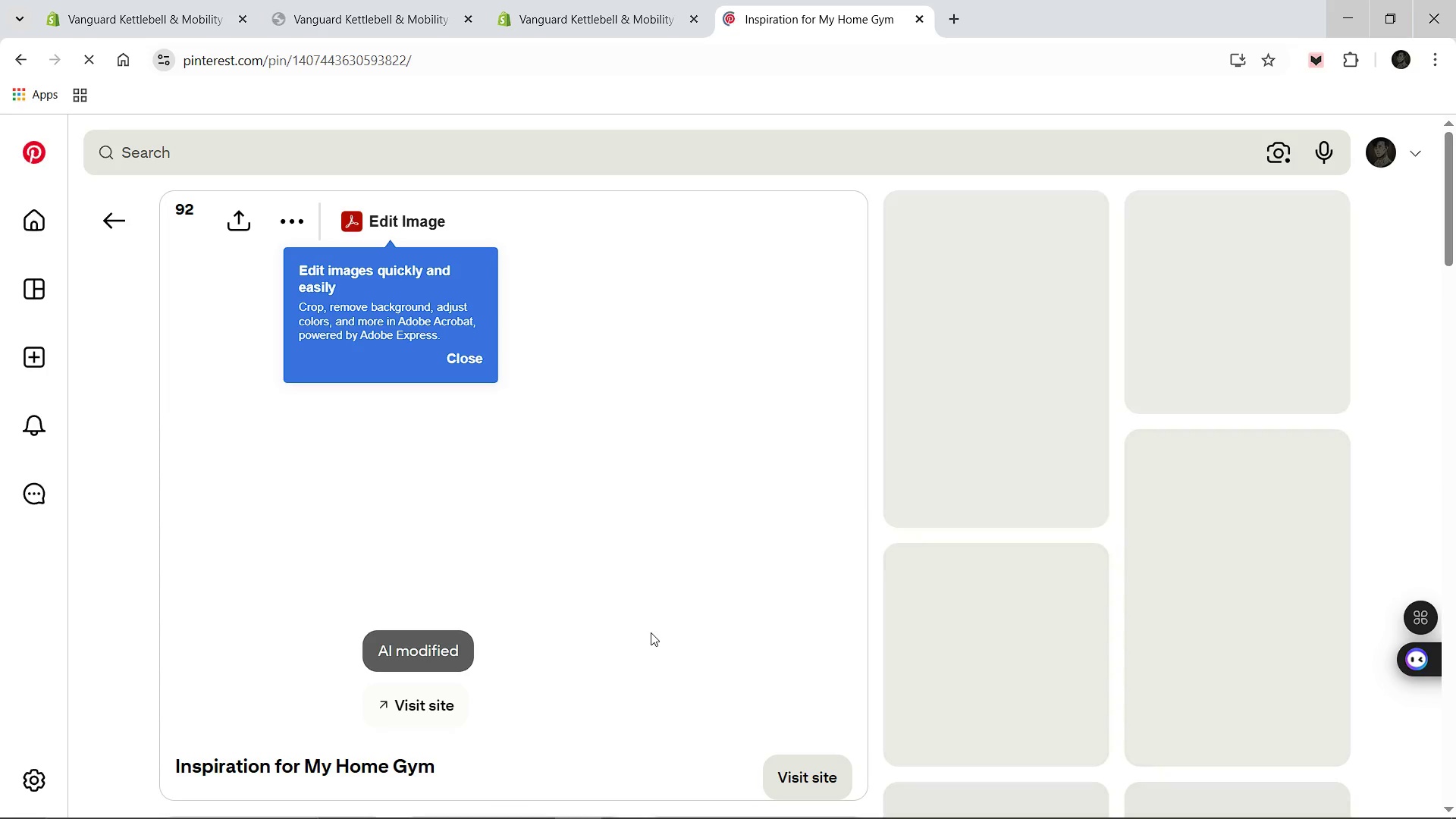 
right_click([509, 514])
 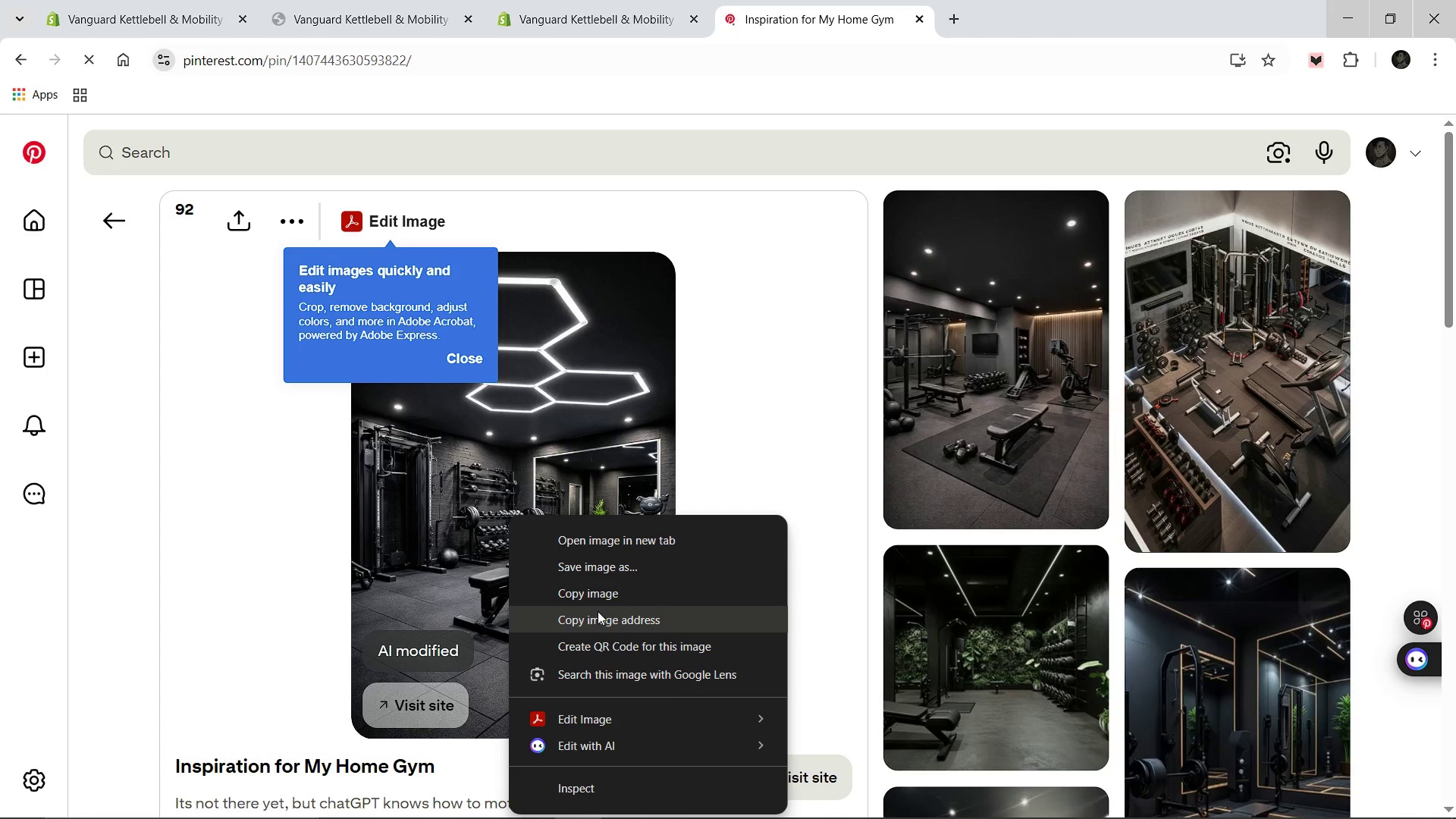 
left_click([599, 570])
 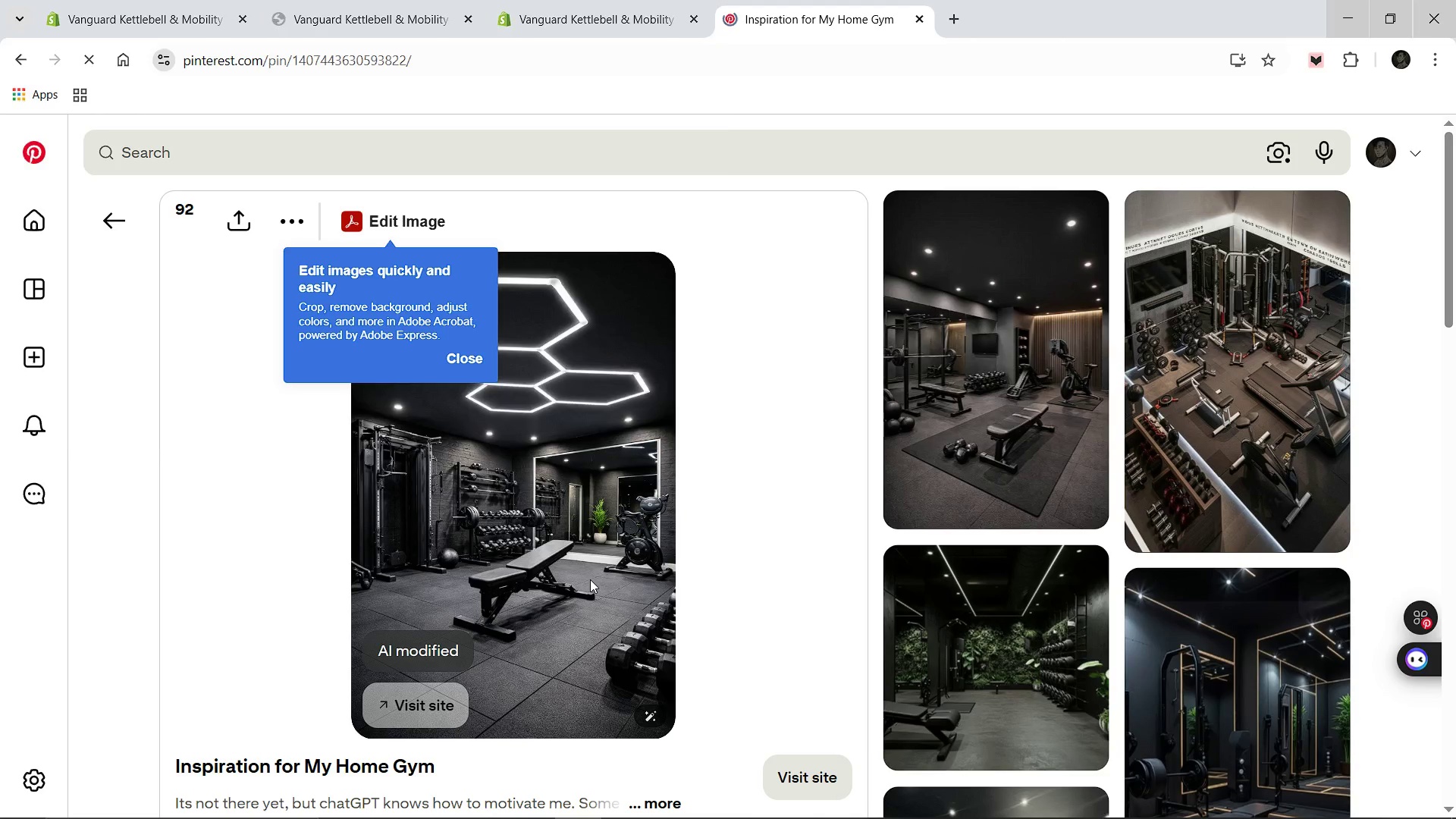 
wait(10.52)
 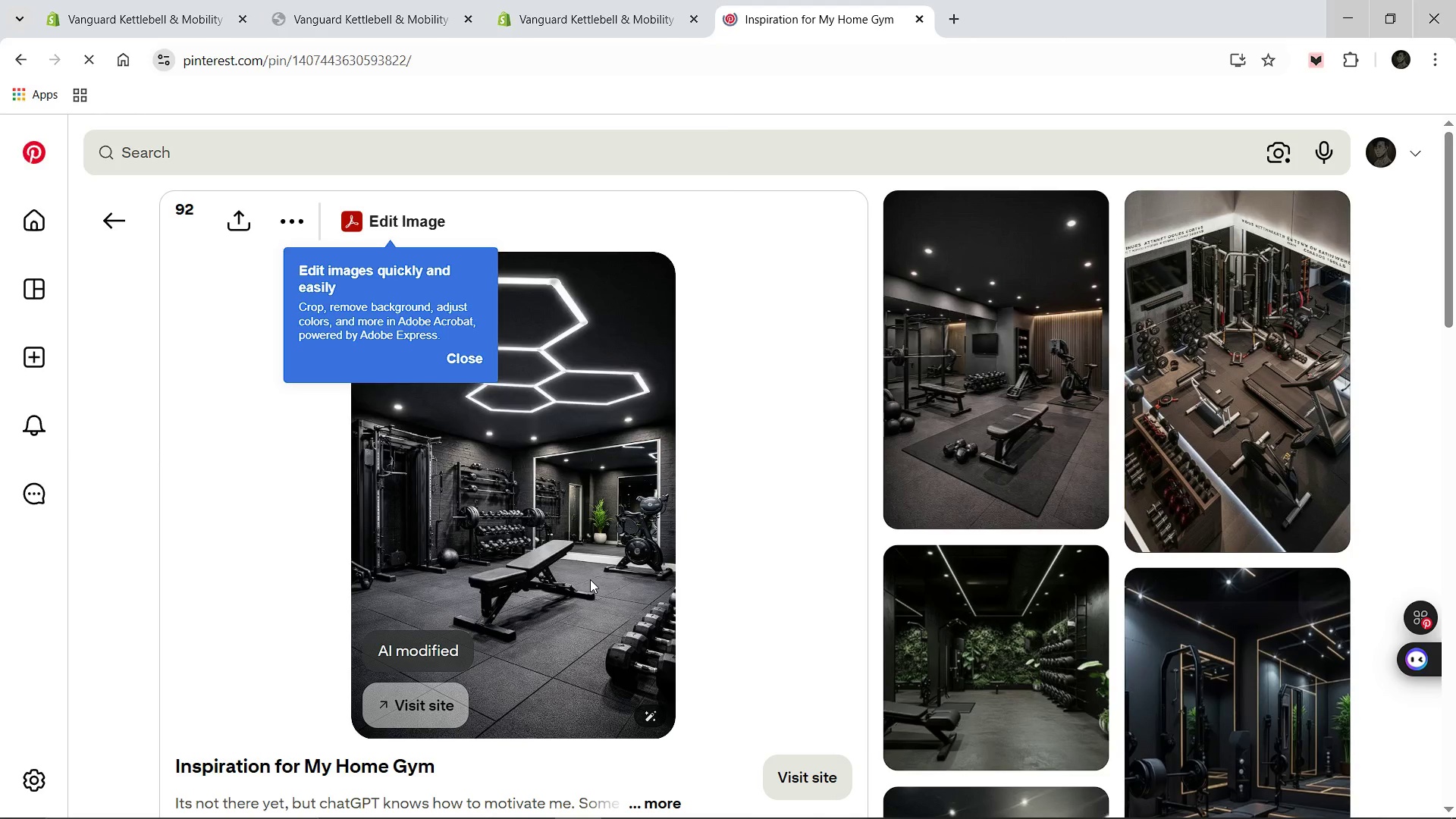 
left_click([698, 17])
 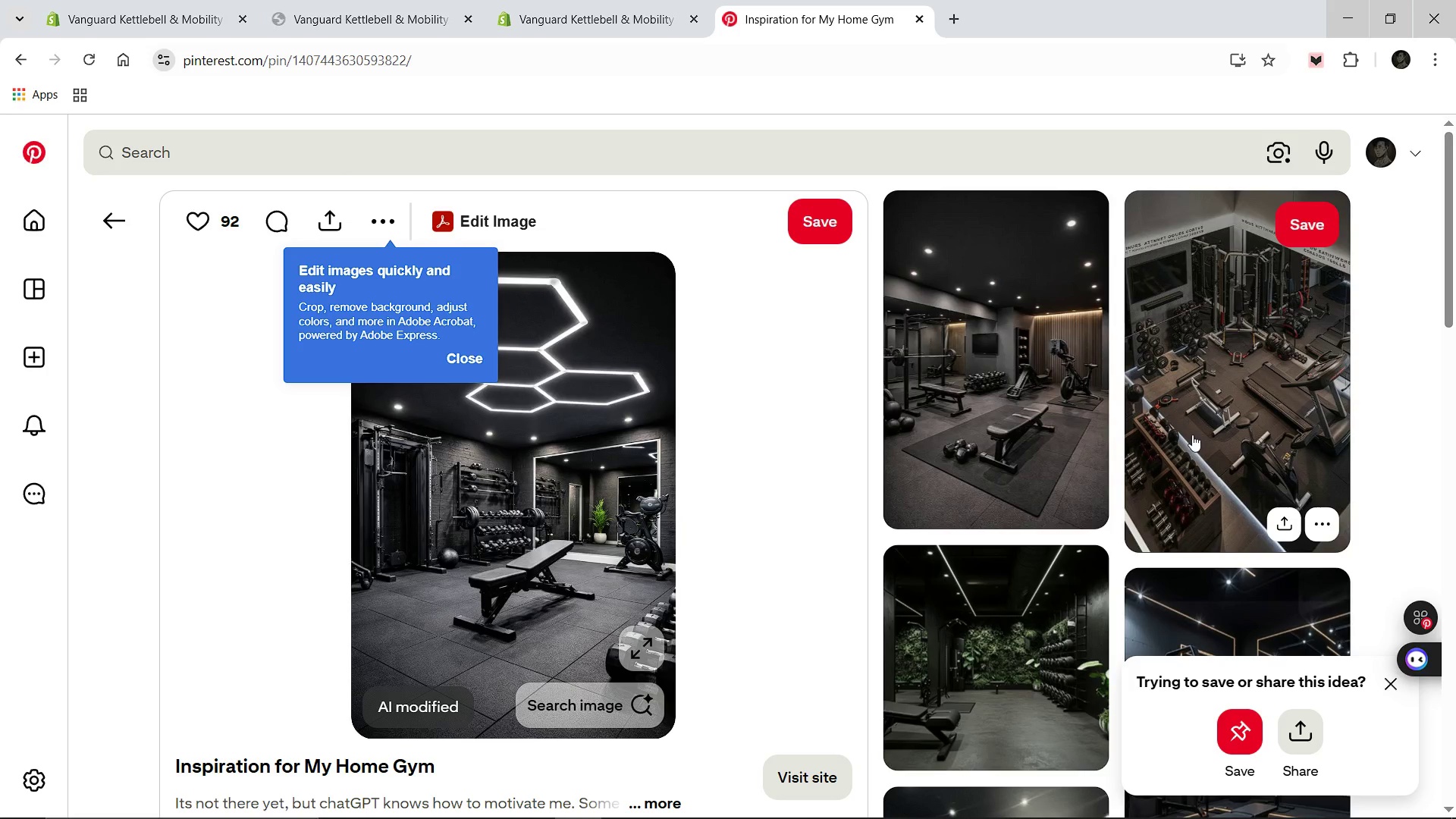 
left_click([1195, 431])
 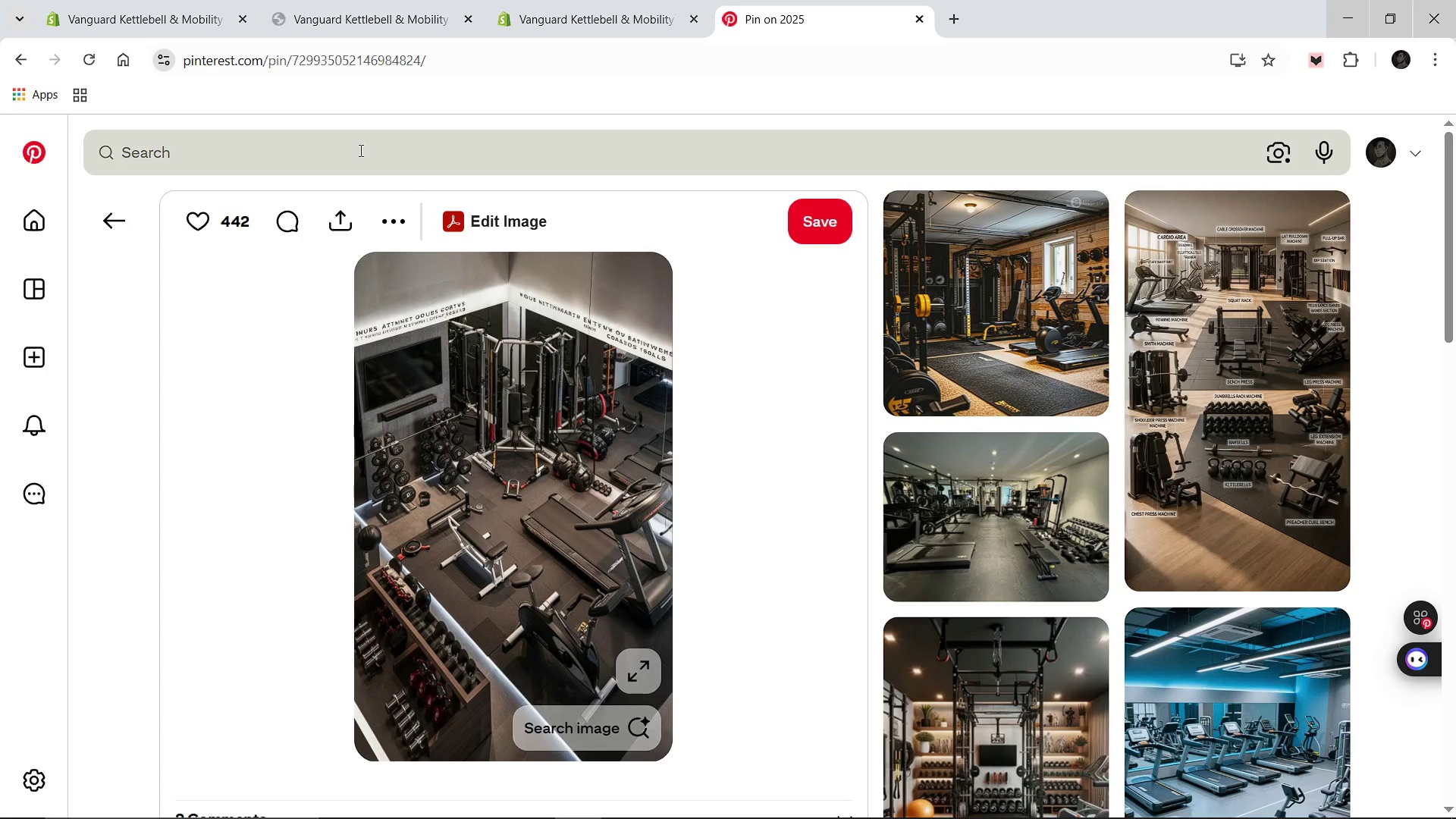 
wait(9.95)
 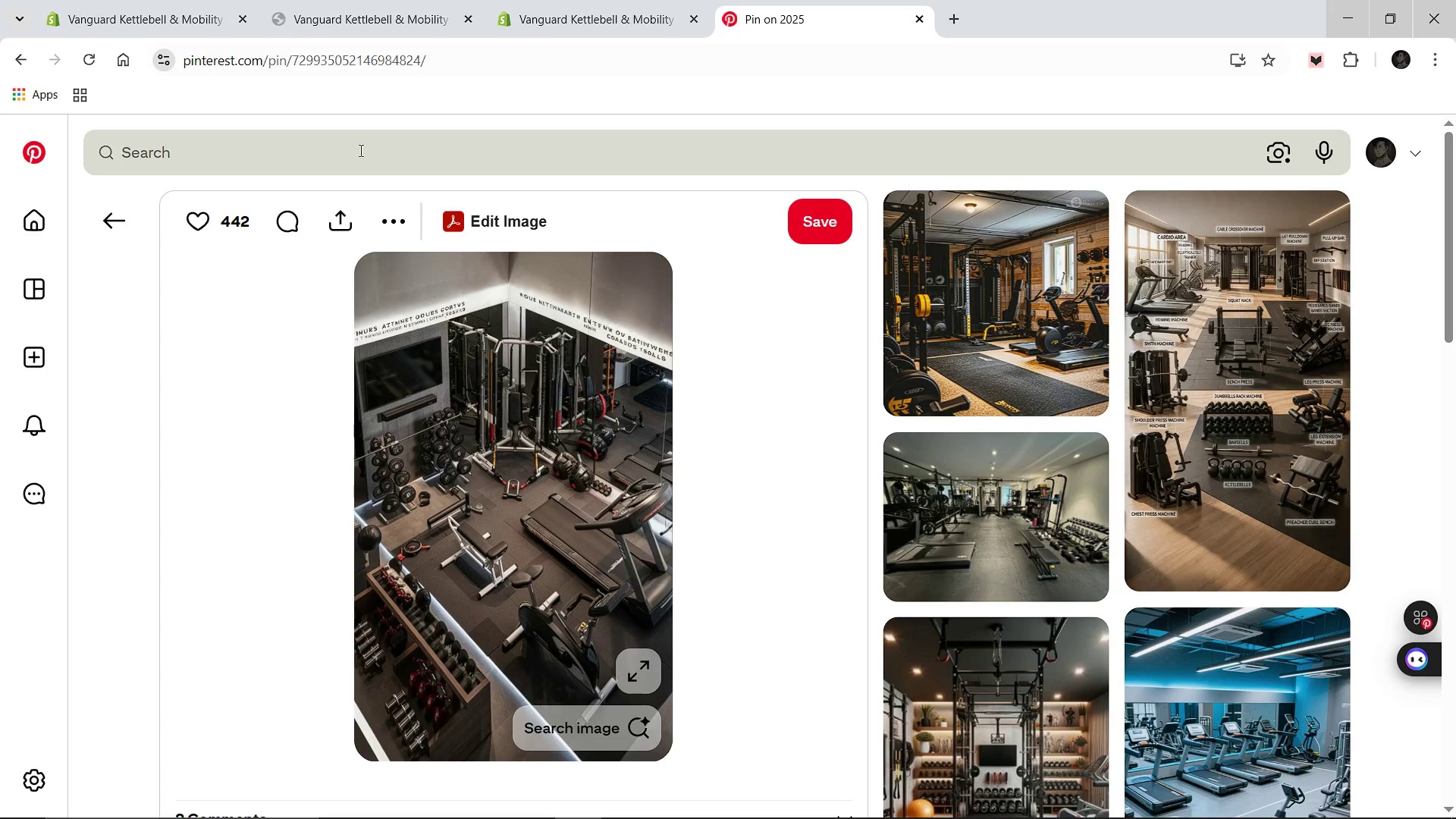 
right_click([430, 445])
 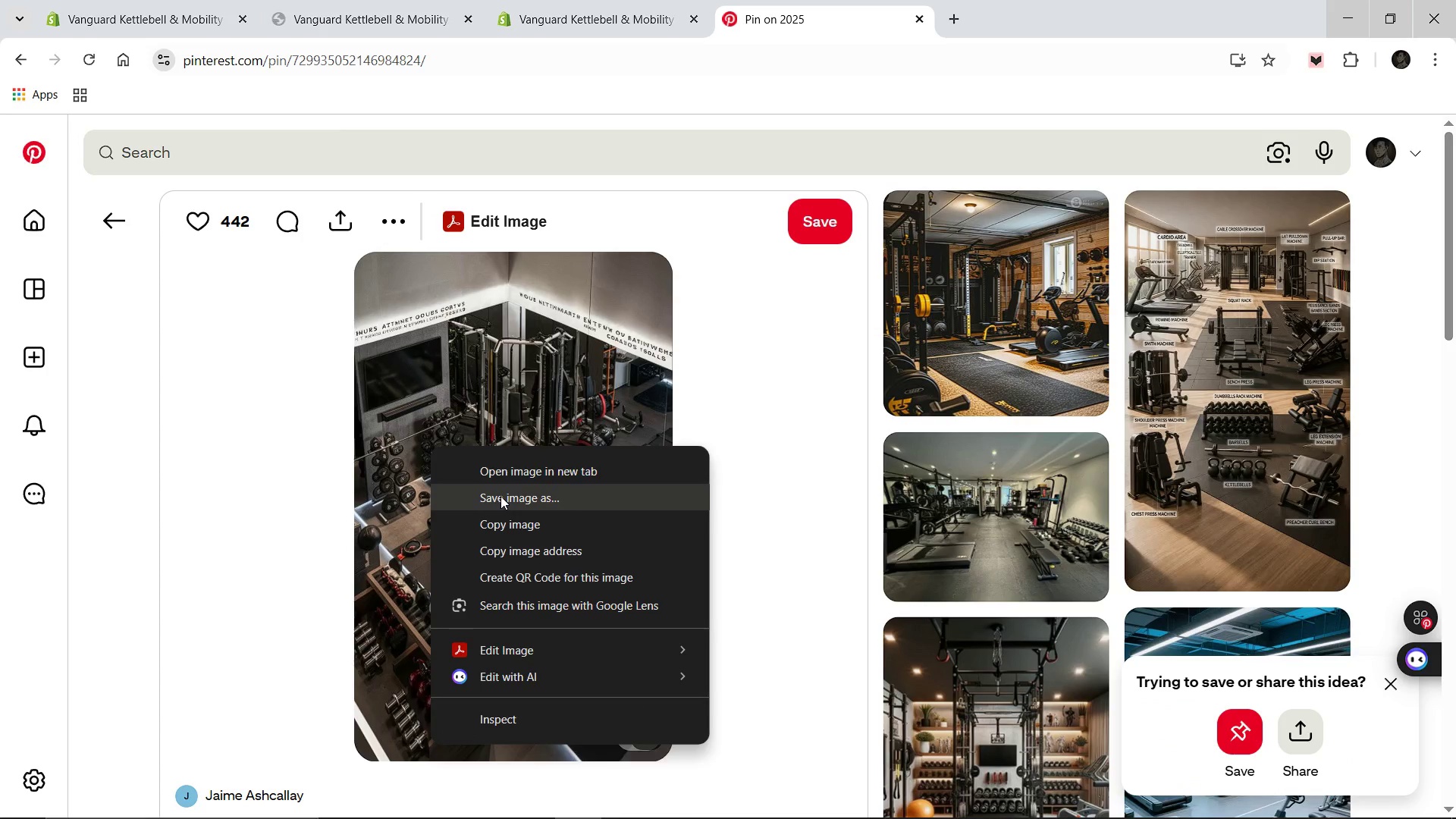 
left_click([500, 496])
 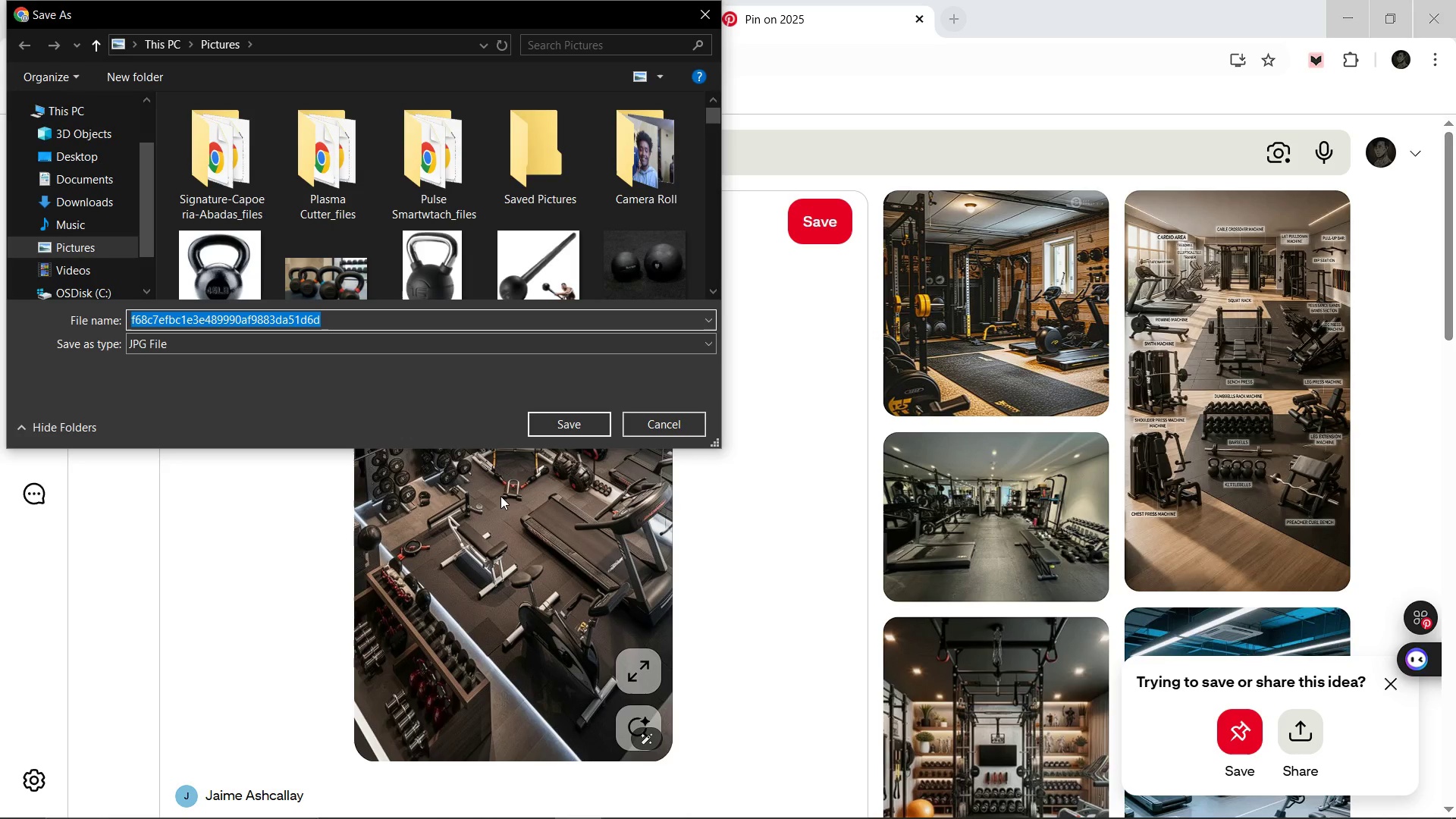 
type(Main hero Banner)
 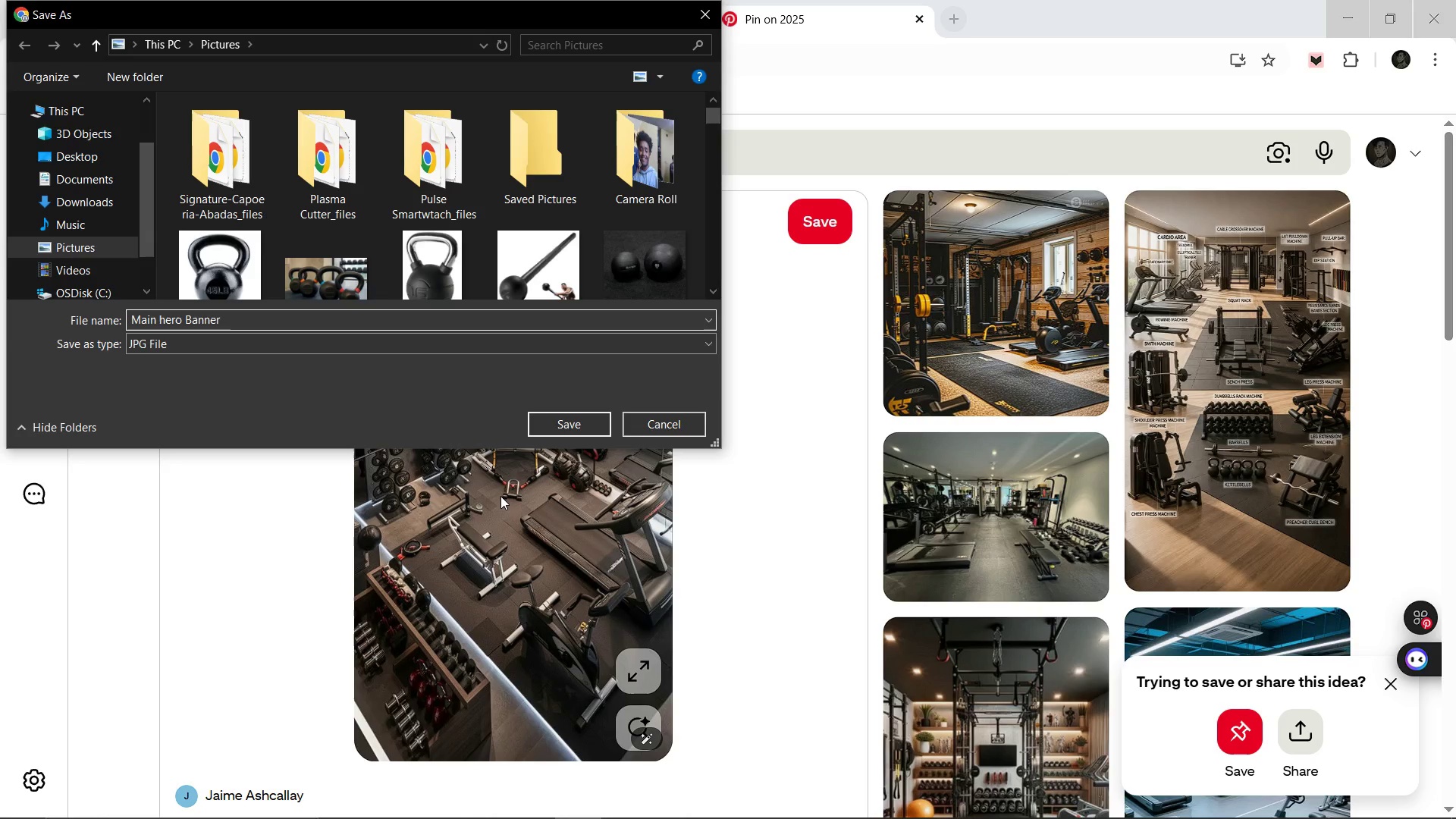 
key(Enter)
 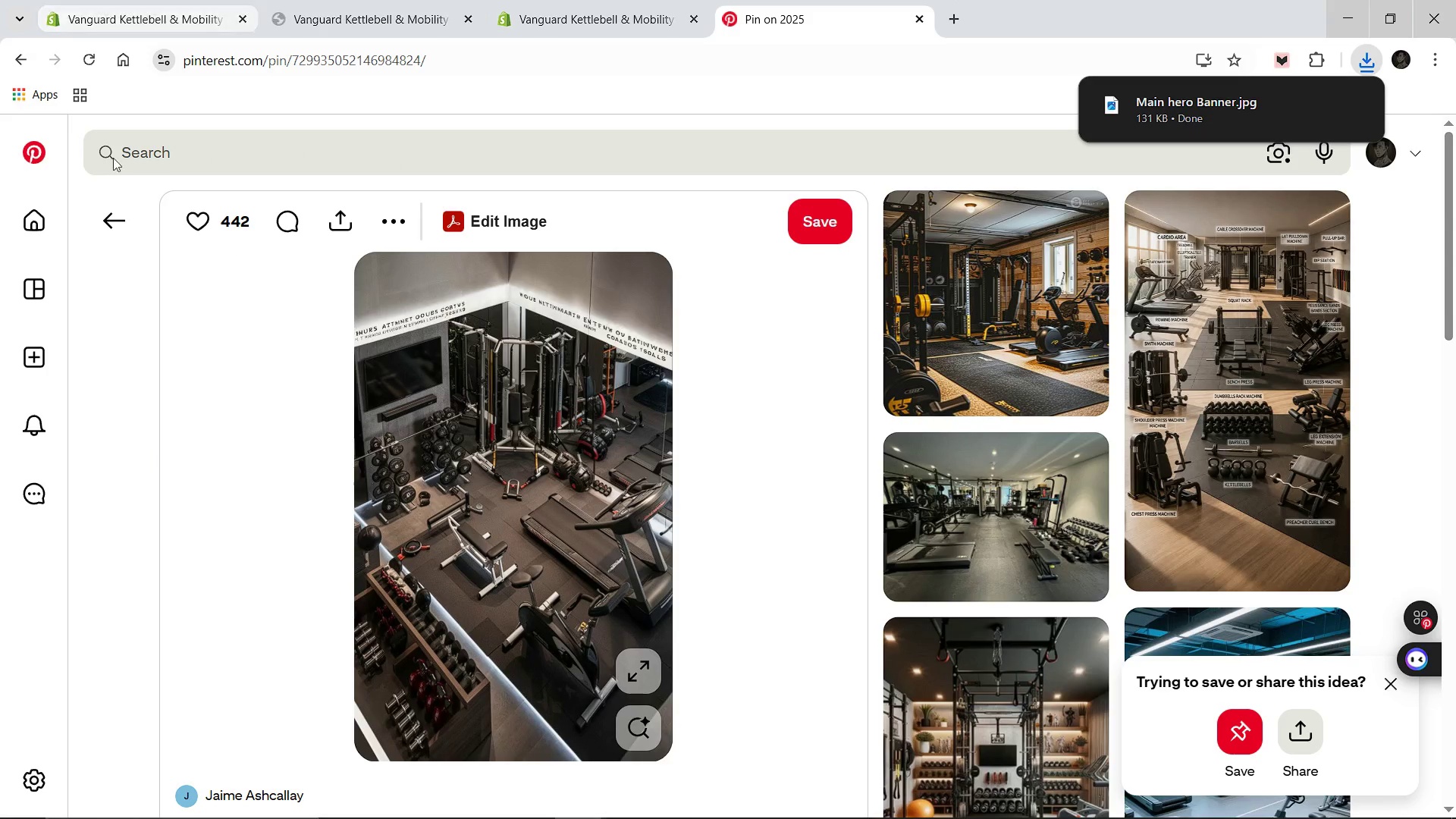 
wait(5.66)
 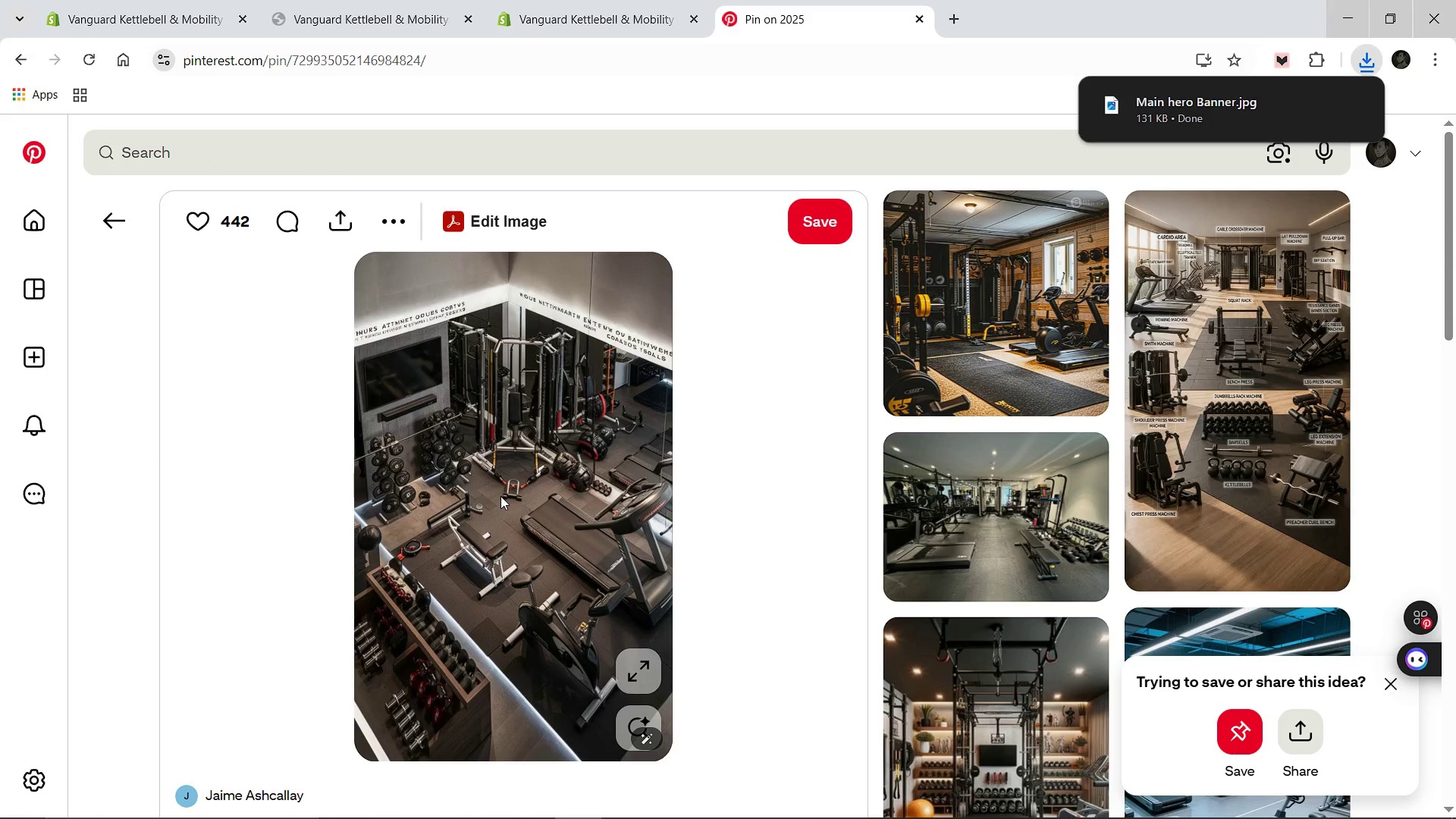 
left_click([206, 145])
 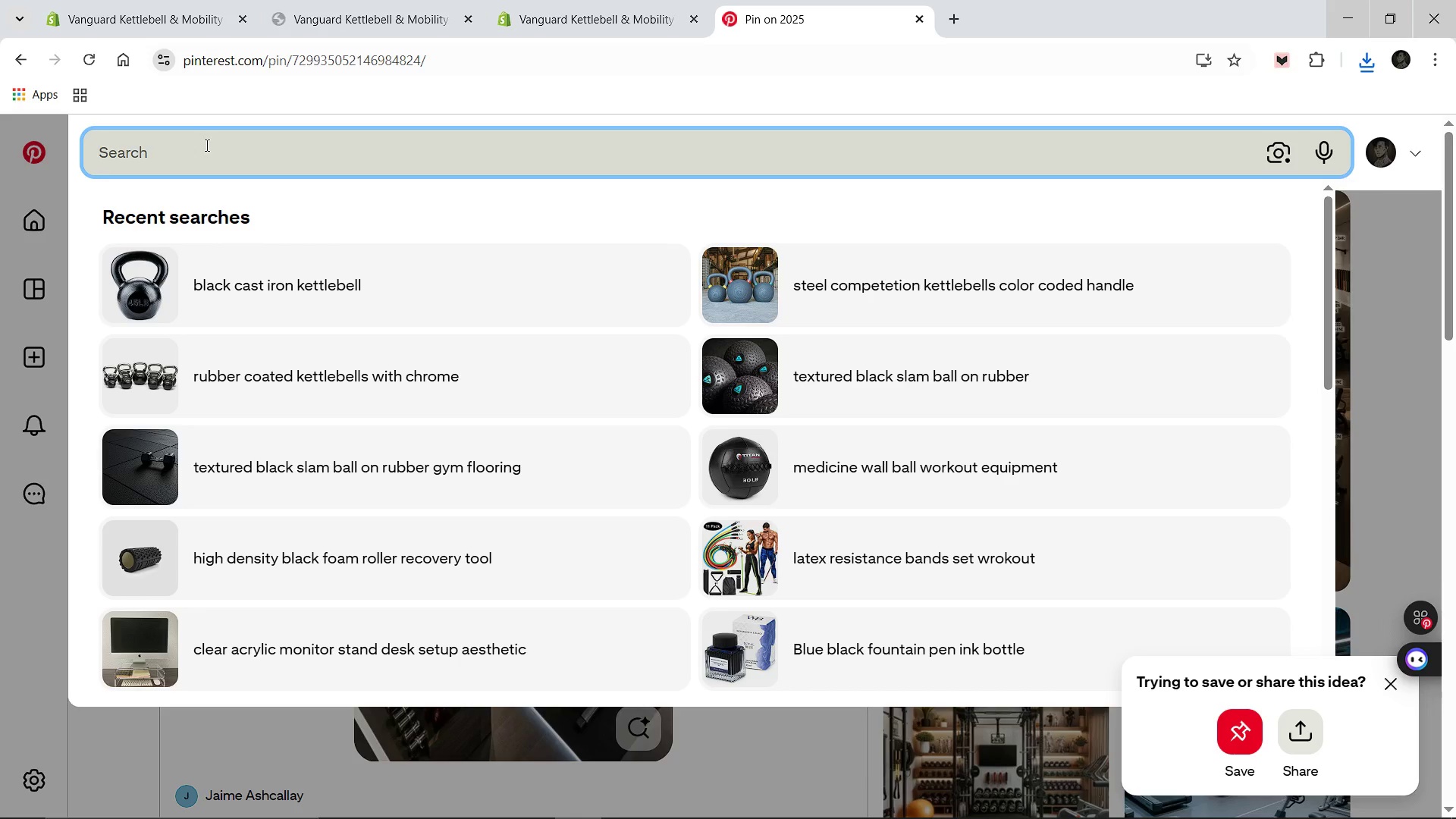 
wait(6.47)
 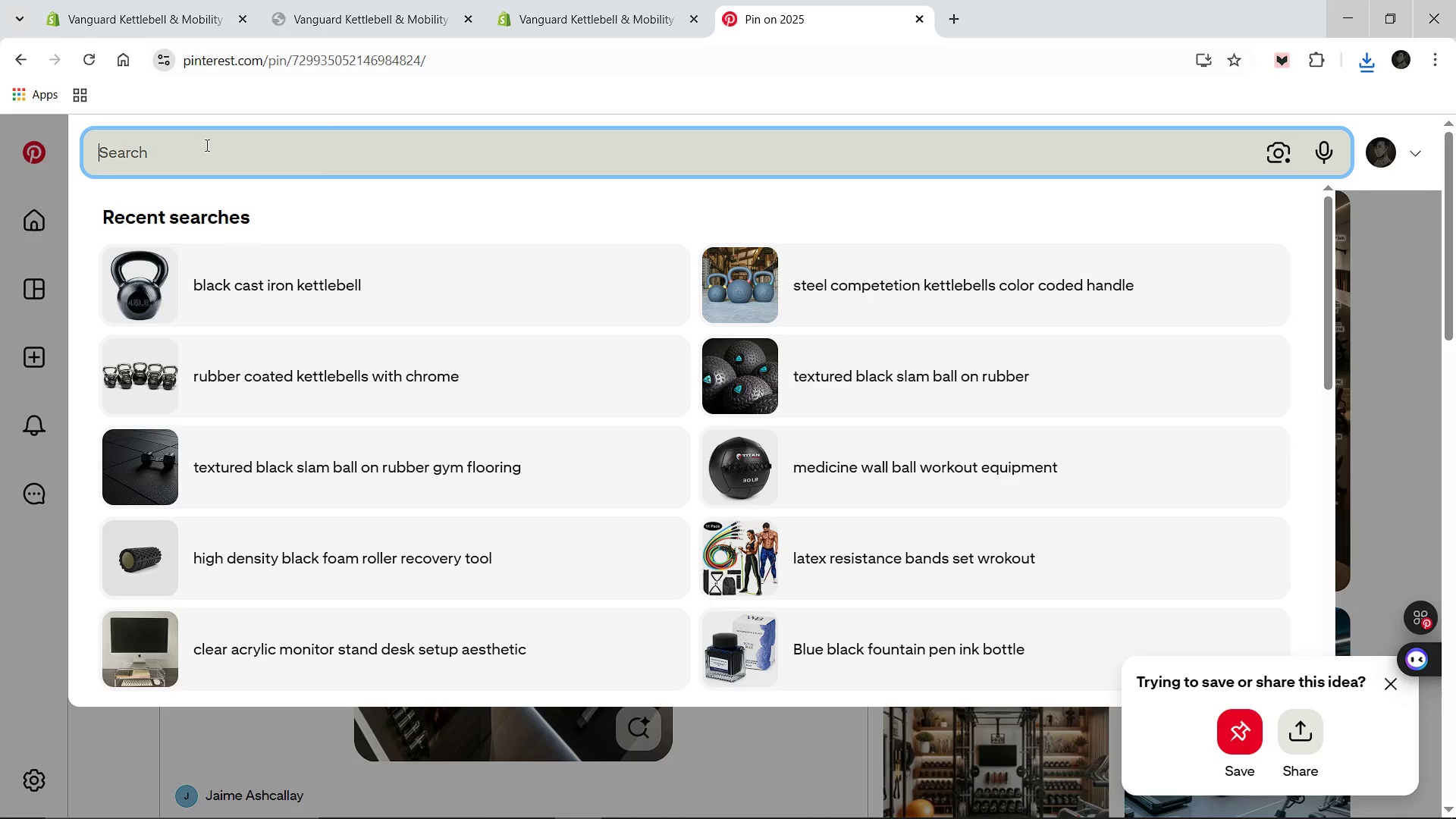 
type(functional trai)
 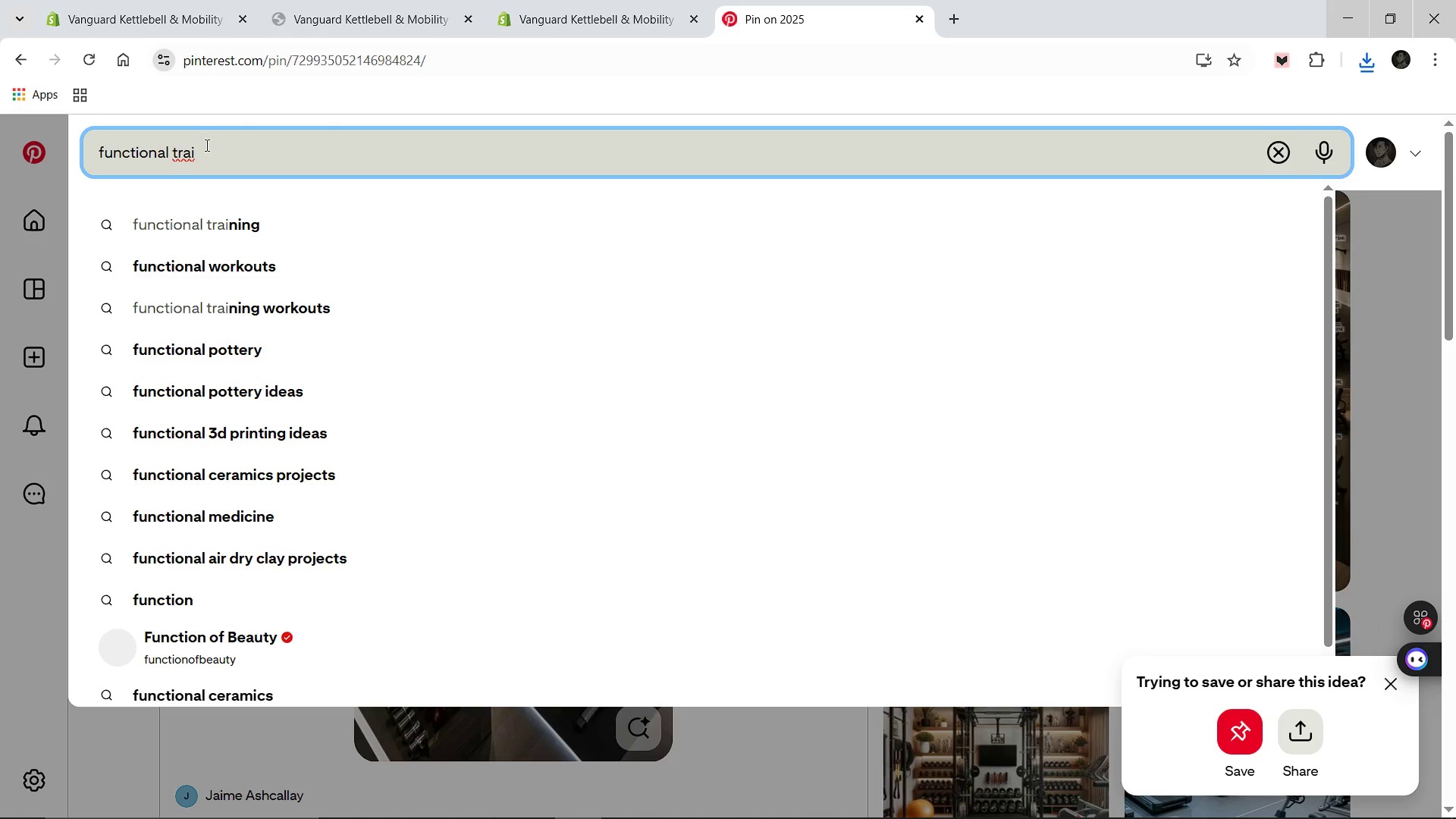 
hold_key(key=Backspace, duration=1.52)
 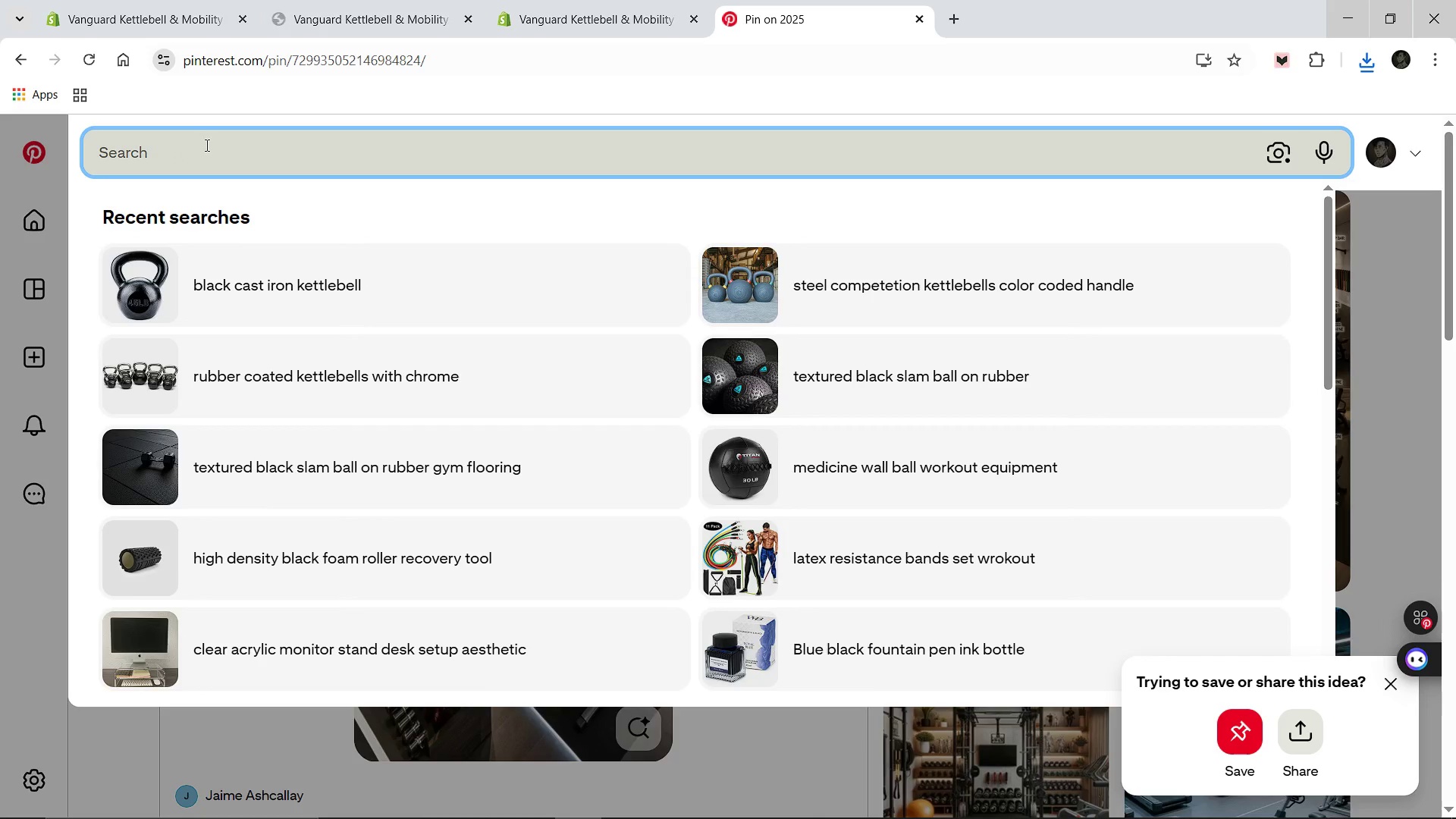 
key(Backspace)
key(Backspace)
key(Backspace)
type(group of black cast iron kettlebells organized on gym rack industrial equipment photography)
 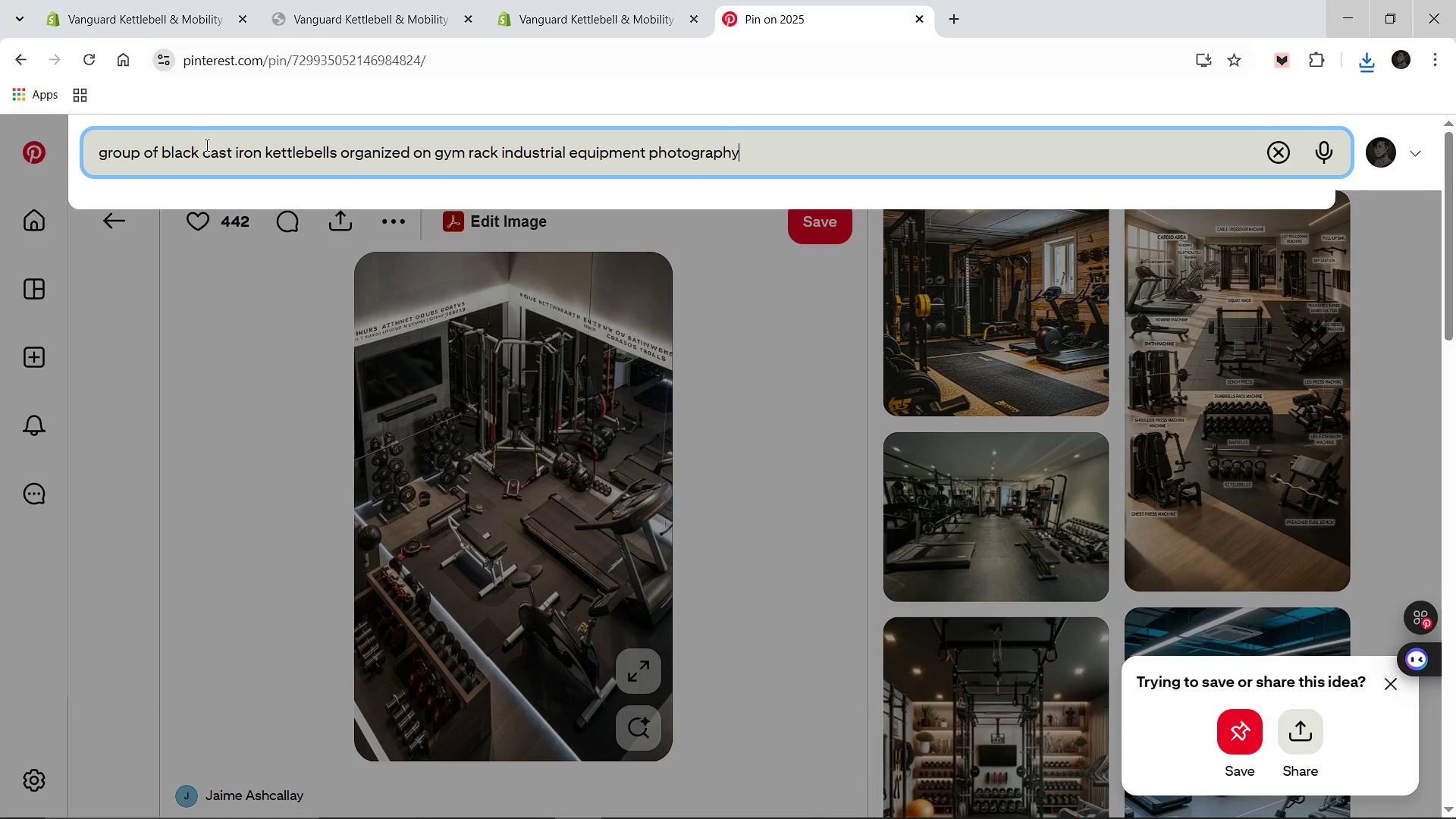 
key(Enter)
 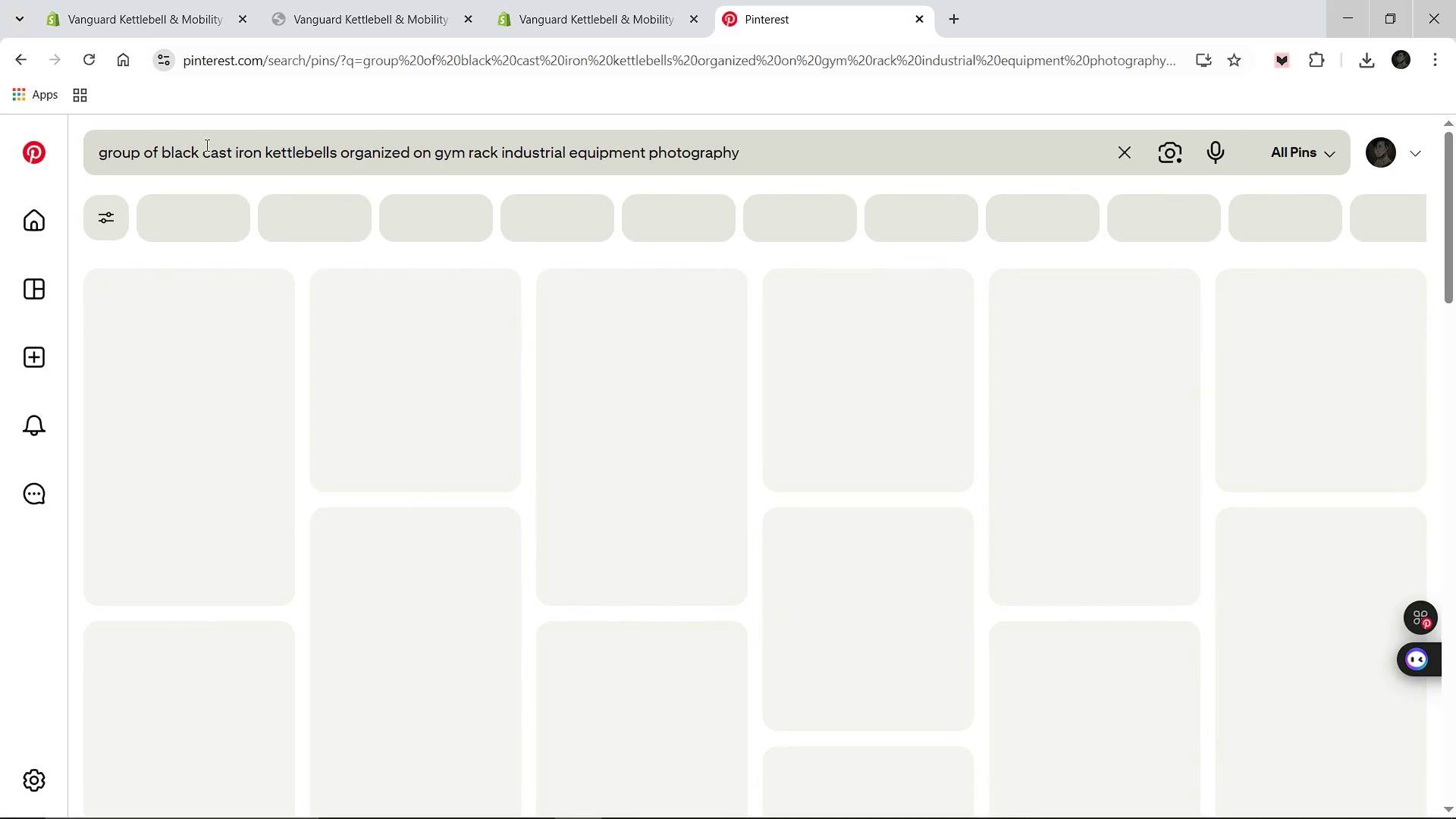 
wait(22.05)
 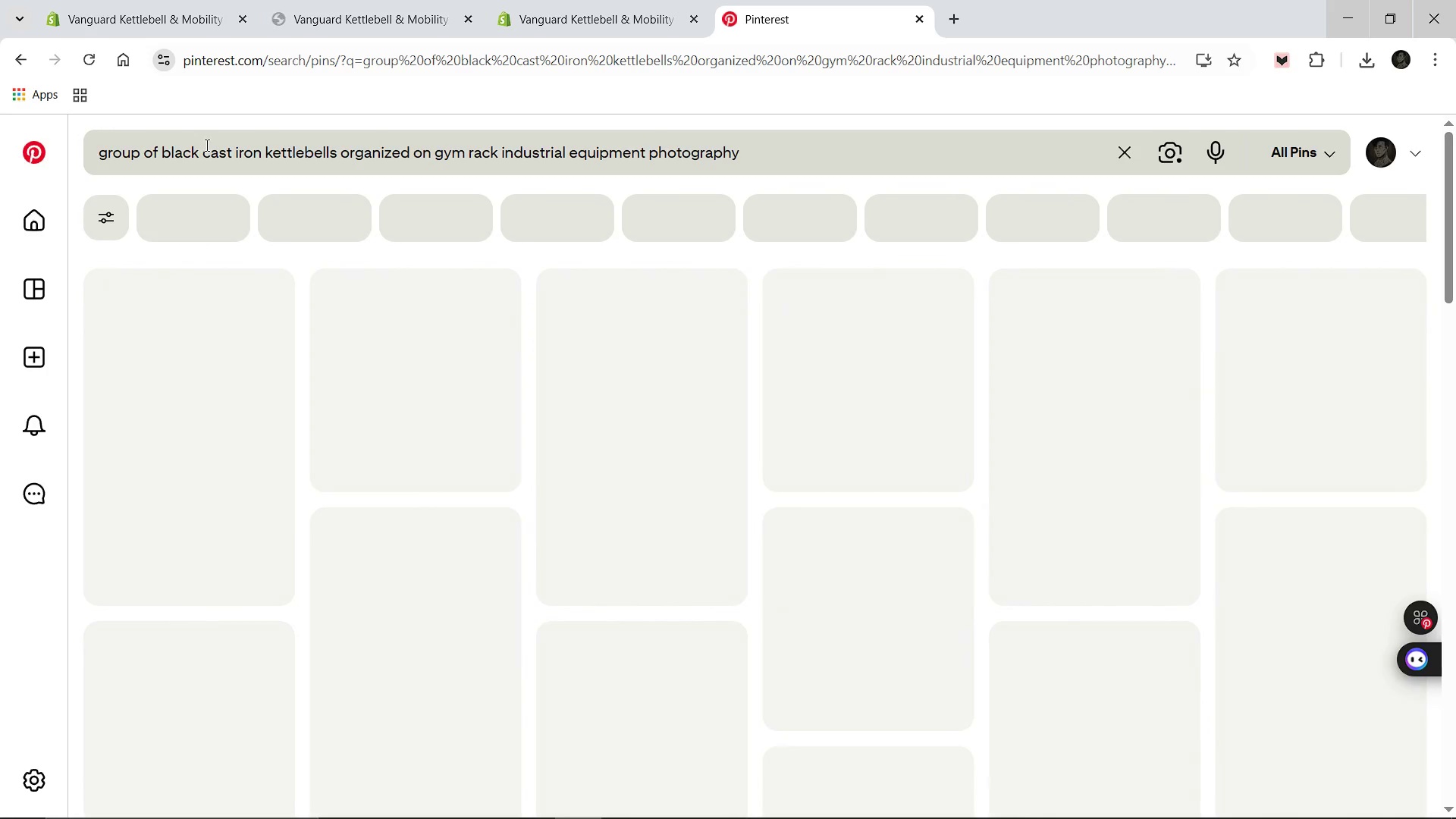 
left_click([182, 0])
 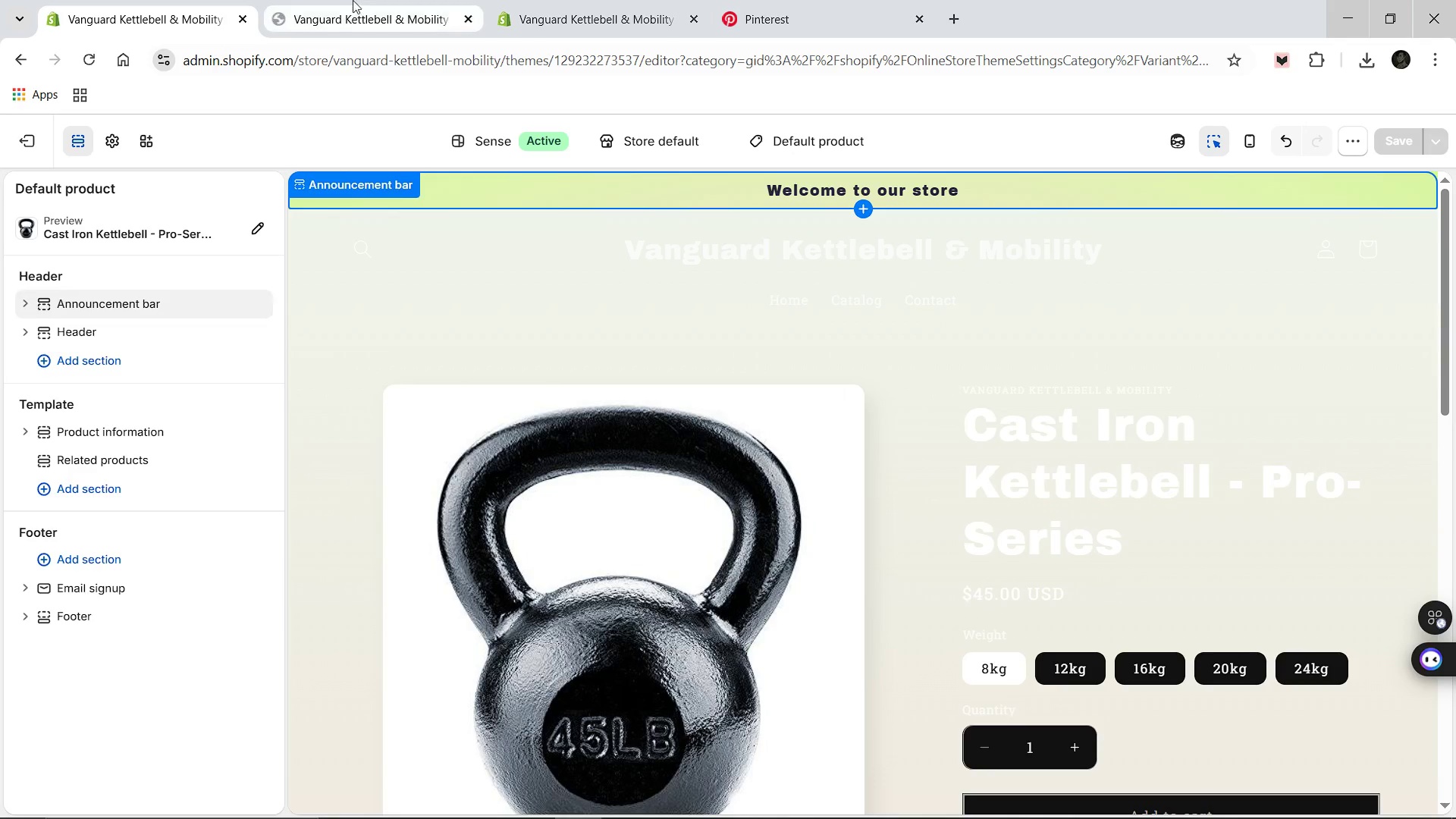 
left_click([353, 0])
 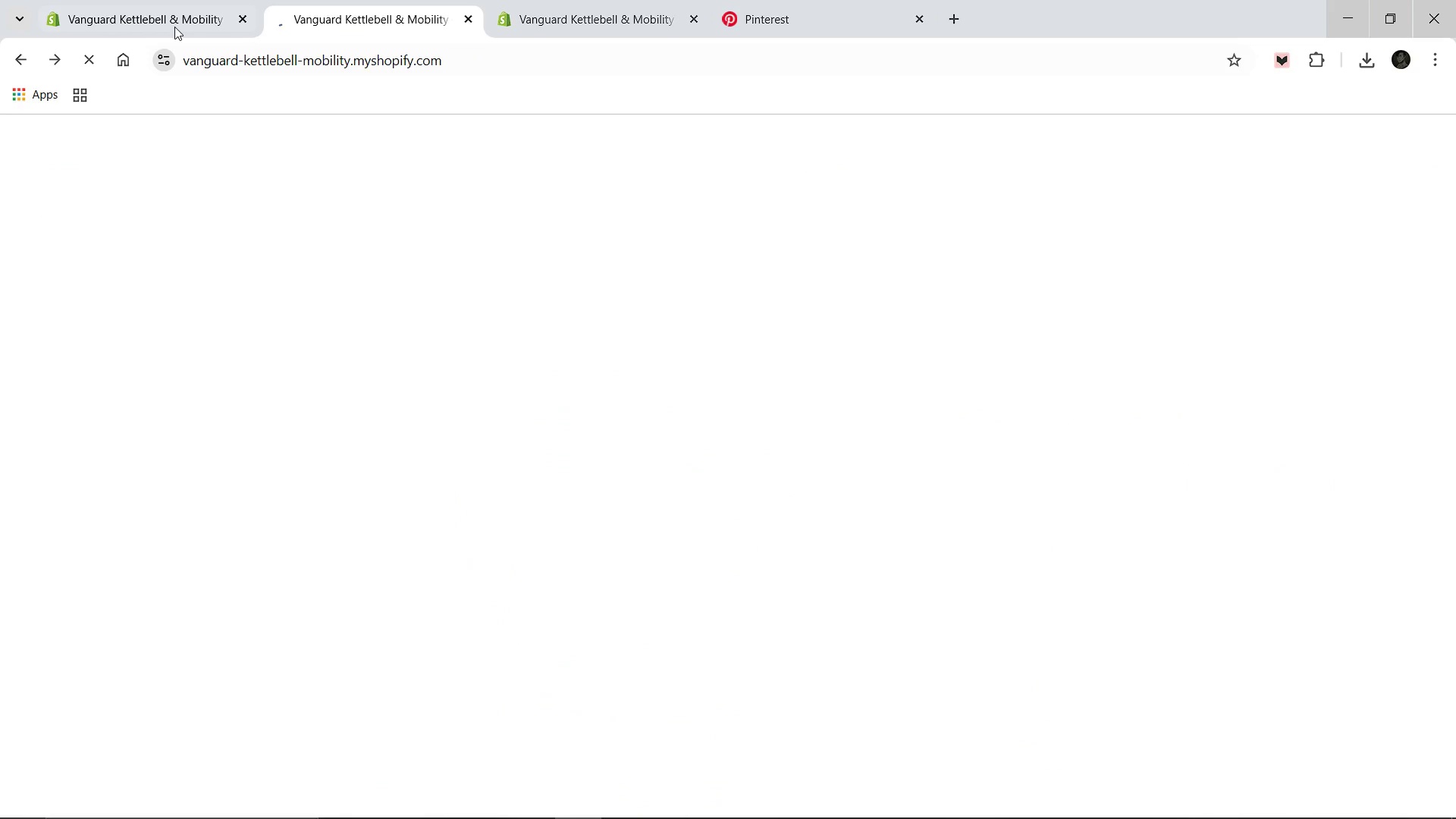 
left_click([174, 26])
 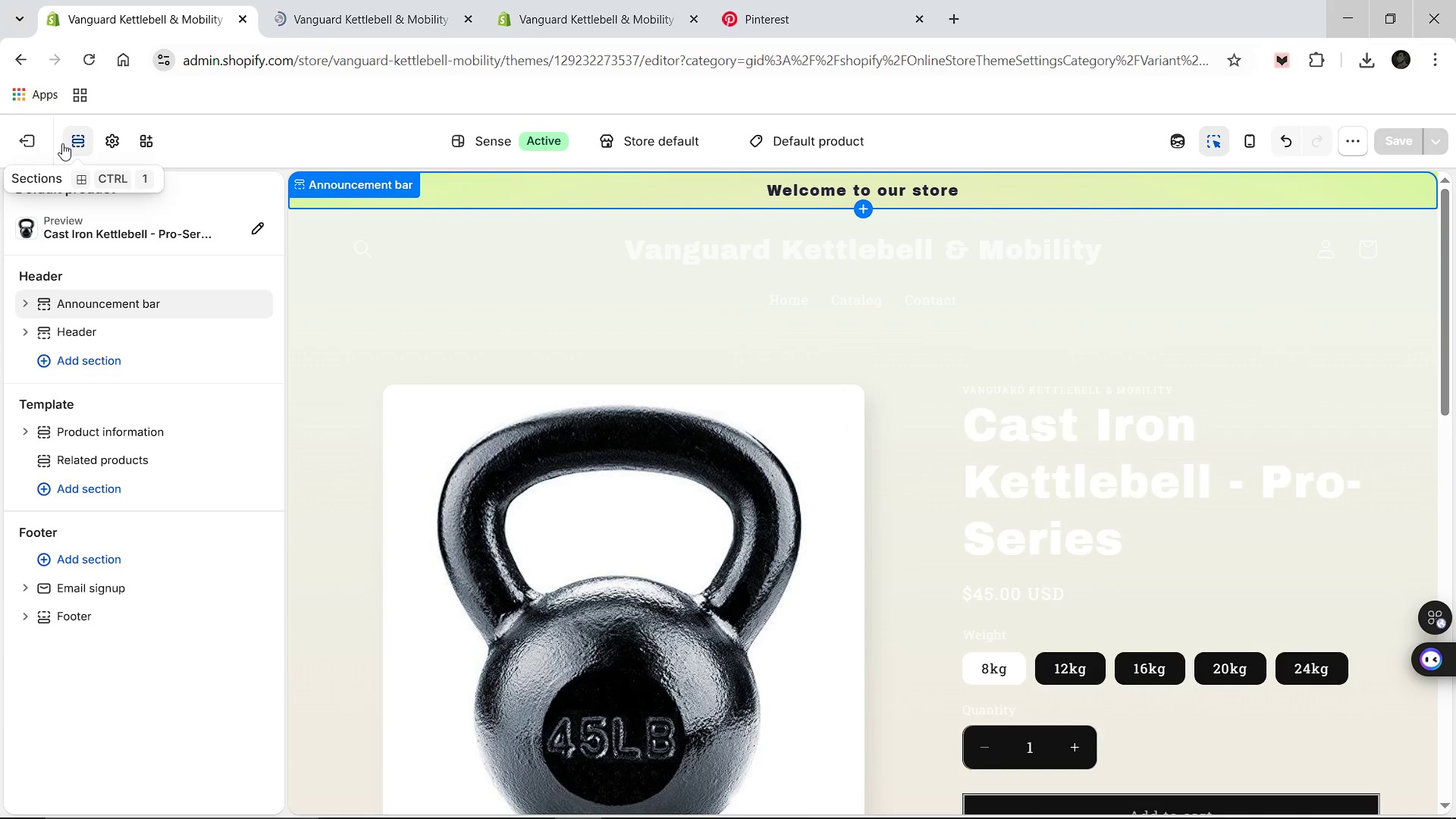 
left_click([80, 143])
 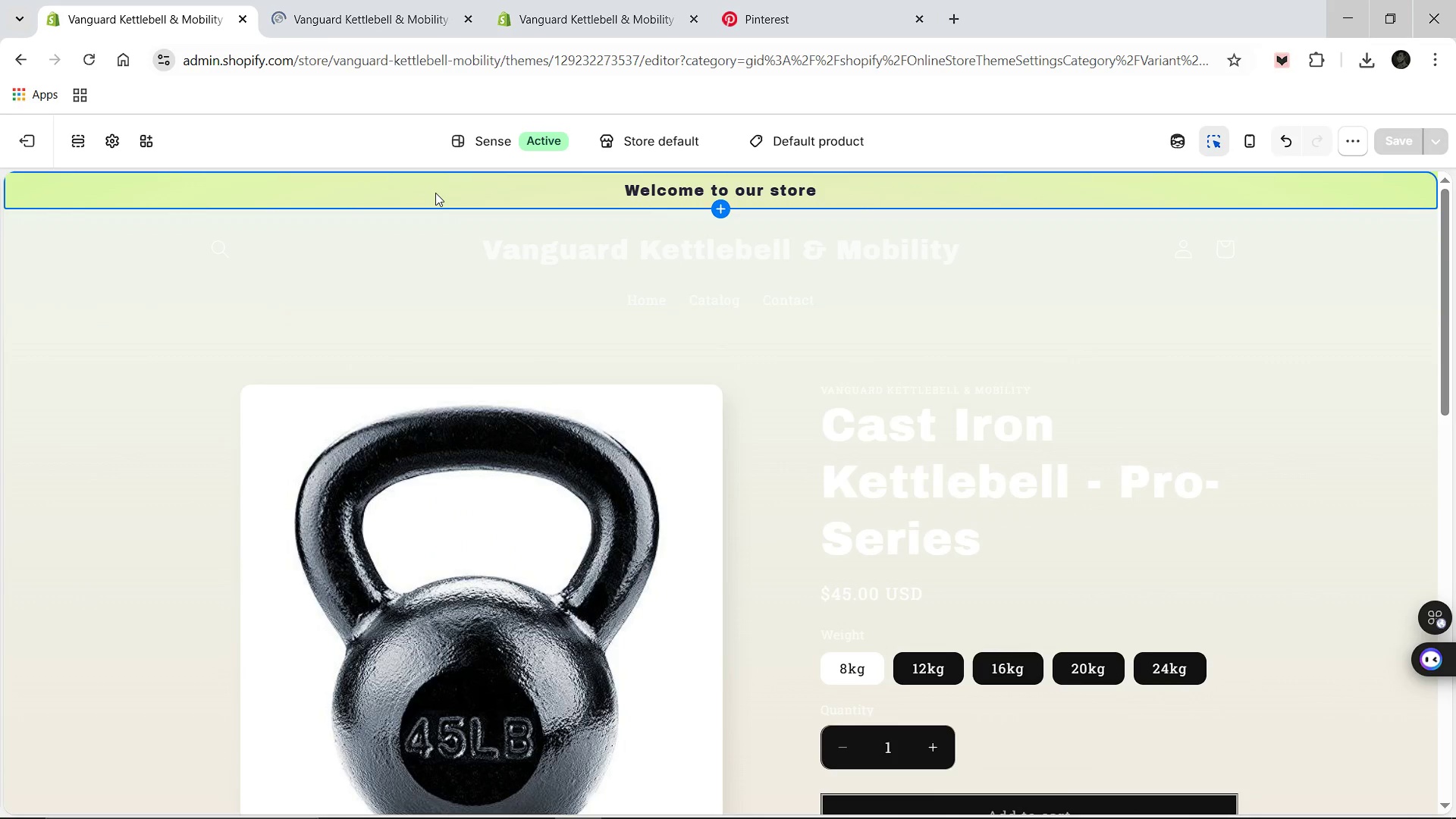 
left_click([812, 146])
 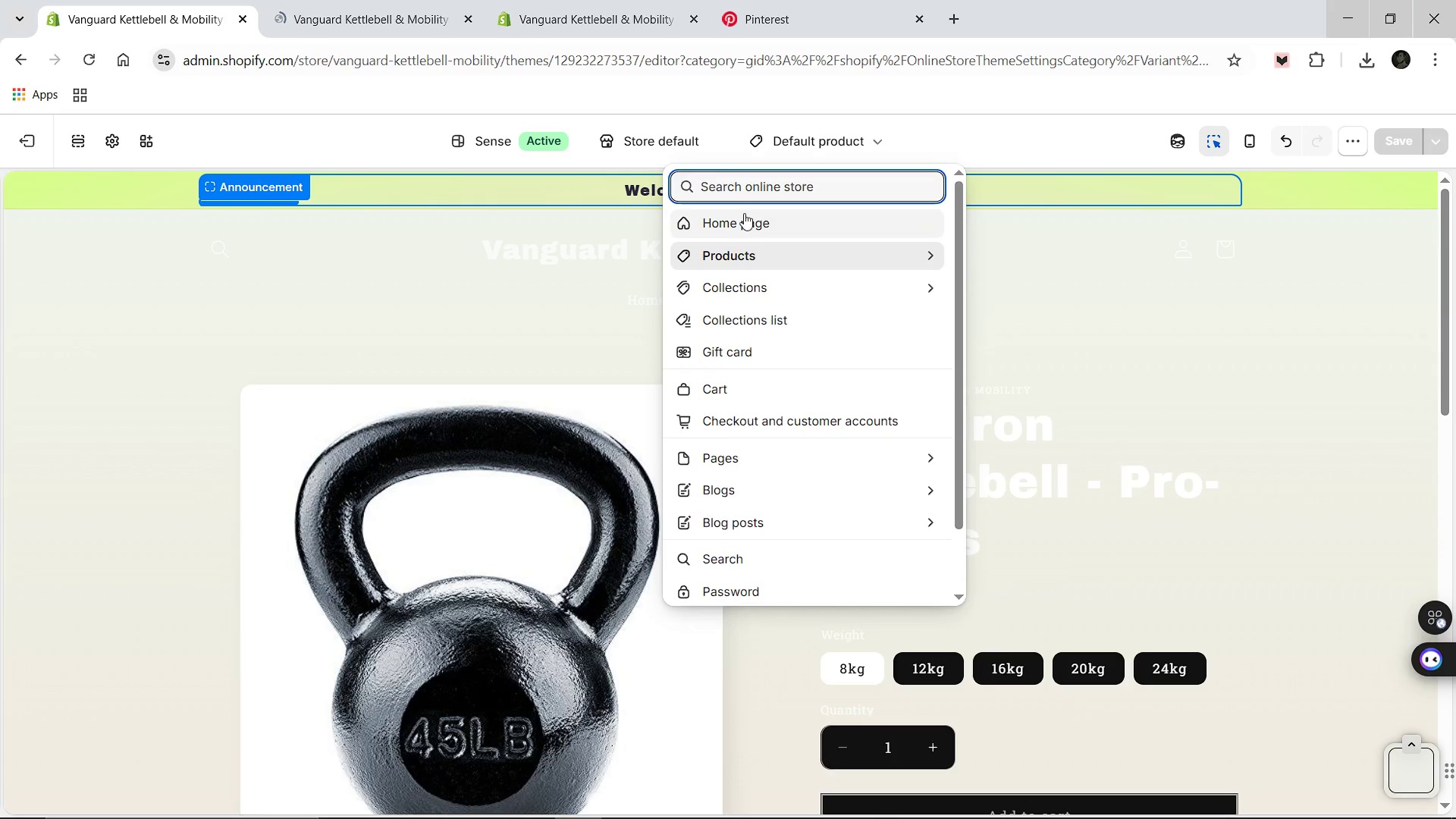 
left_click([736, 224])
 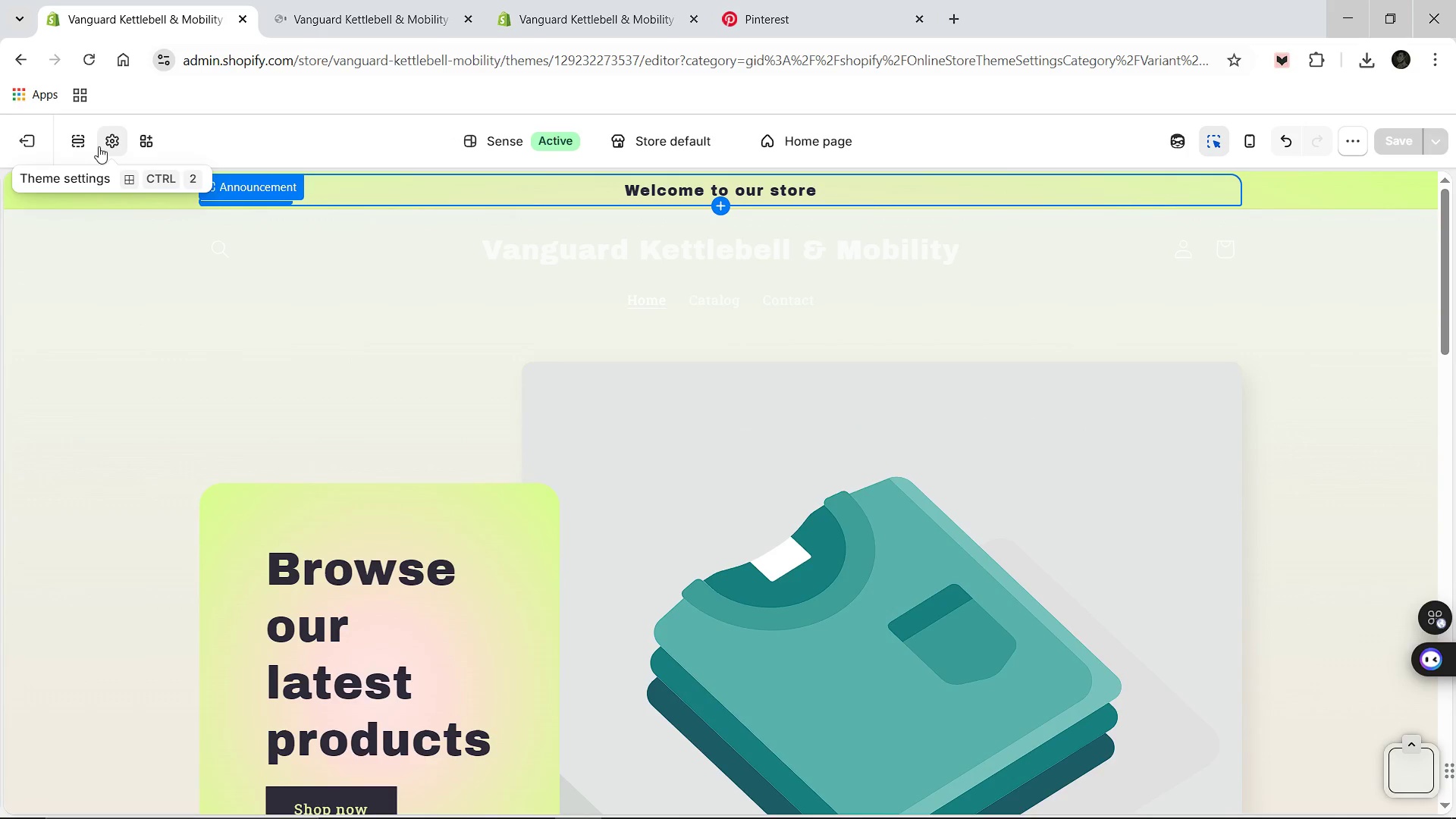 
wait(5.09)
 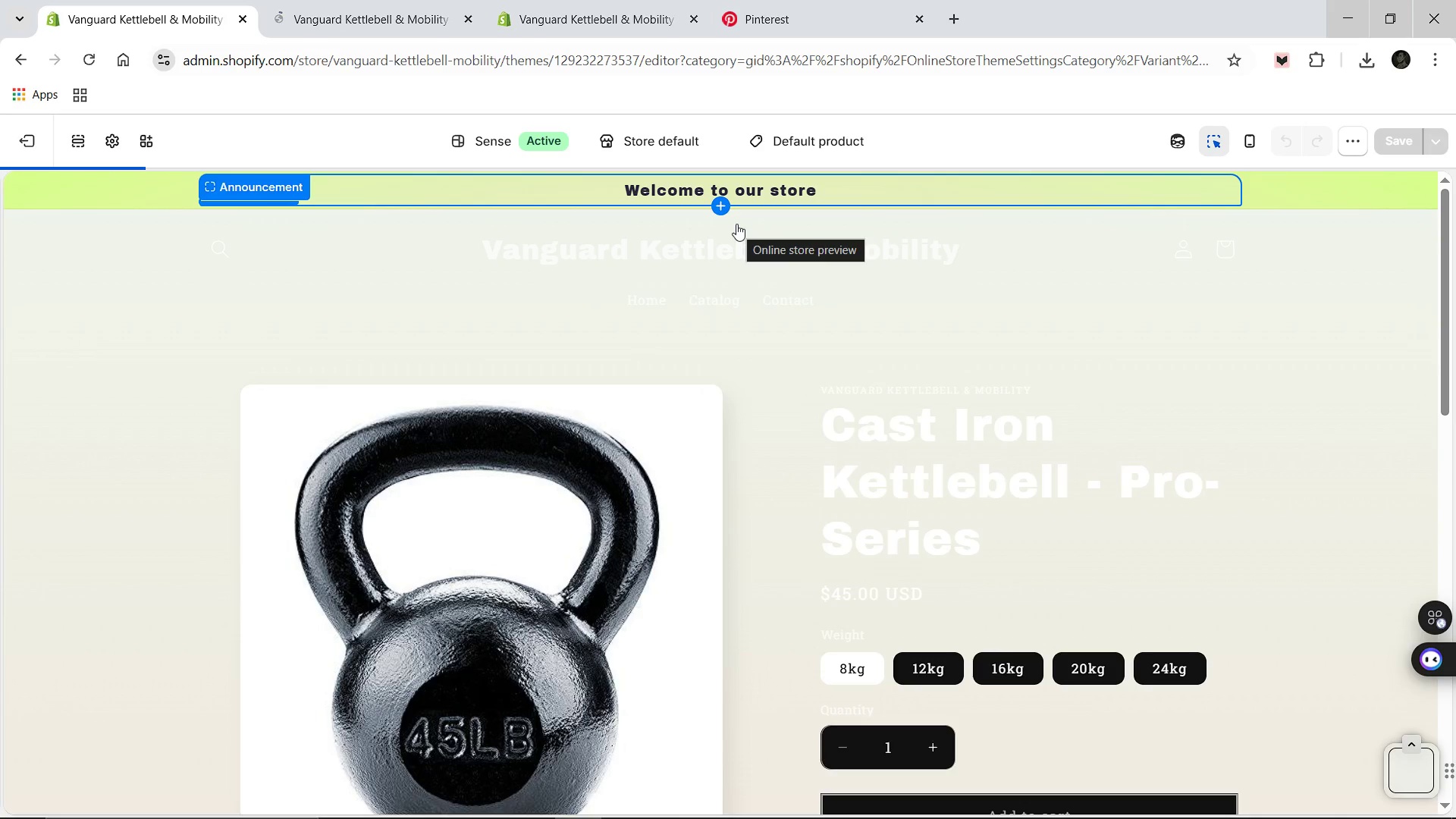 
left_click([811, 626])
 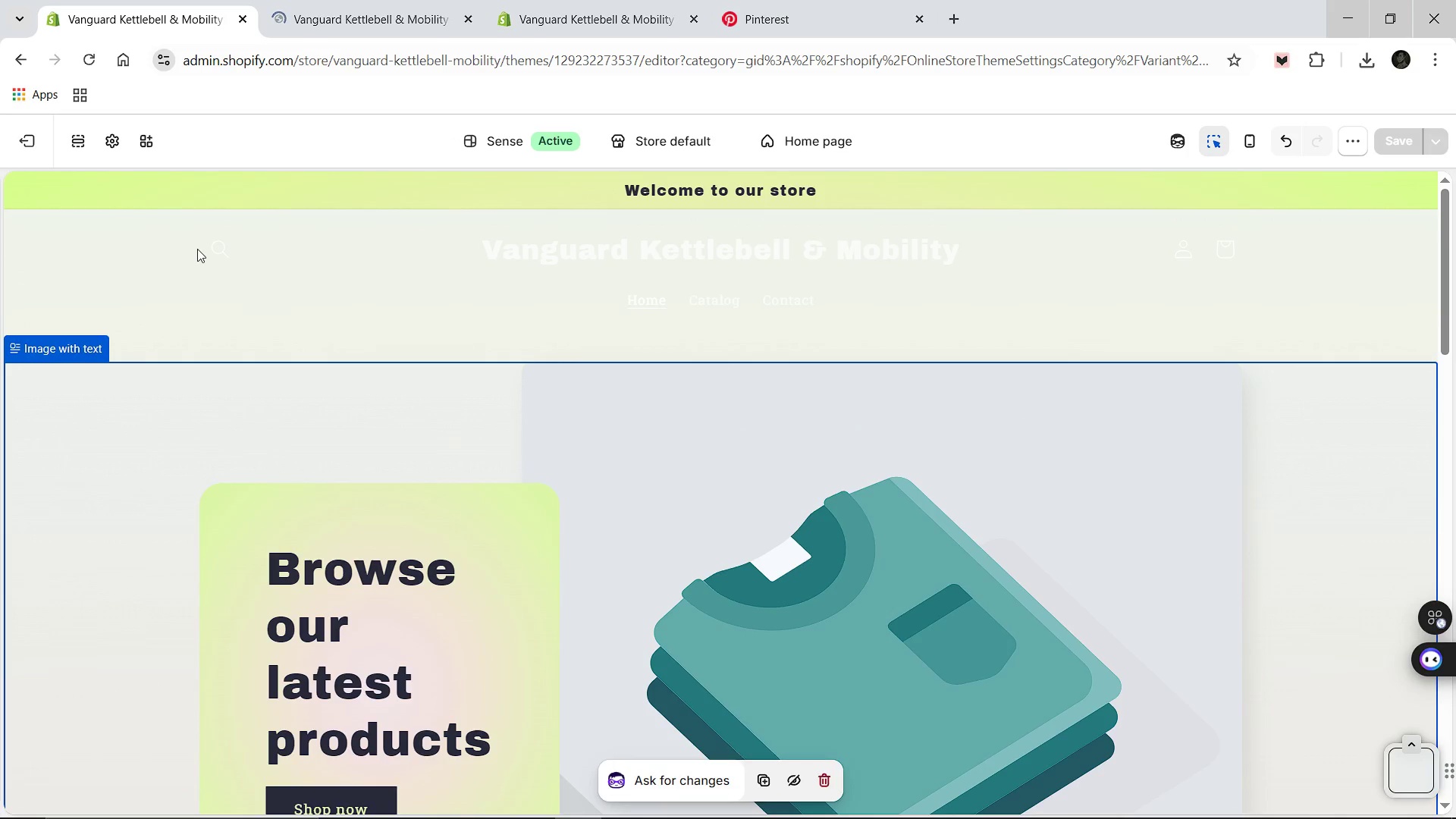 
left_click([84, 150])
 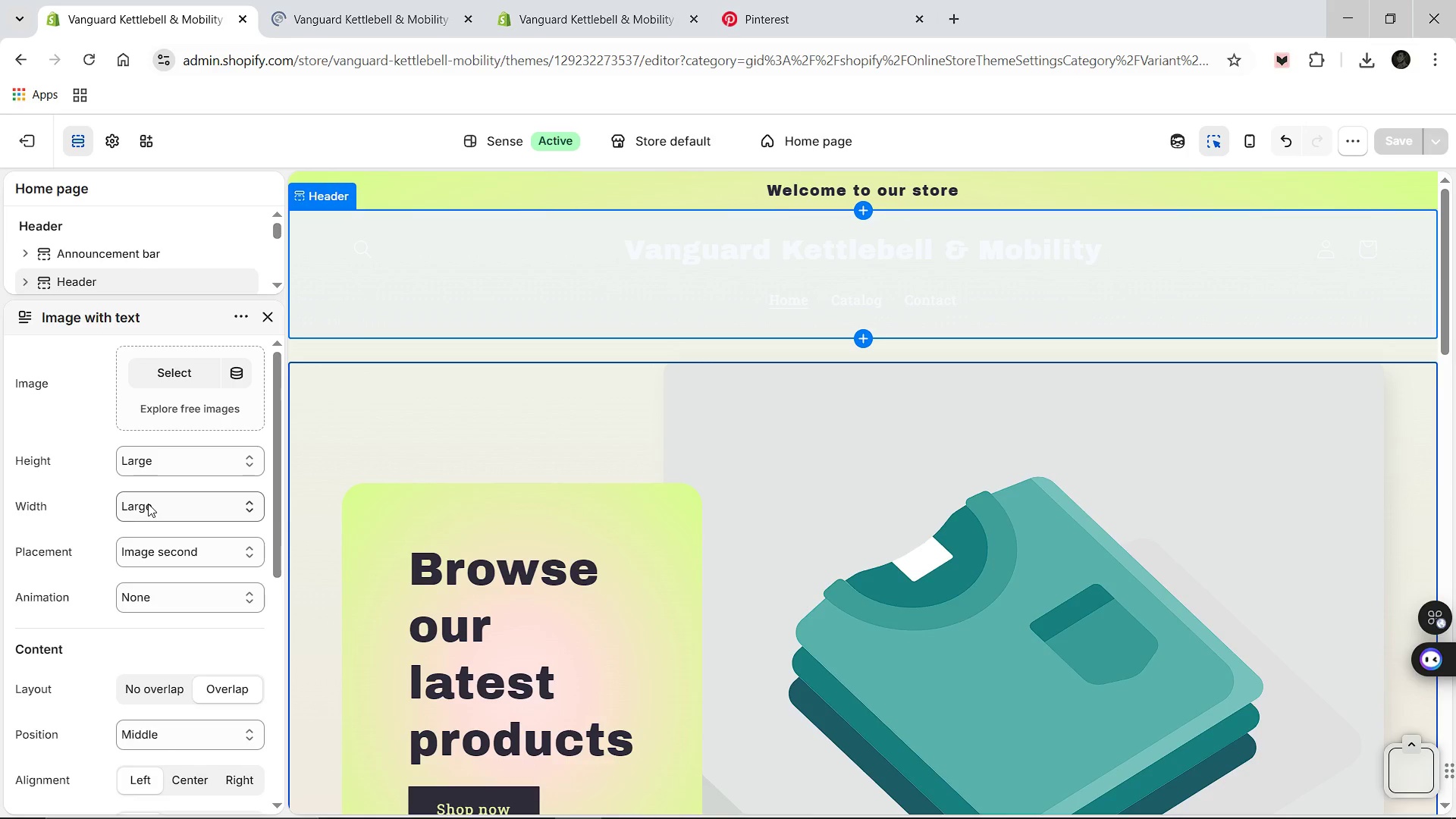 
wait(11.98)
 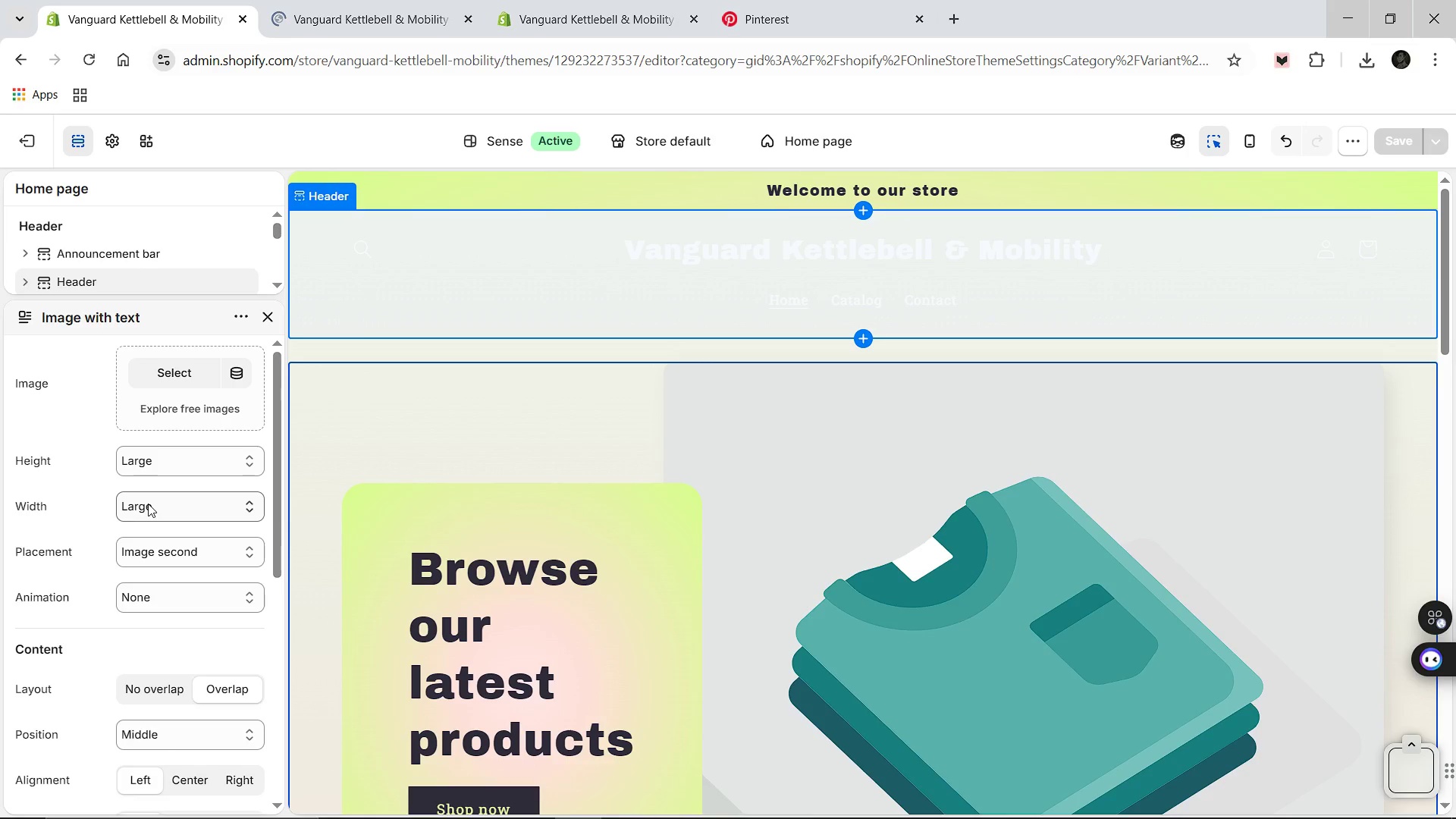 
left_click([1368, 77])
 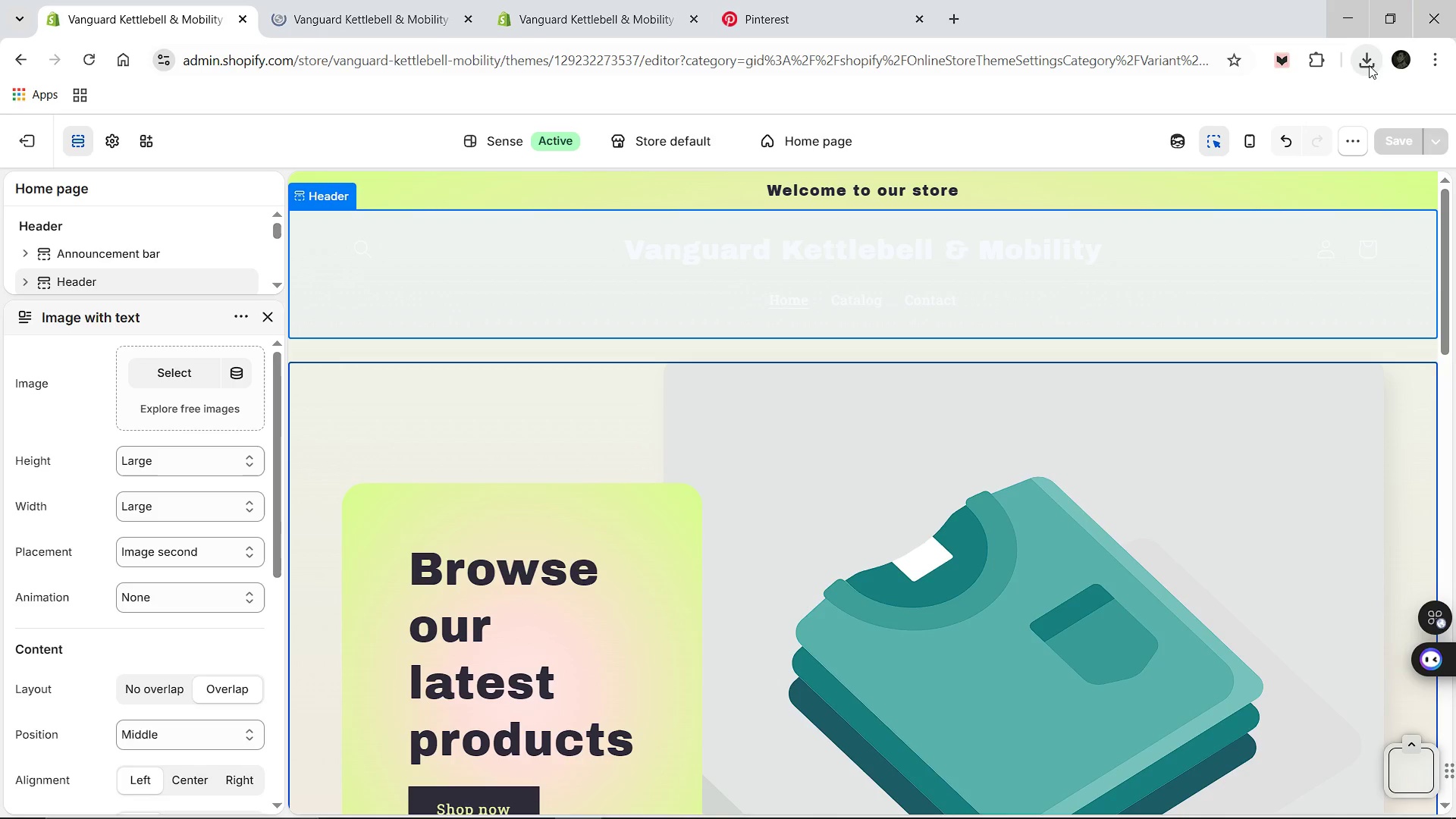 
left_click([1369, 65])
 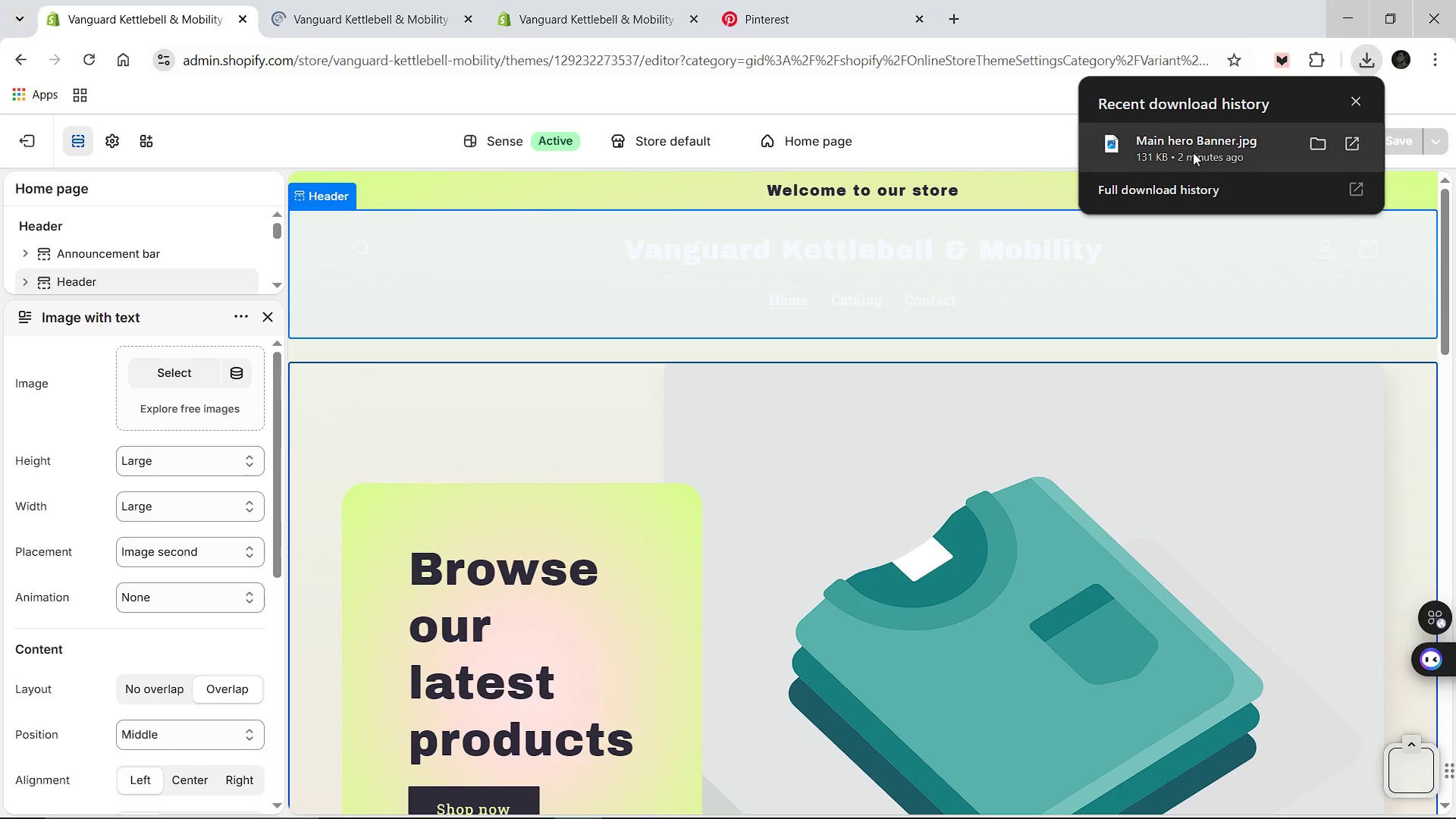 
left_click_drag(start_coordinate=[1193, 152], to_coordinate=[189, 378])
 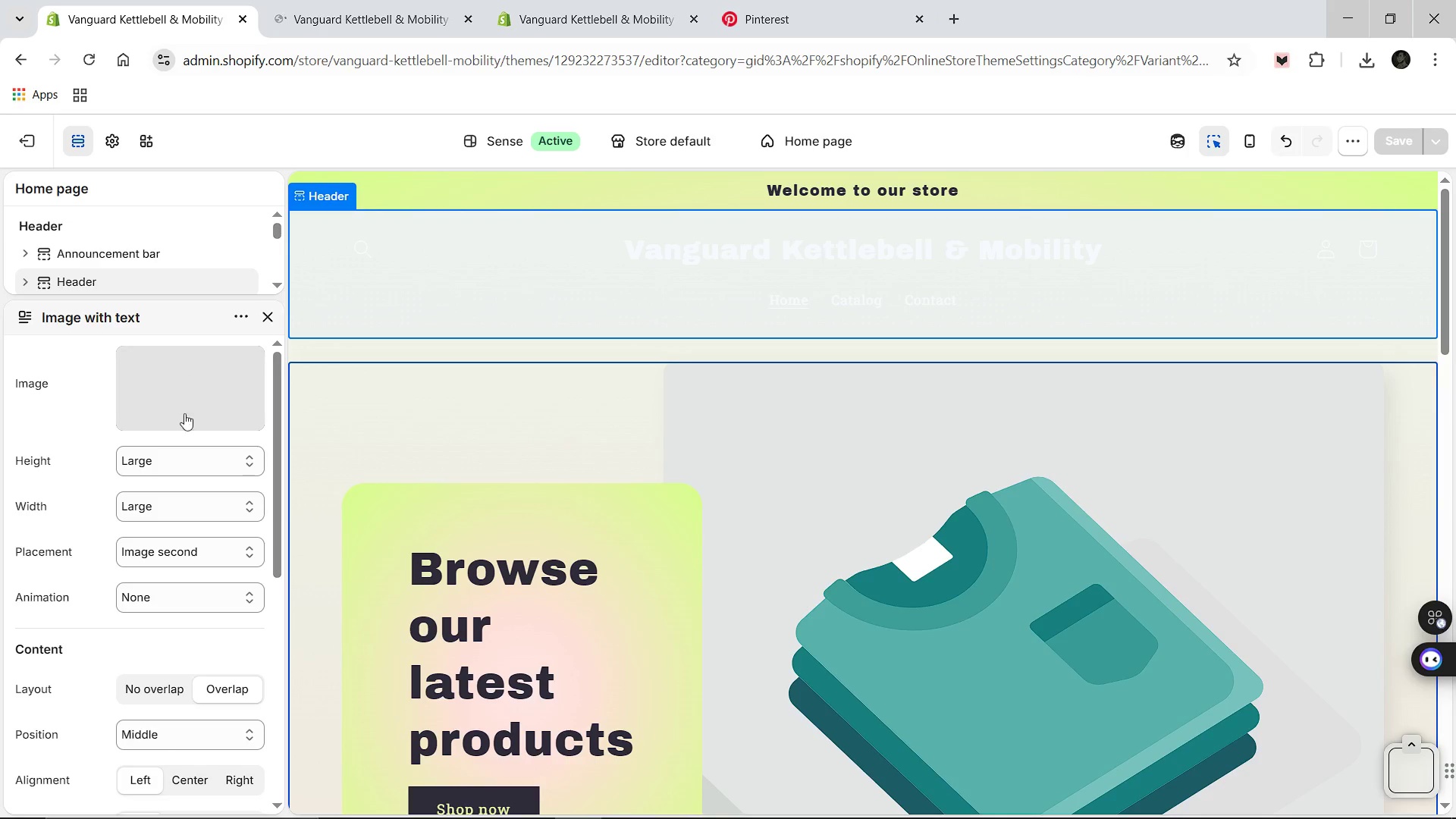 
wait(5.98)
 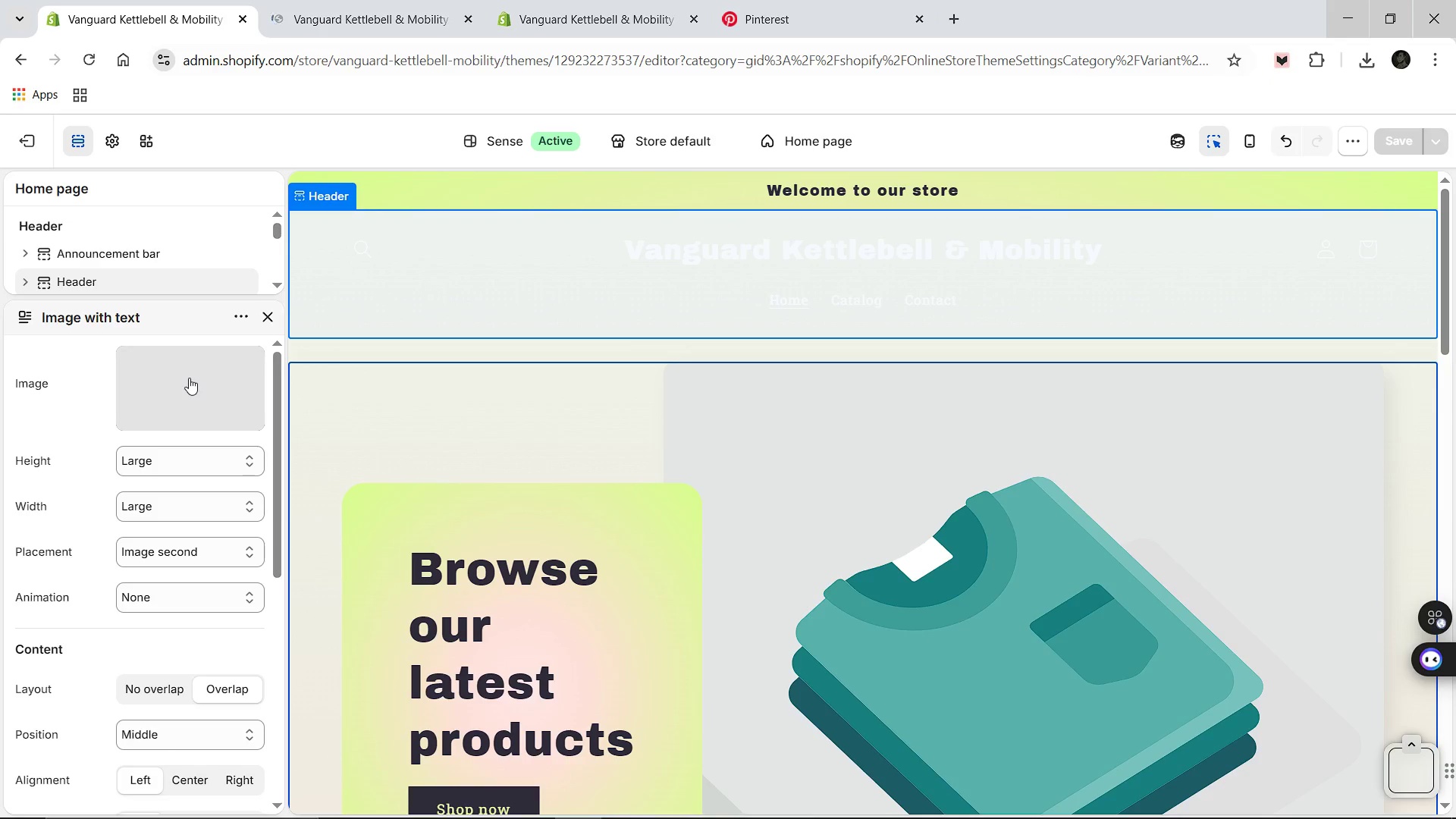 
mouse_move([187, 491])
 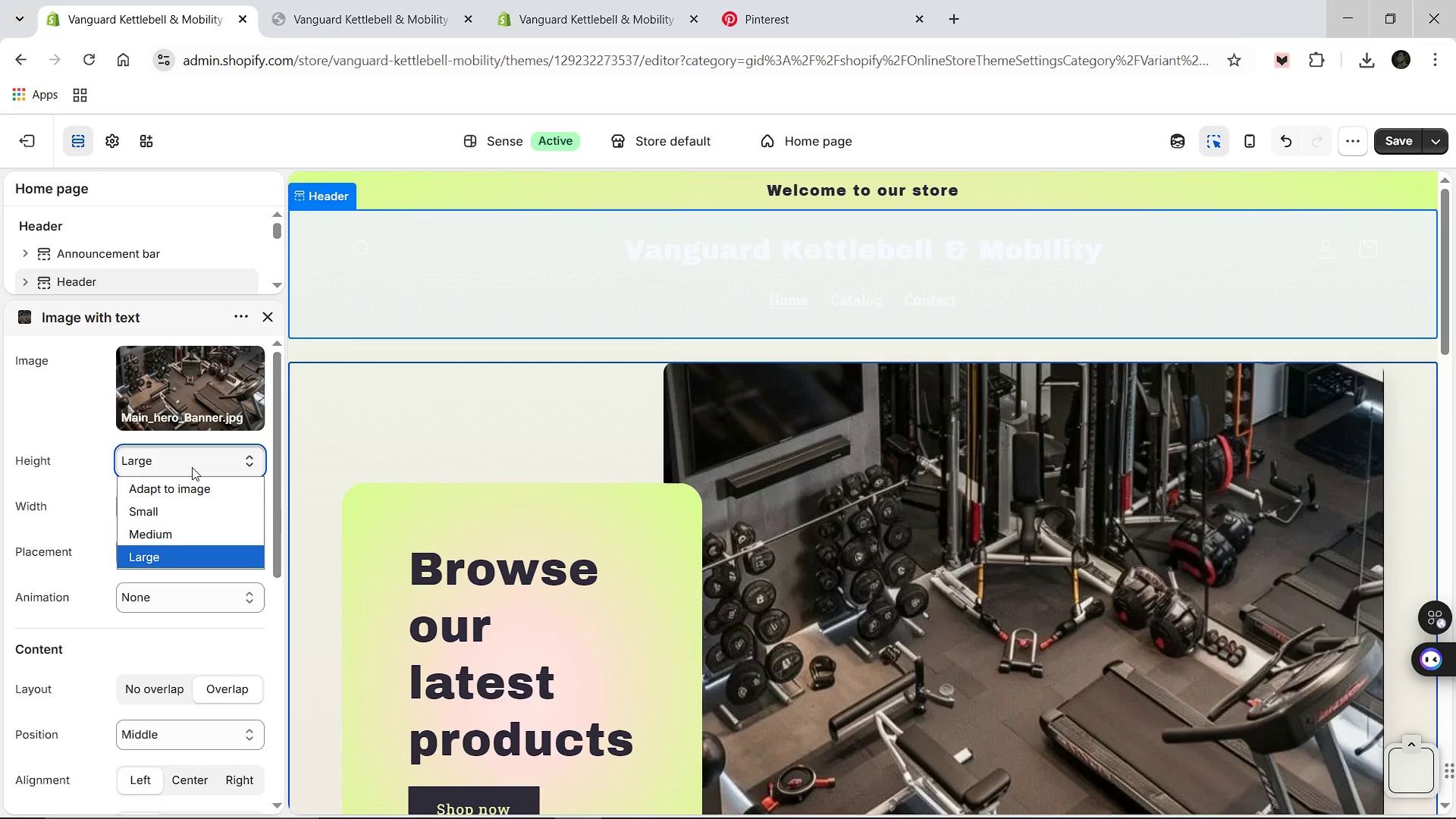 
left_click([192, 467])
 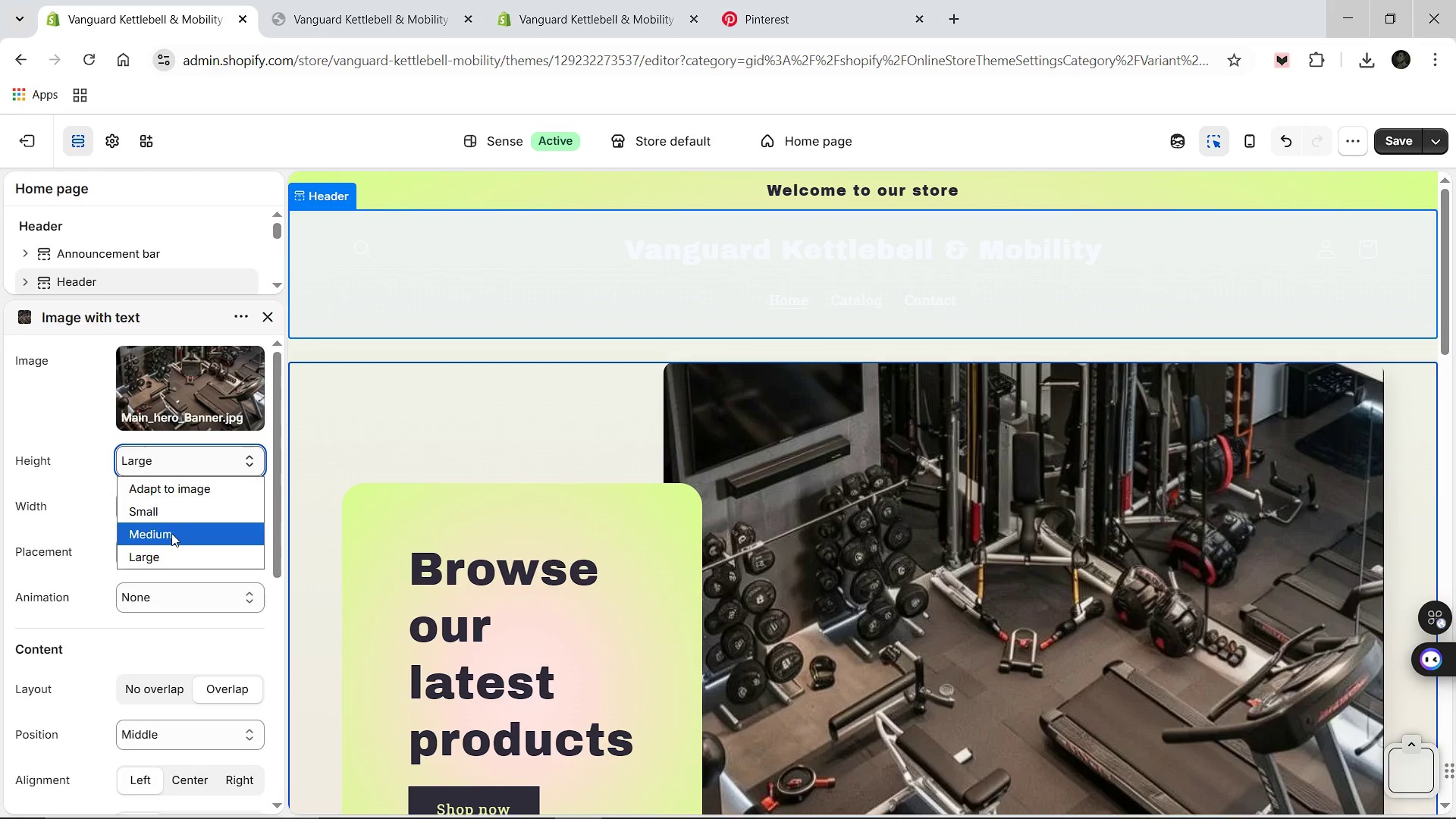 
left_click([171, 533])
 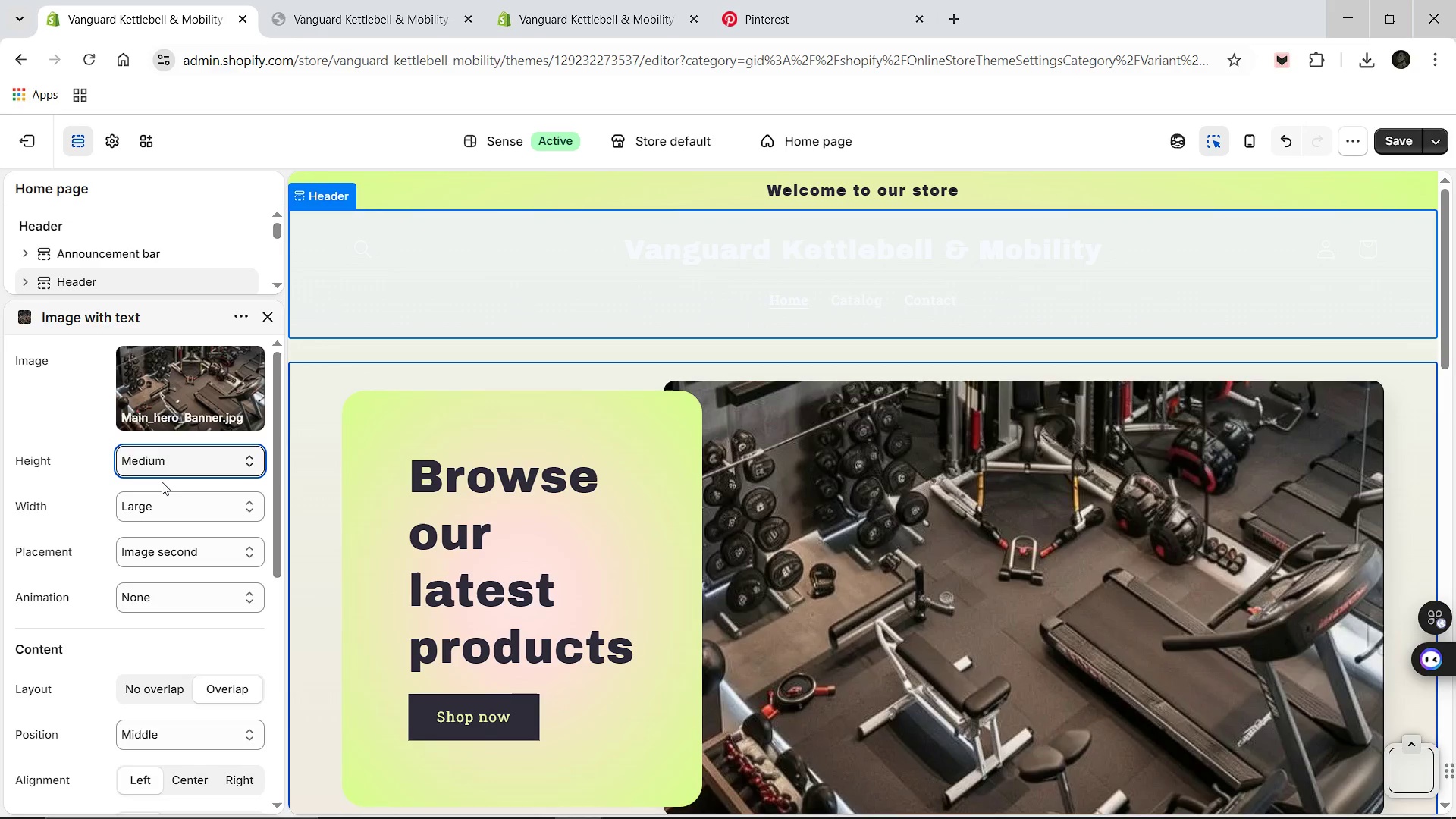 
left_click([167, 464])
 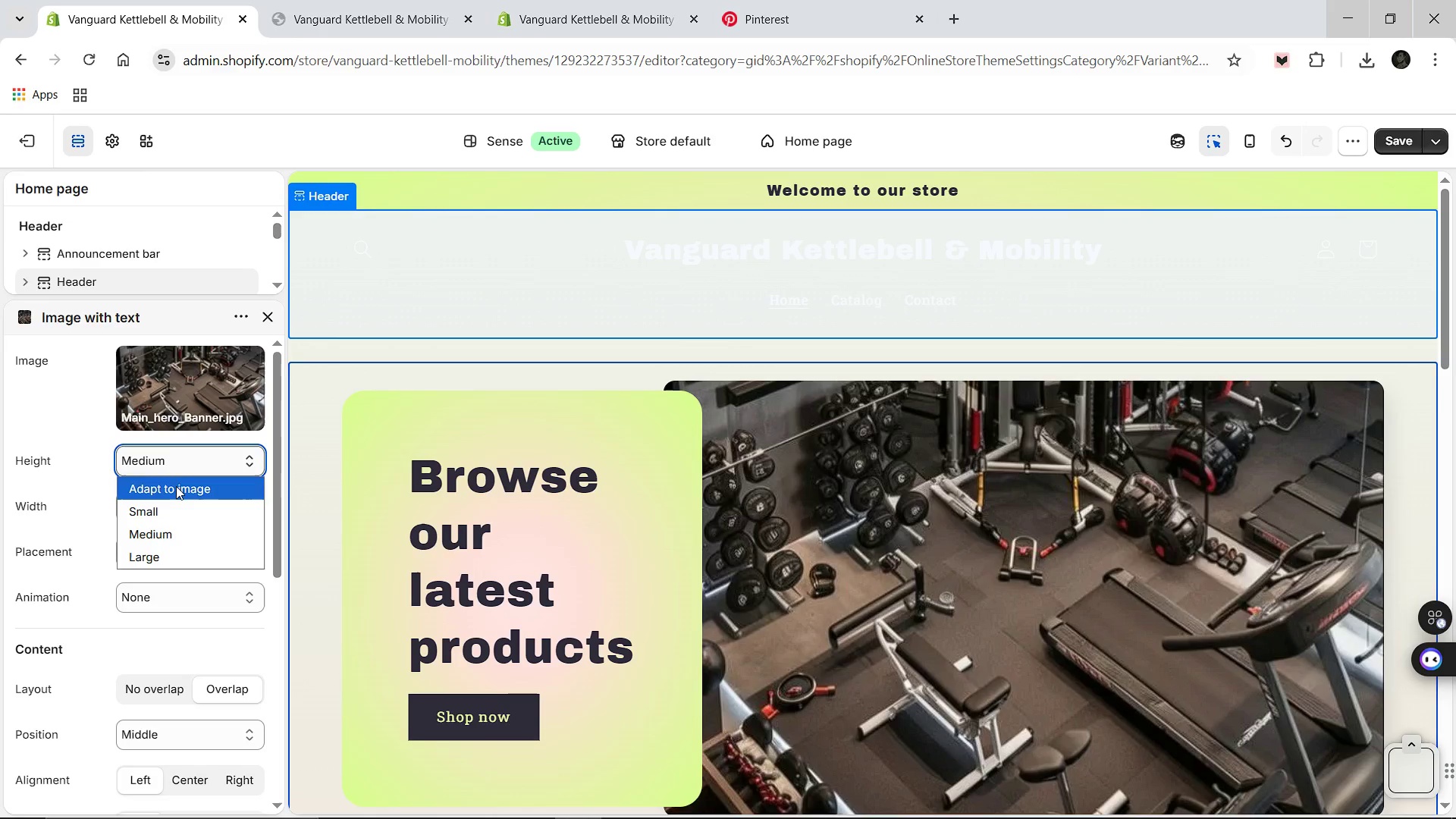 
left_click([176, 486])
 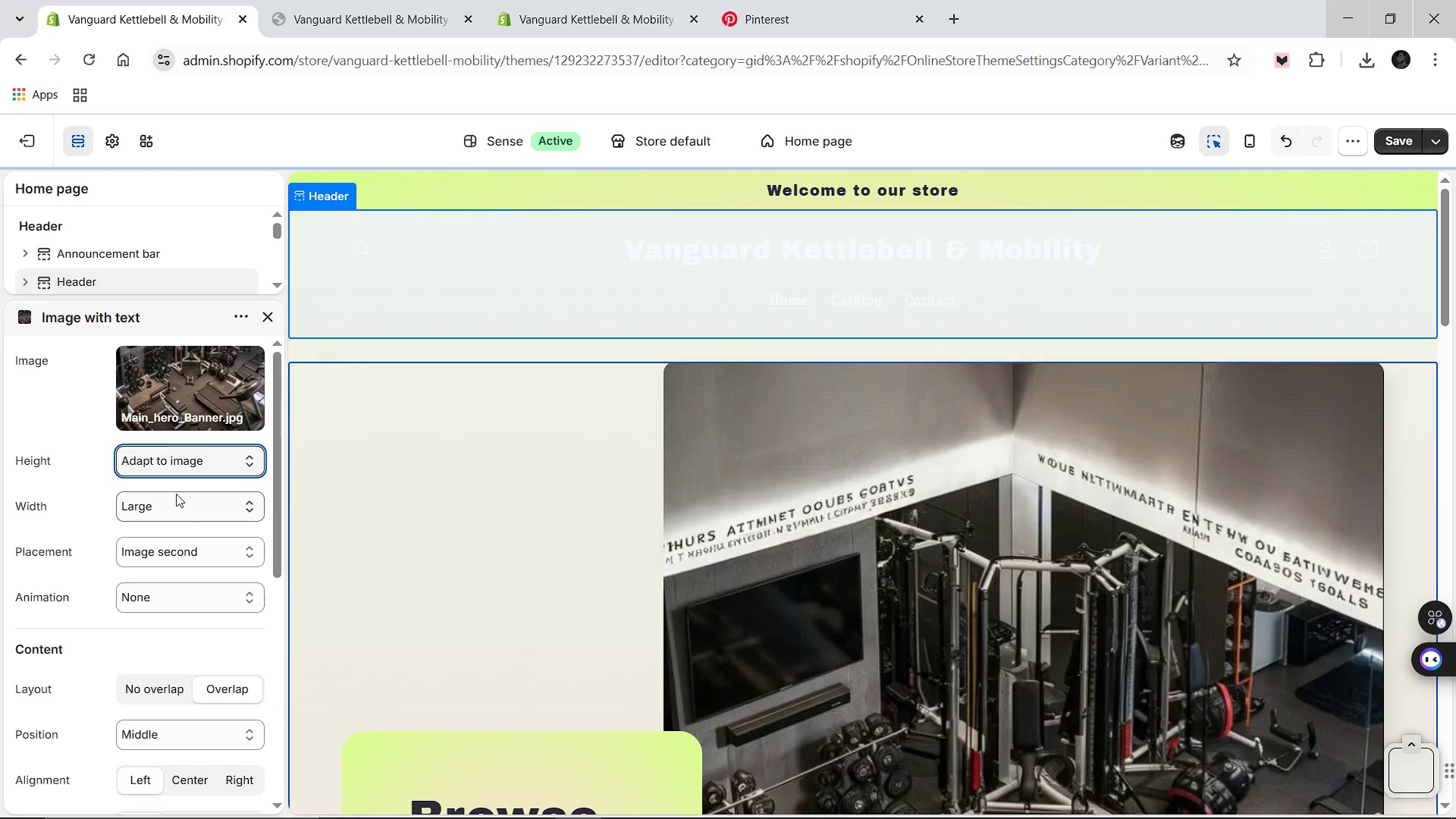 
scroll: coordinate [832, 650], scroll_direction: down, amount: 4.0
 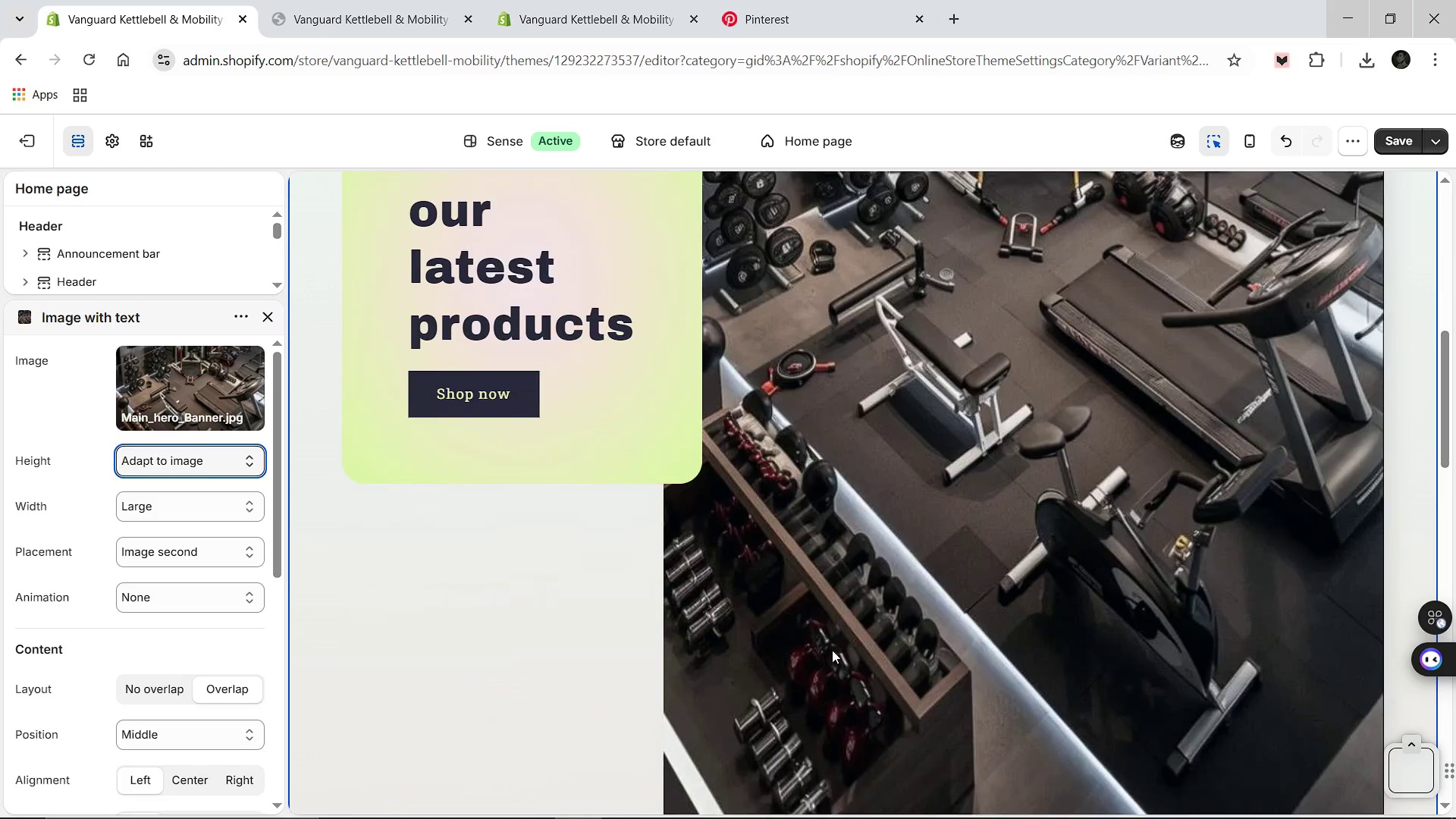 
scroll: coordinate [832, 650], scroll_direction: up, amount: 5.0
 